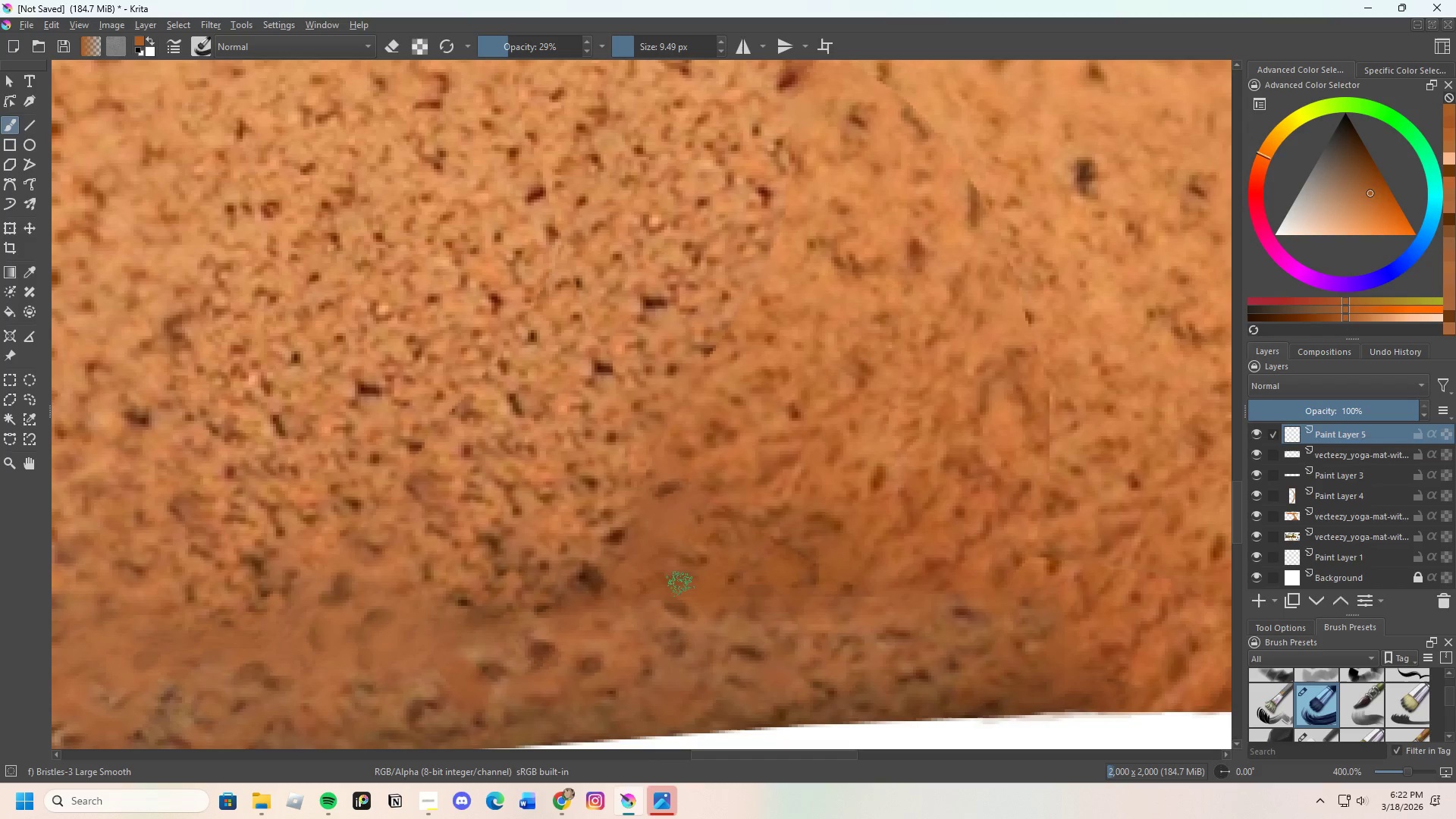 
left_click_drag(start_coordinate=[679, 582], to_coordinate=[678, 547])
 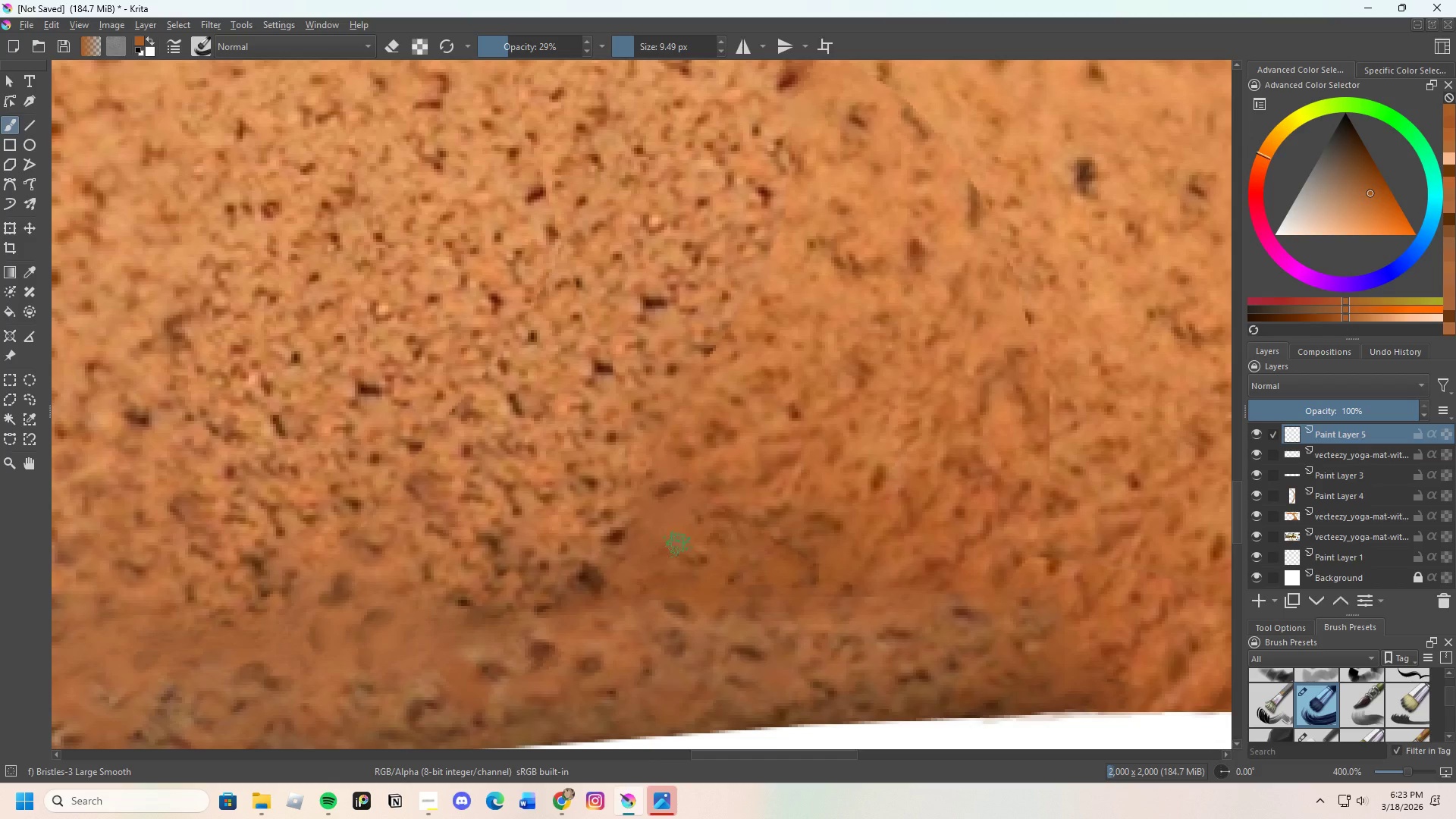 
left_click_drag(start_coordinate=[670, 576], to_coordinate=[663, 567])
 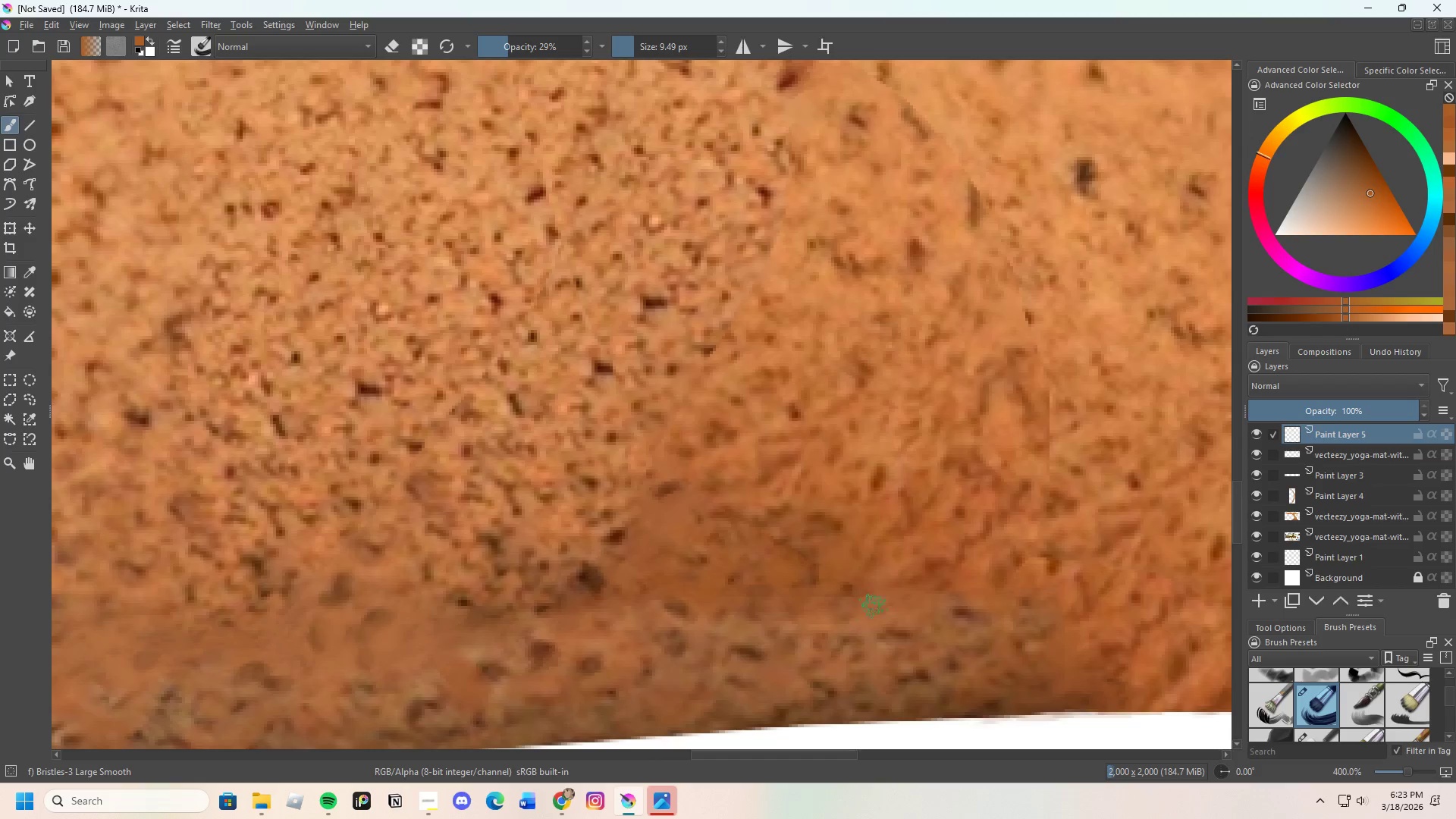 
scroll: coordinate [915, 645], scroll_direction: down, amount: 2.0
 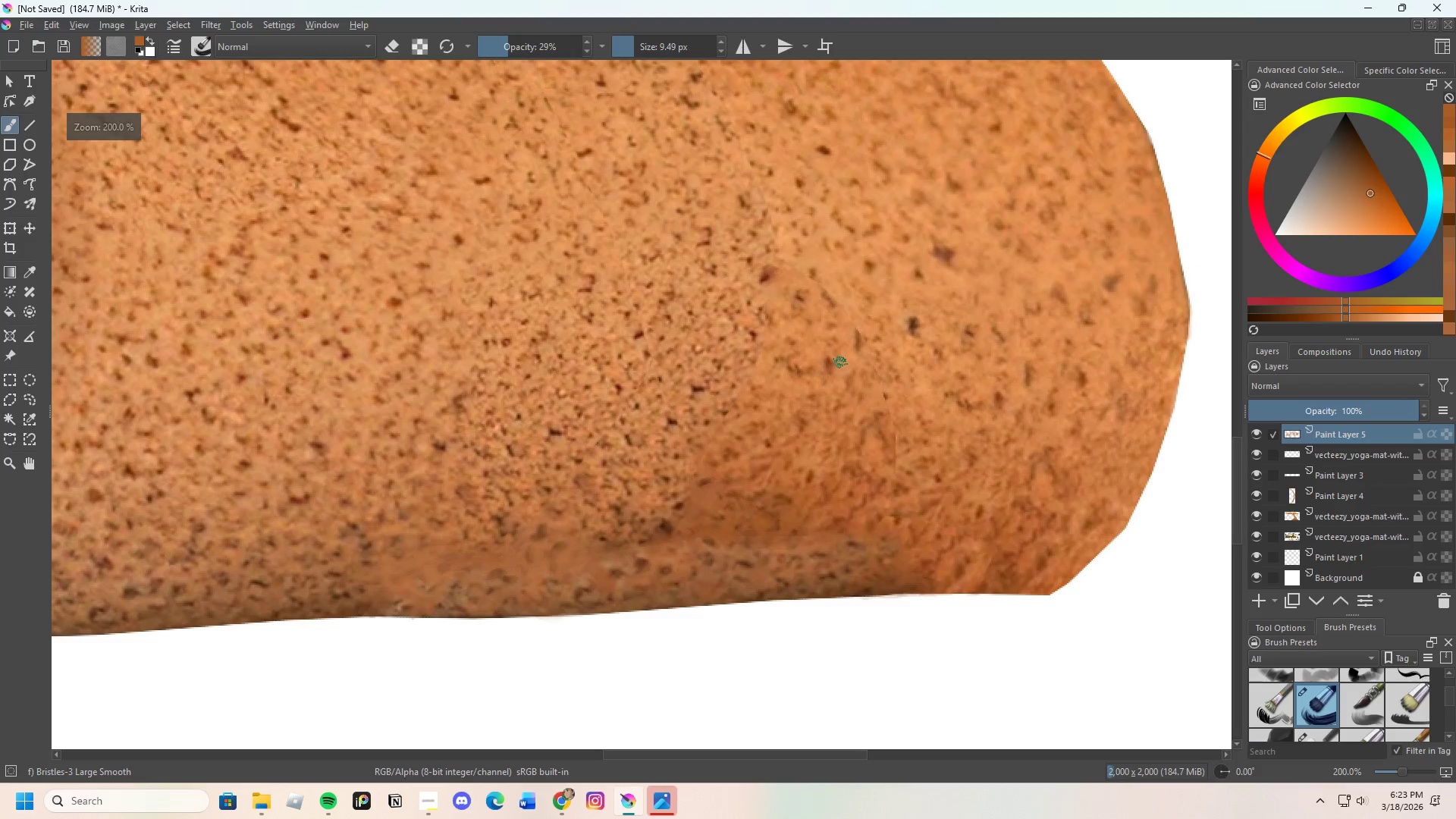 
hold_key(key=ControlLeft, duration=0.67)
left_click([890, 354])
 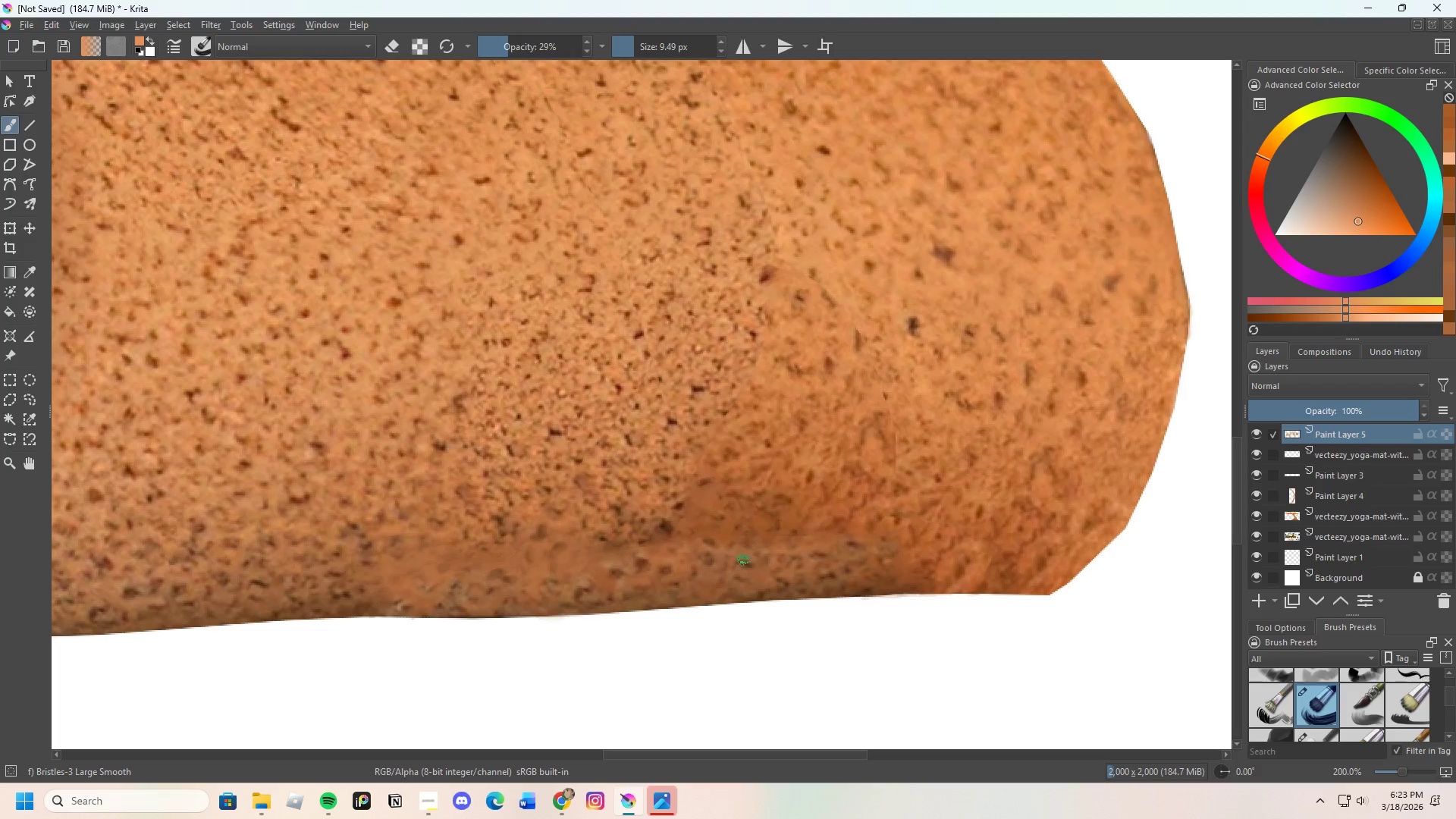 
left_click_drag(start_coordinate=[755, 538], to_coordinate=[764, 505])
 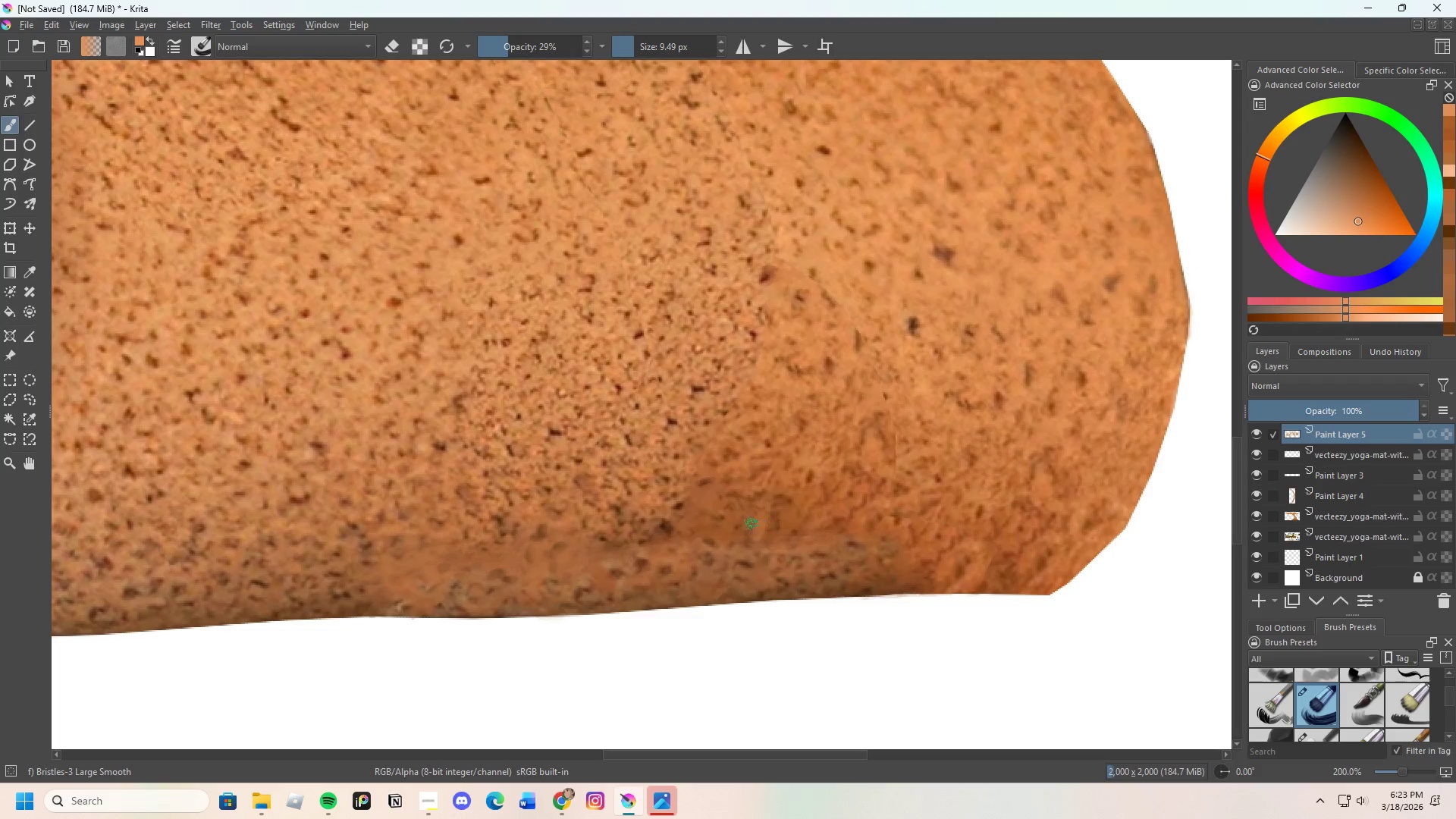 
left_click_drag(start_coordinate=[735, 527], to_coordinate=[729, 535])
 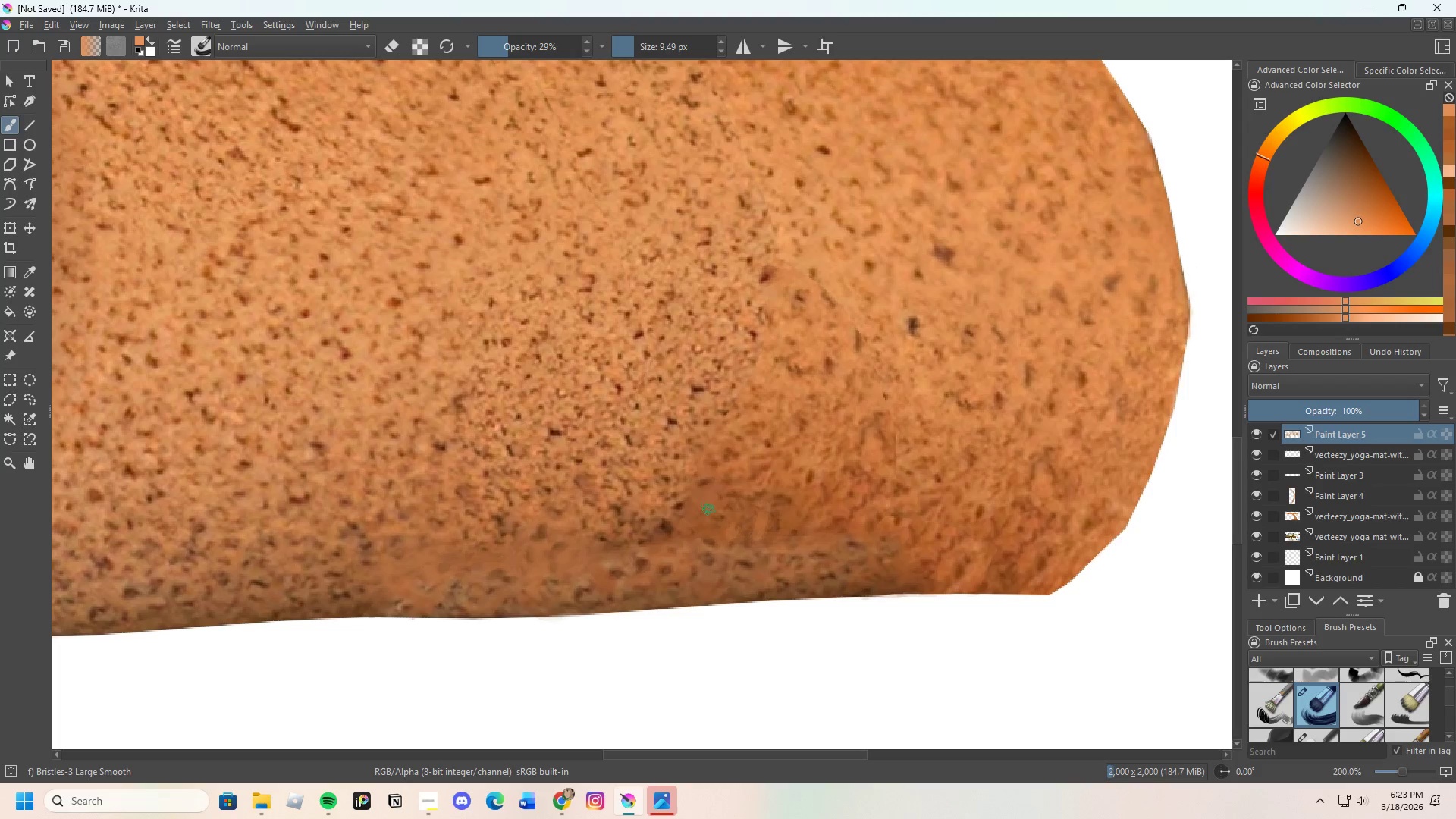 
left_click_drag(start_coordinate=[707, 528], to_coordinate=[720, 535])
 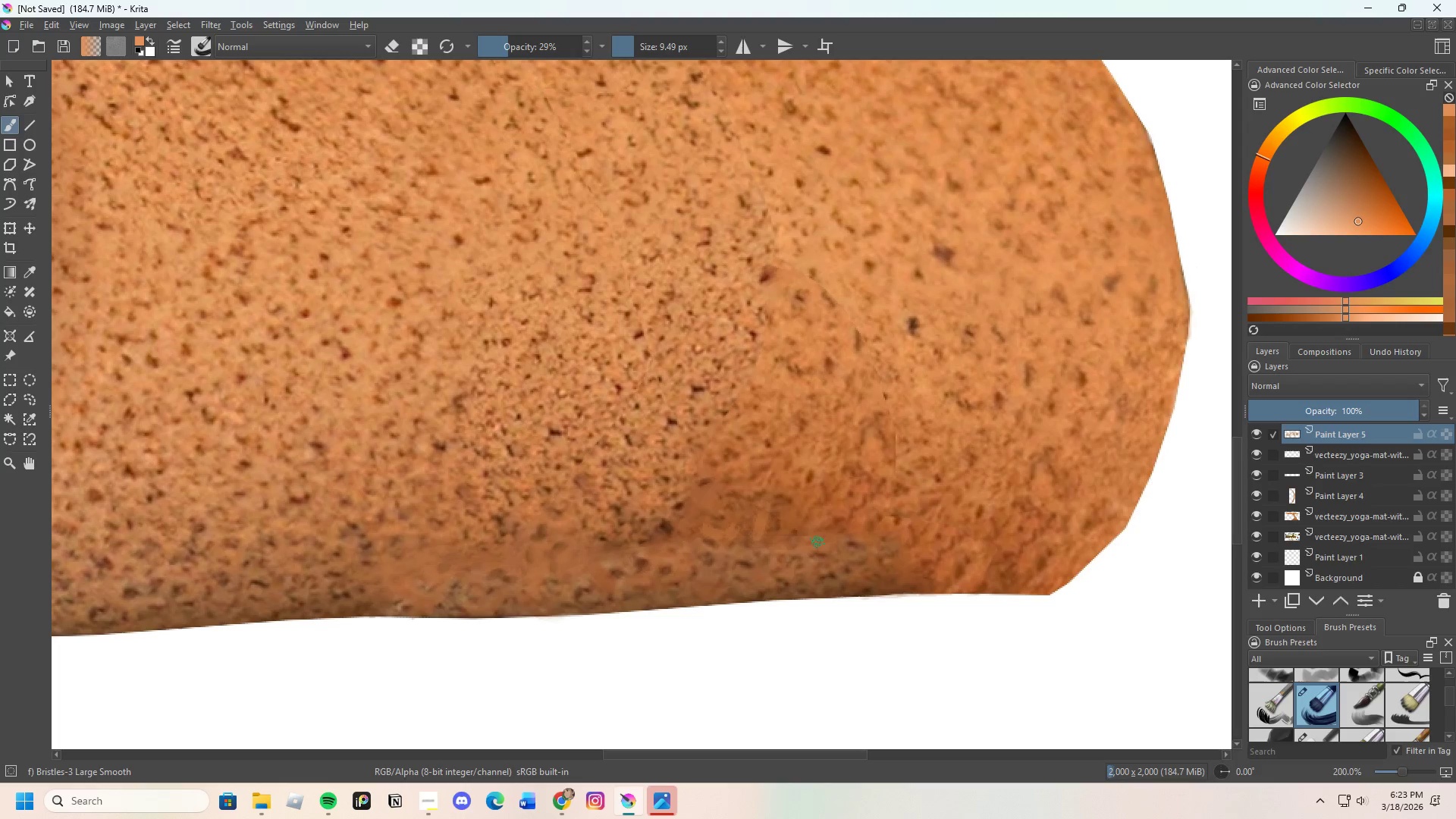 
left_click_drag(start_coordinate=[817, 542], to_coordinate=[824, 526])
 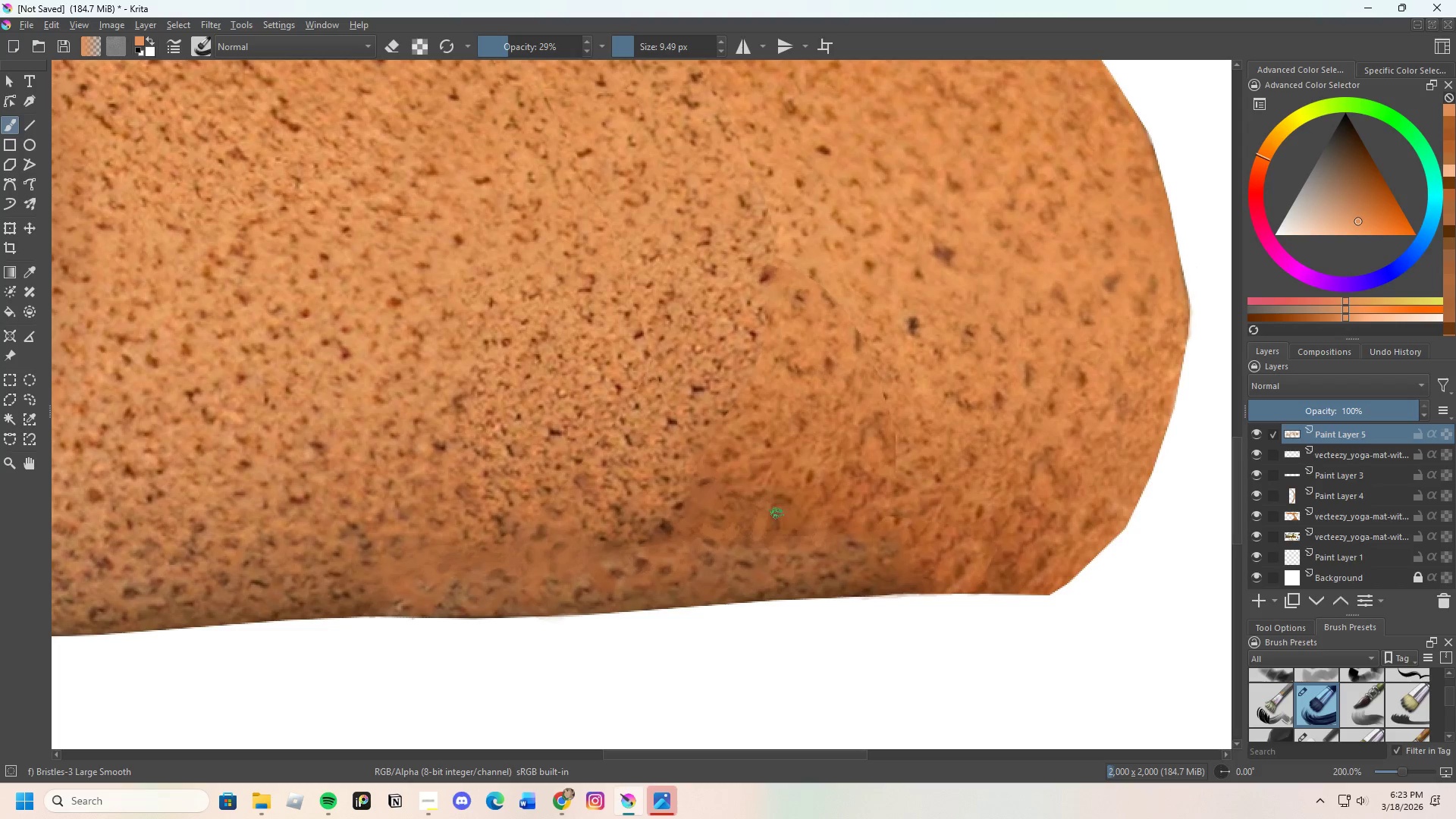 
left_click_drag(start_coordinate=[786, 510], to_coordinate=[802, 527])
 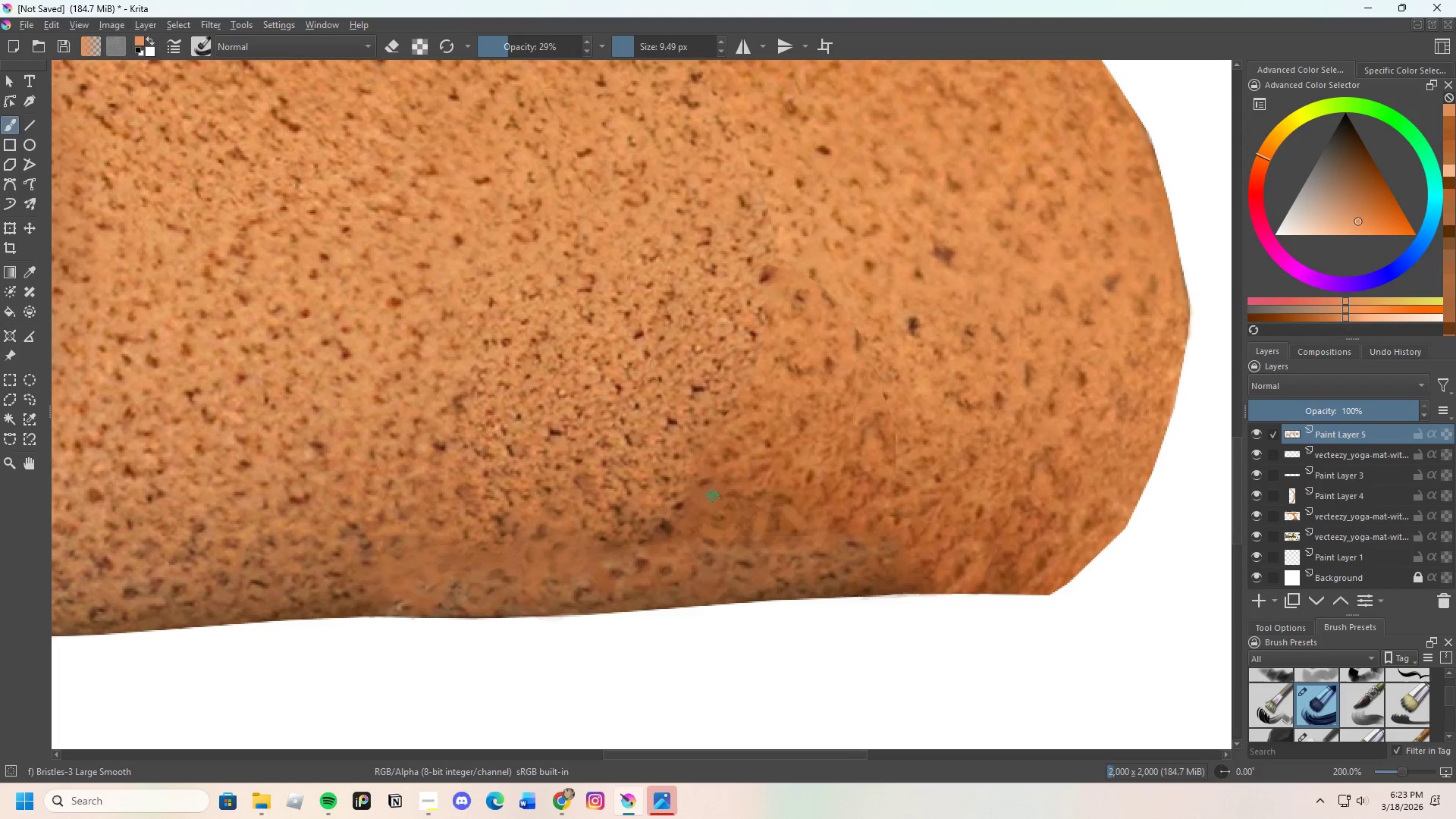 
left_click_drag(start_coordinate=[711, 494], to_coordinate=[722, 498])
 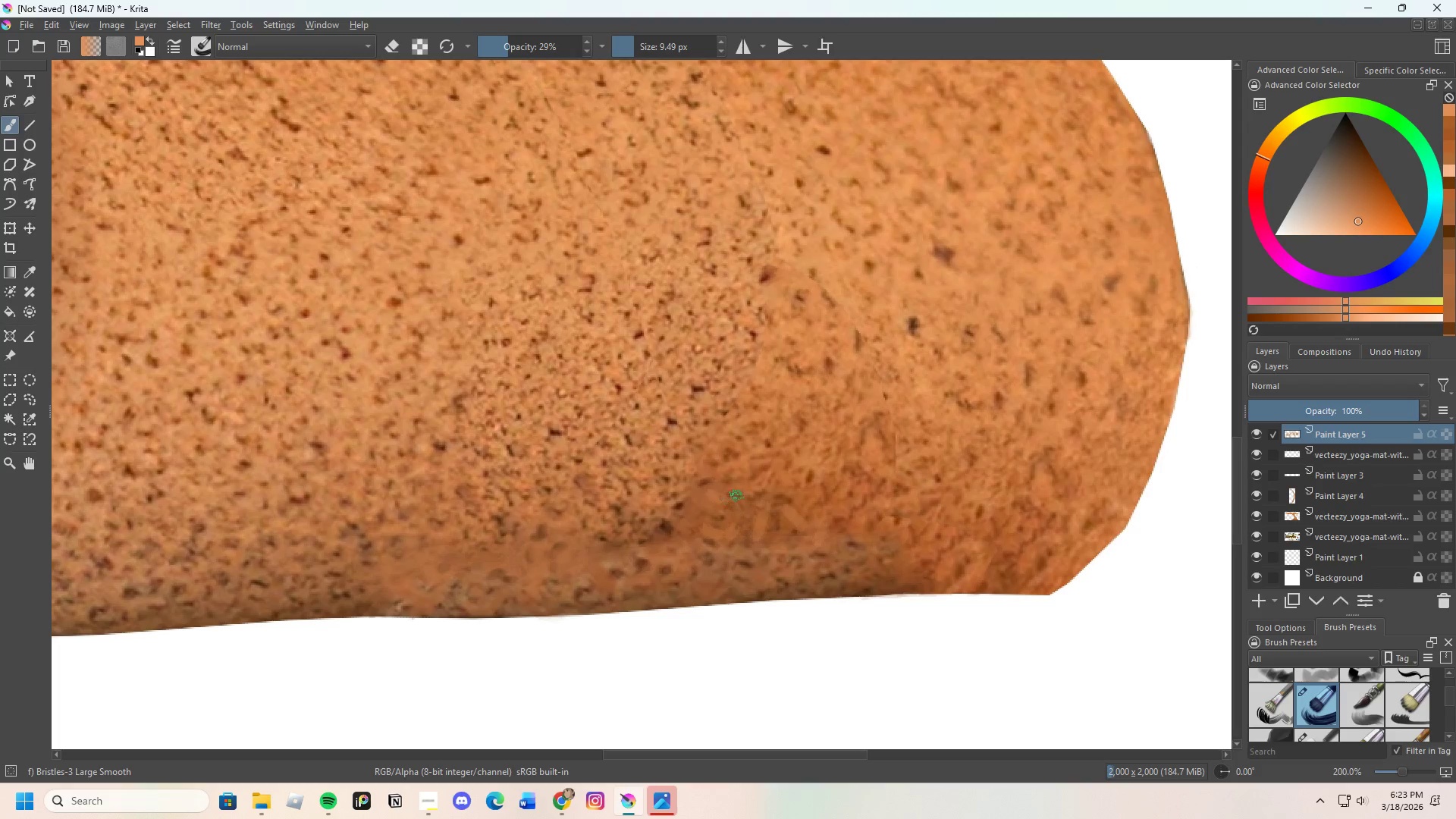 
hold_key(key=ControlLeft, duration=0.55)
left_click([729, 488])
 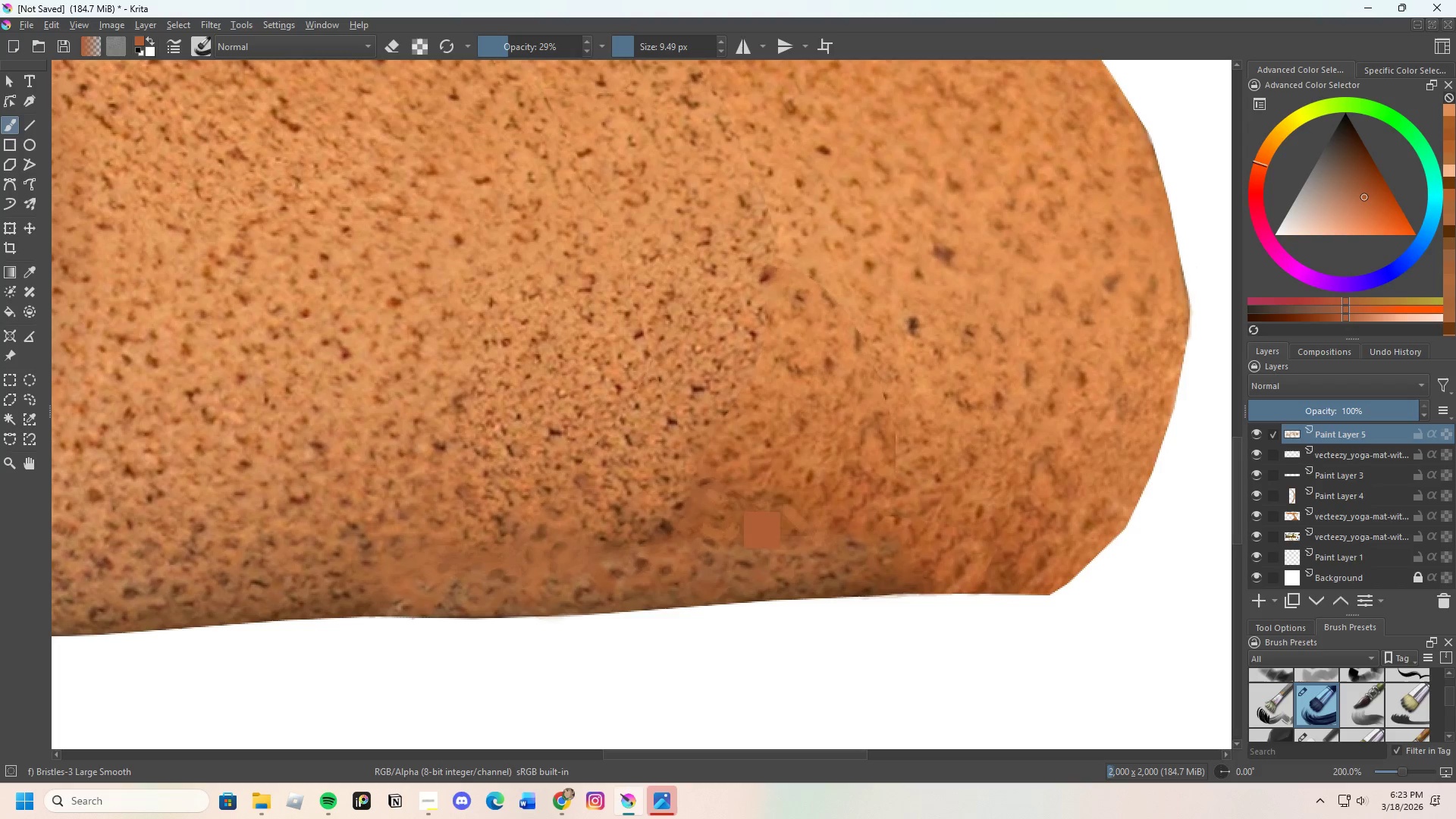 
left_click_drag(start_coordinate=[720, 488], to_coordinate=[720, 500])
 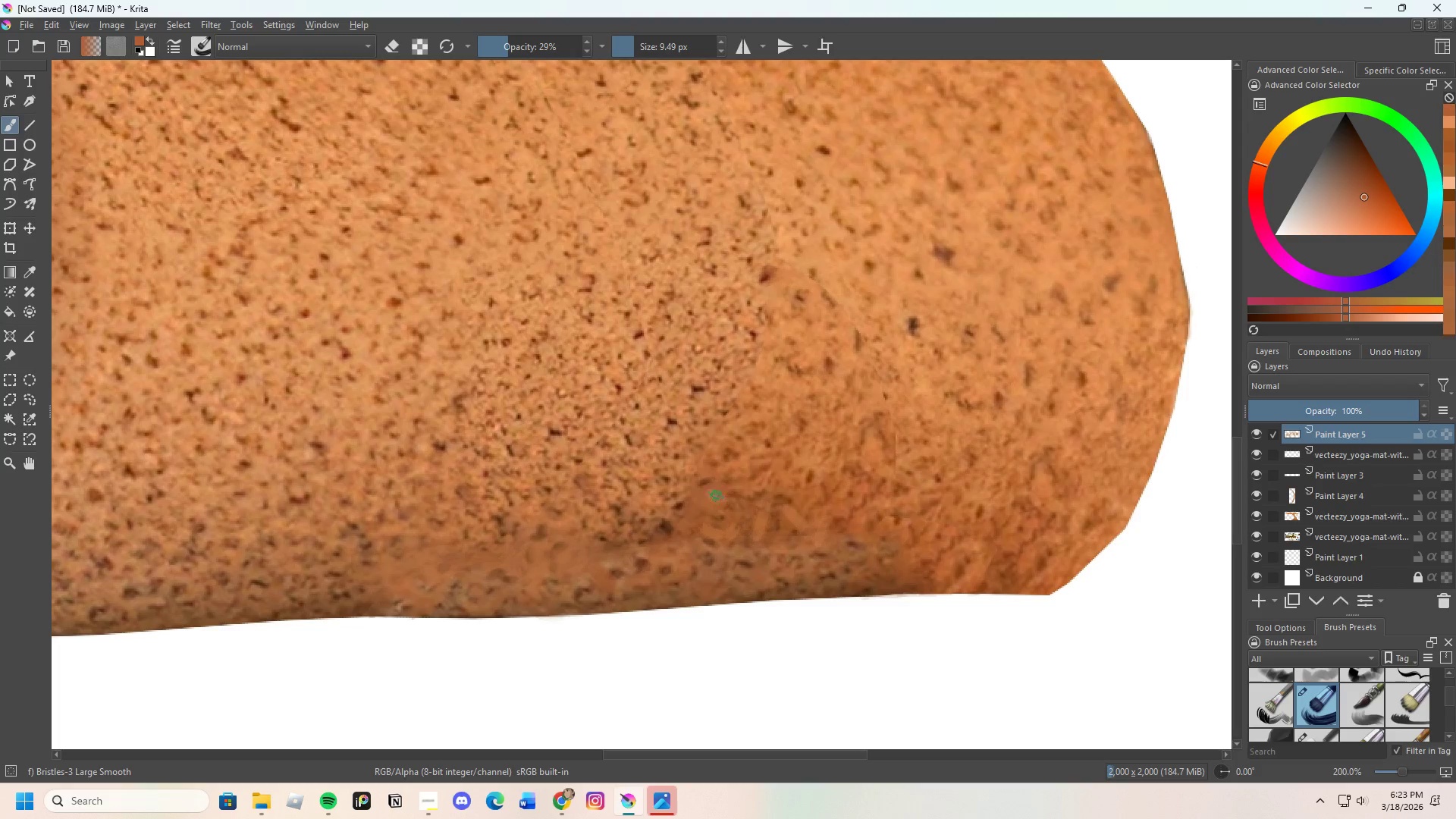 
left_click_drag(start_coordinate=[716, 495], to_coordinate=[708, 493])
 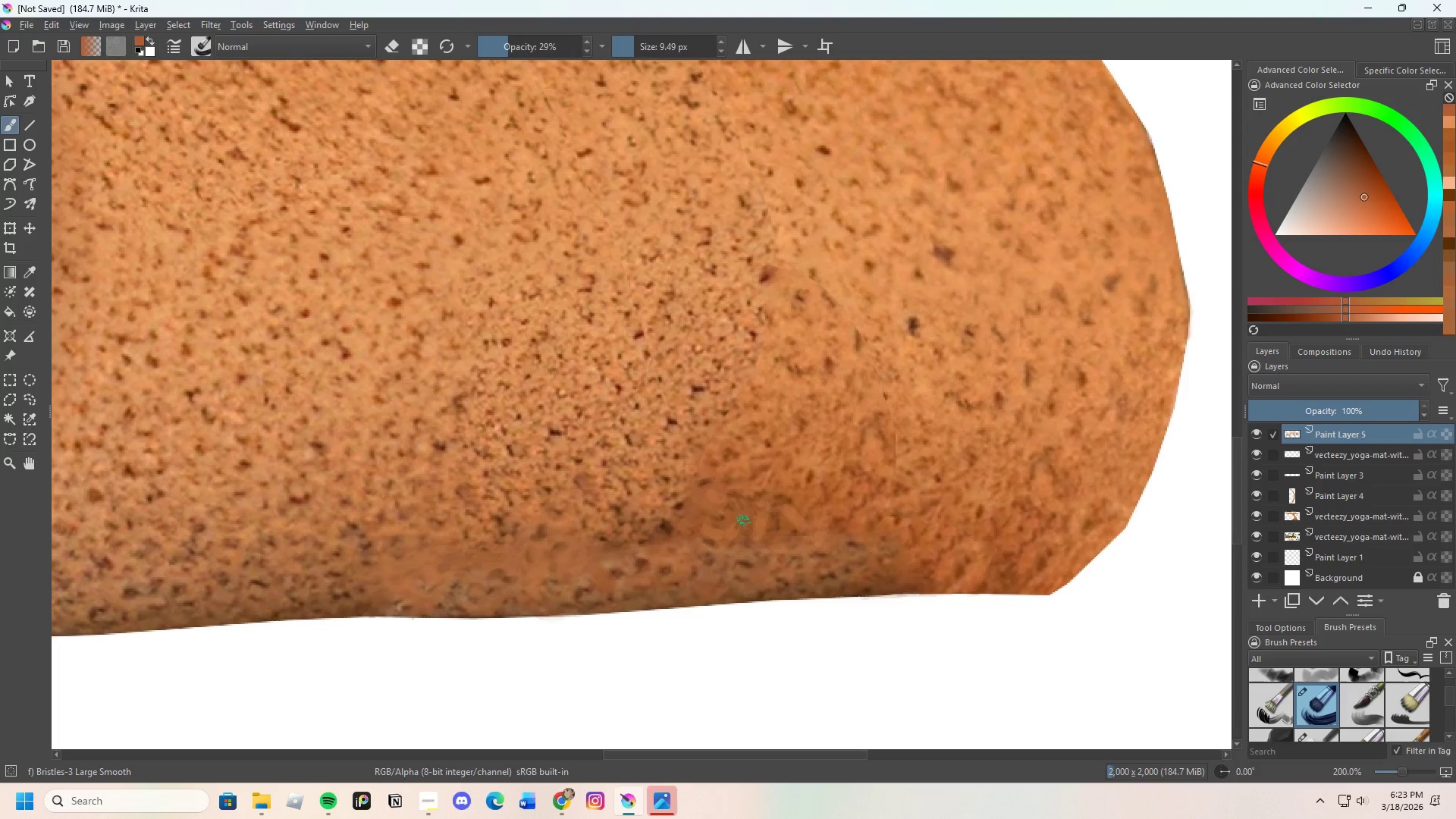 
hold_key(key=ControlLeft, duration=0.45)
left_click([749, 515])
 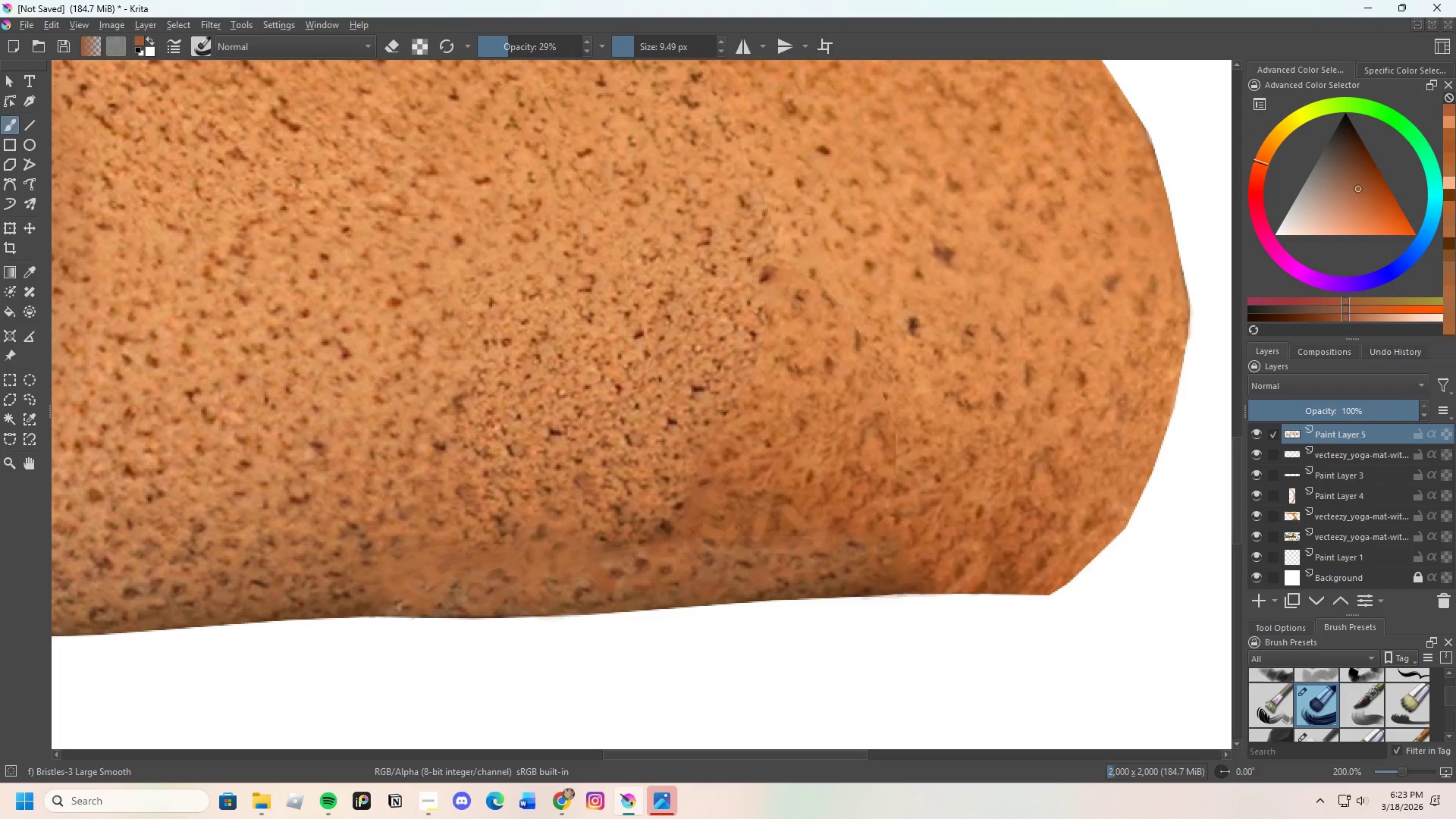 
left_click_drag(start_coordinate=[752, 526], to_coordinate=[756, 537])
 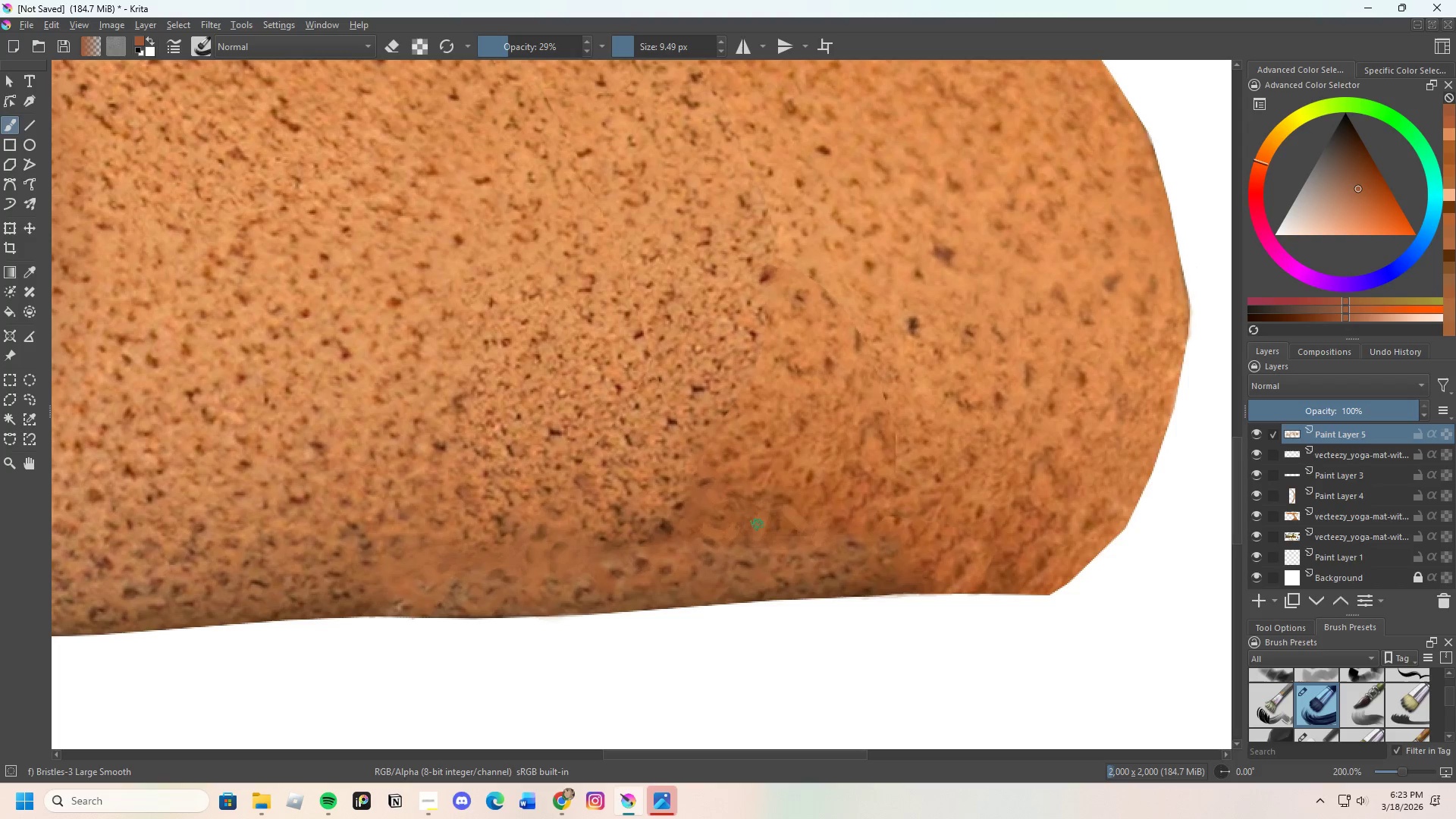 
left_click_drag(start_coordinate=[758, 526], to_coordinate=[729, 532])
 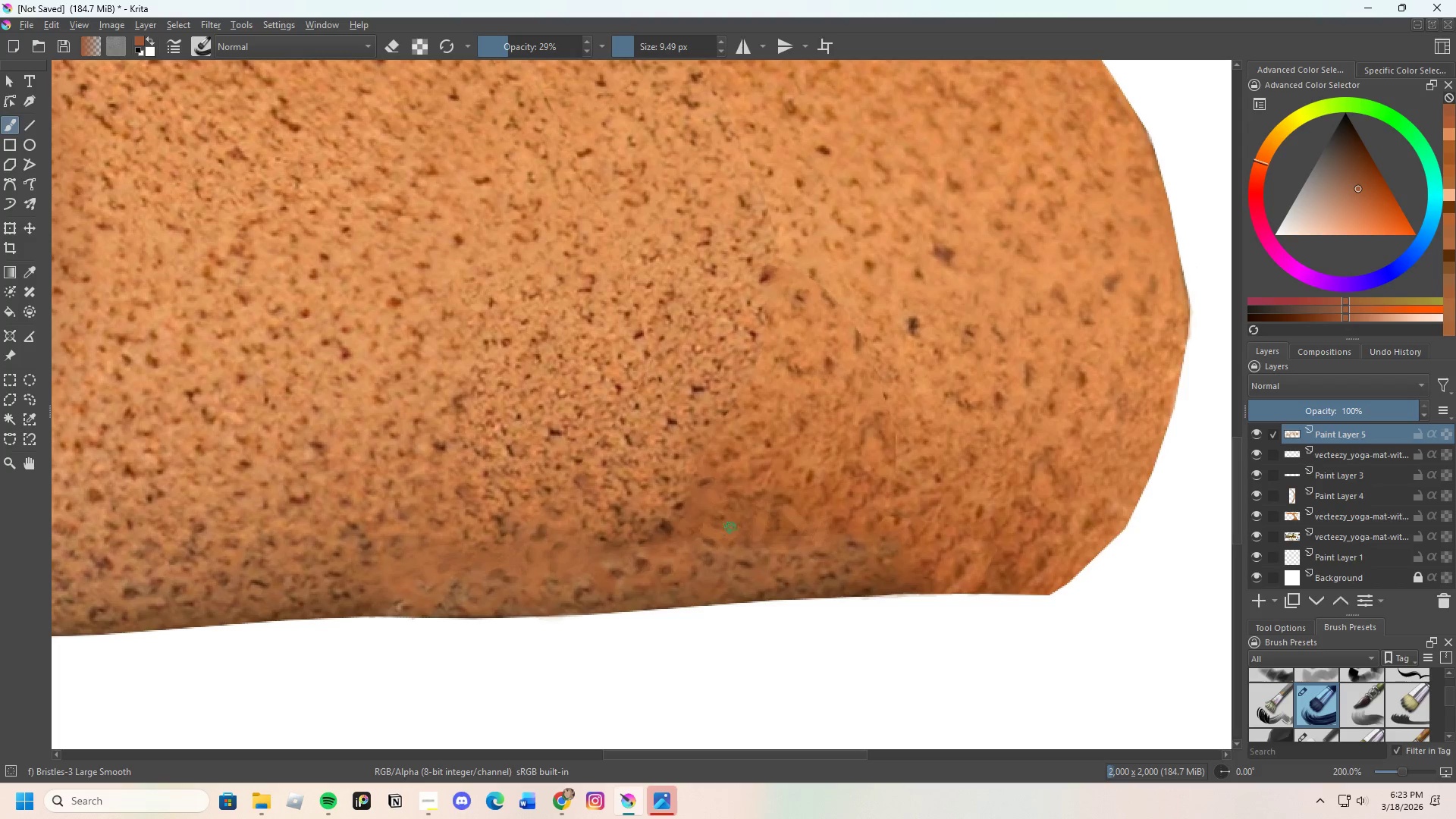 
left_click_drag(start_coordinate=[733, 529], to_coordinate=[736, 535])
 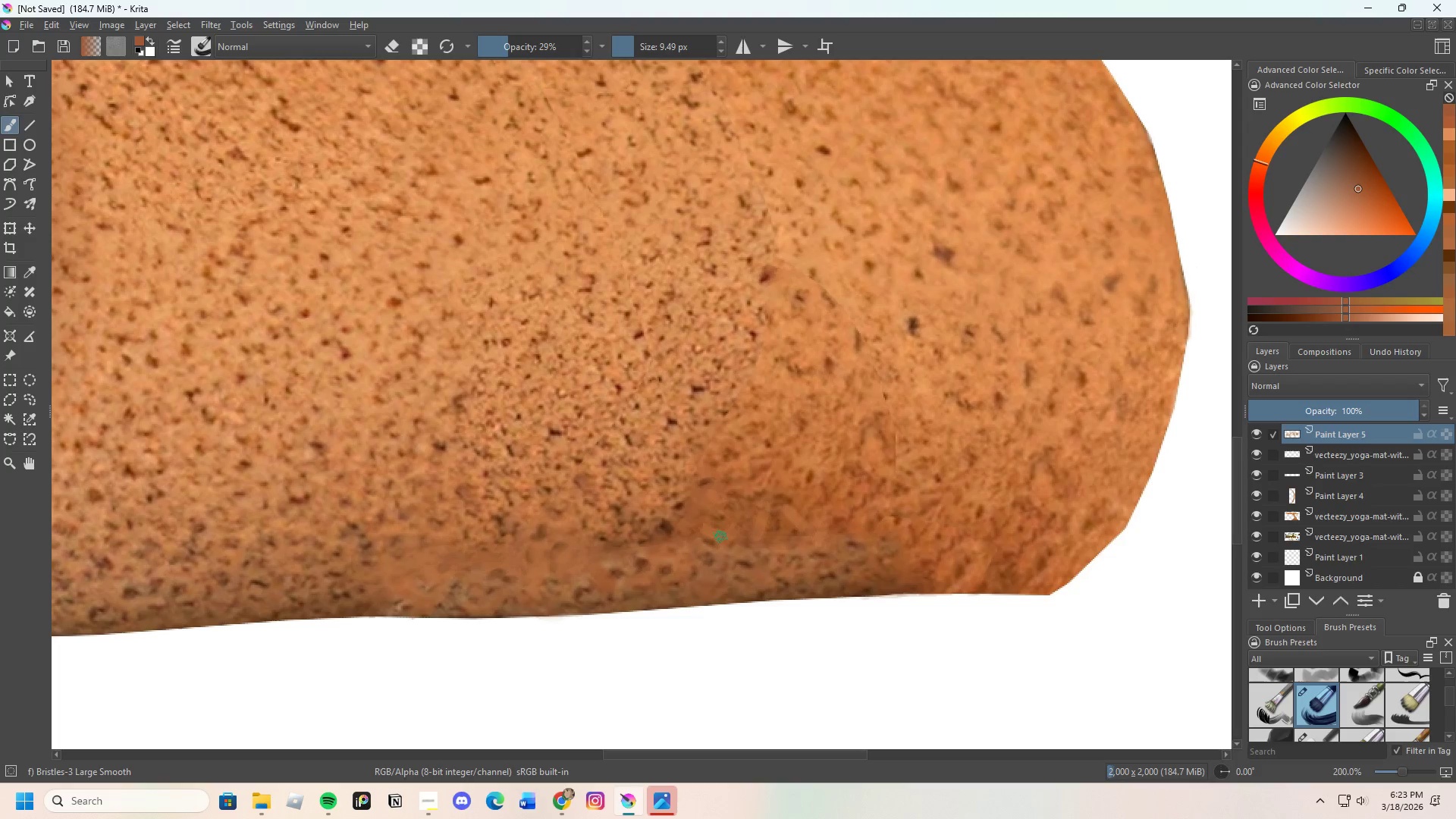 
left_click_drag(start_coordinate=[717, 534], to_coordinate=[724, 538])
 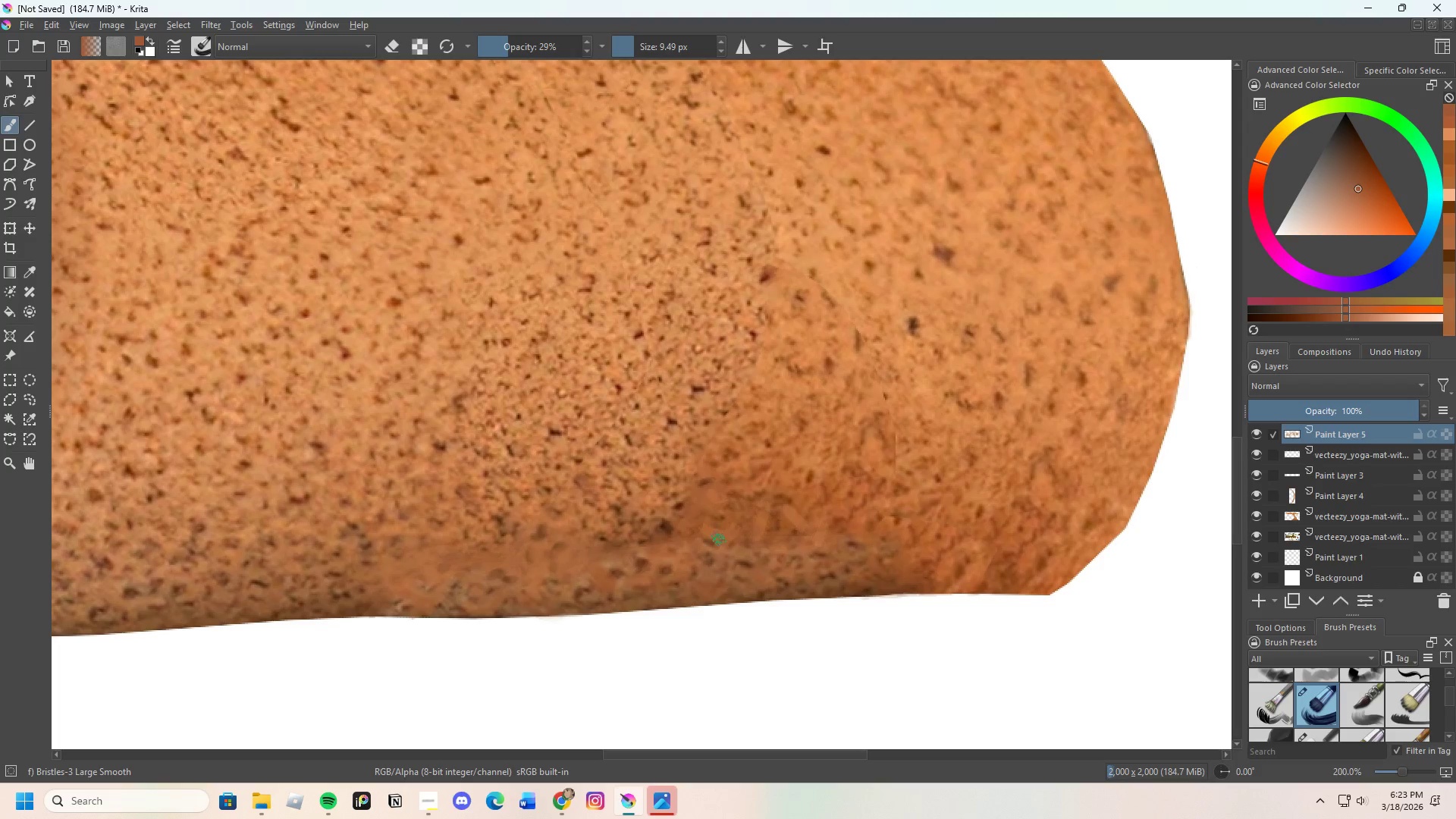 
left_click_drag(start_coordinate=[726, 534], to_coordinate=[749, 537])
 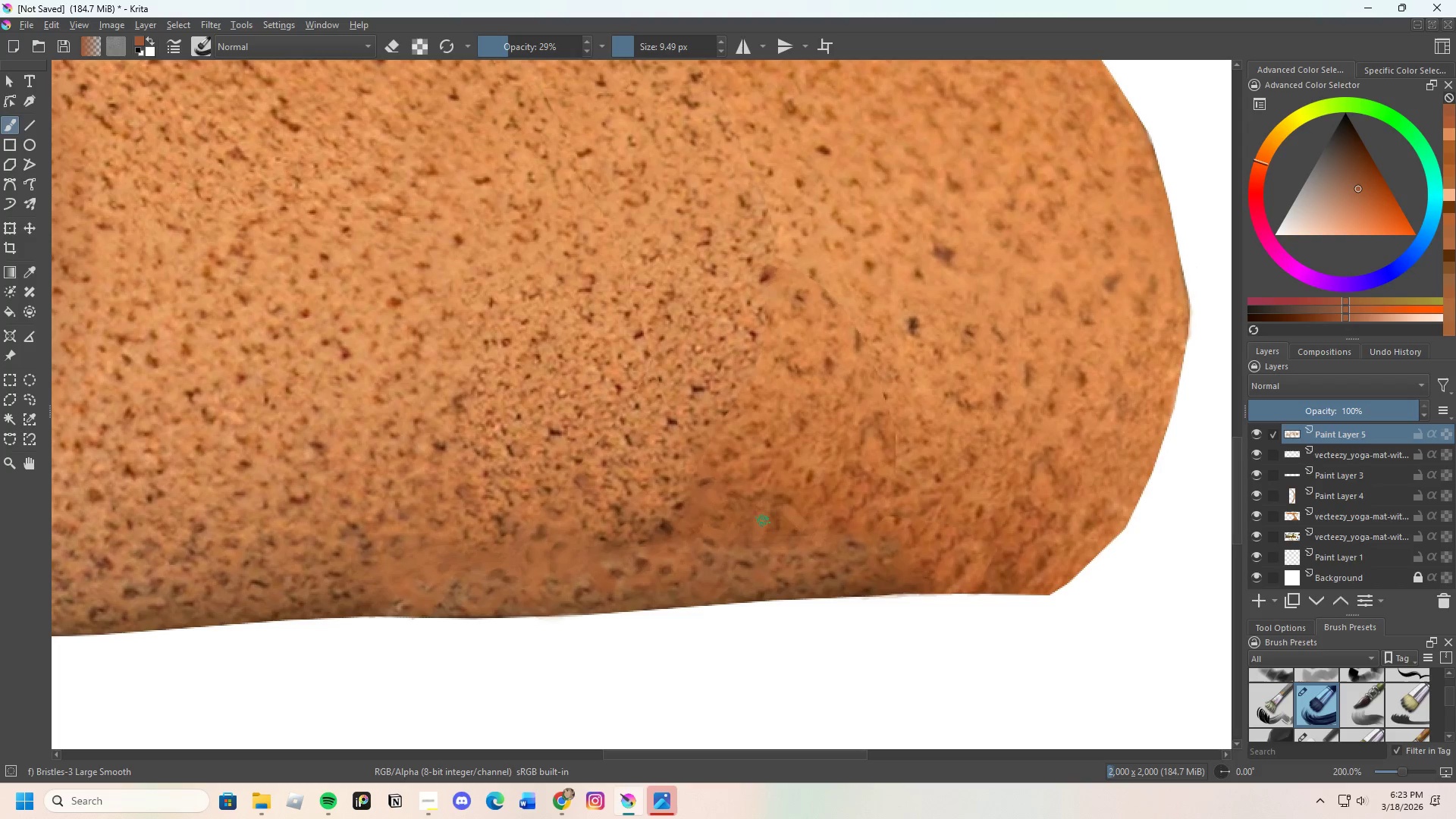 
left_click_drag(start_coordinate=[764, 521], to_coordinate=[774, 537])
 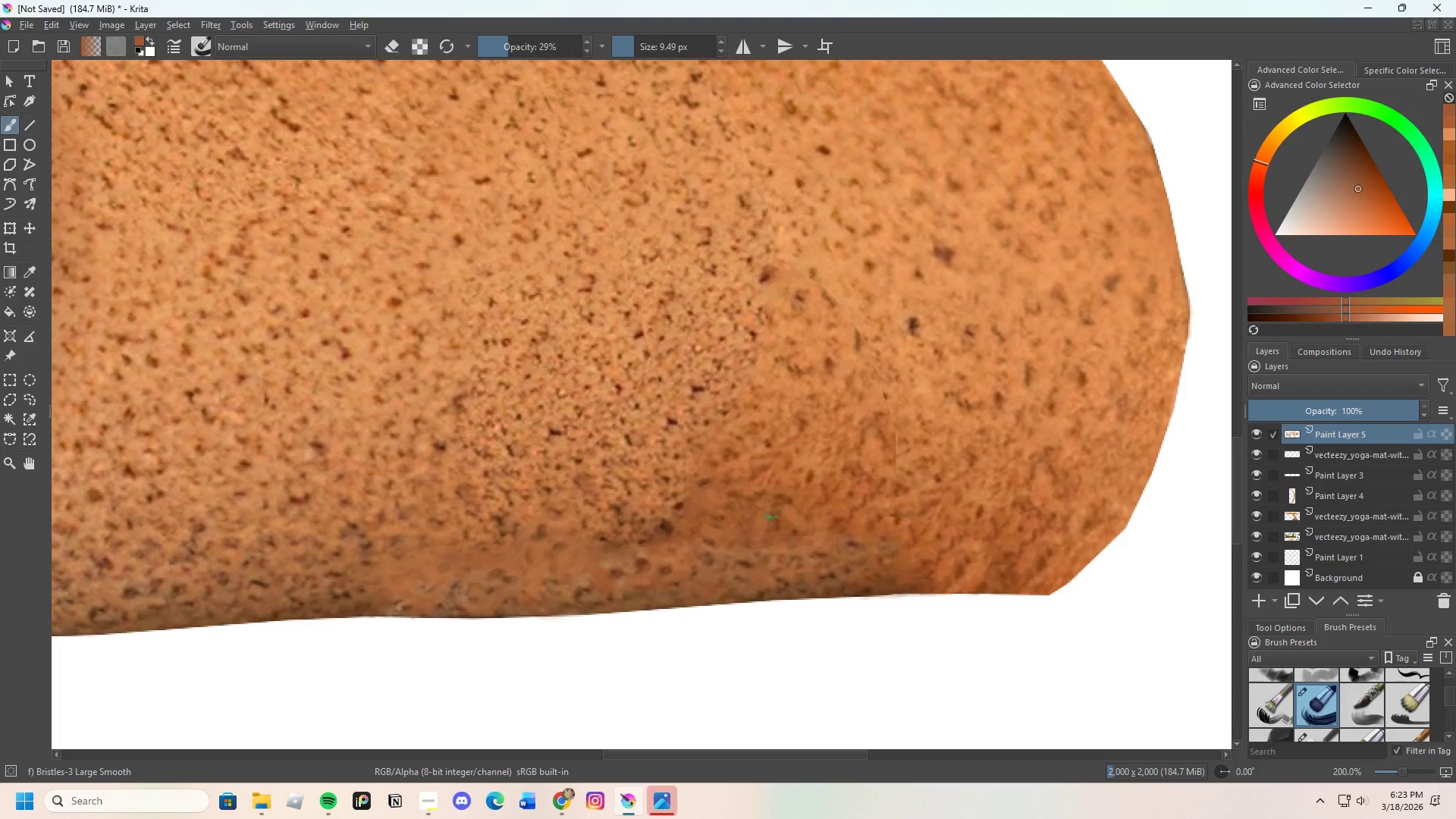 
left_click_drag(start_coordinate=[767, 519], to_coordinate=[770, 526])
 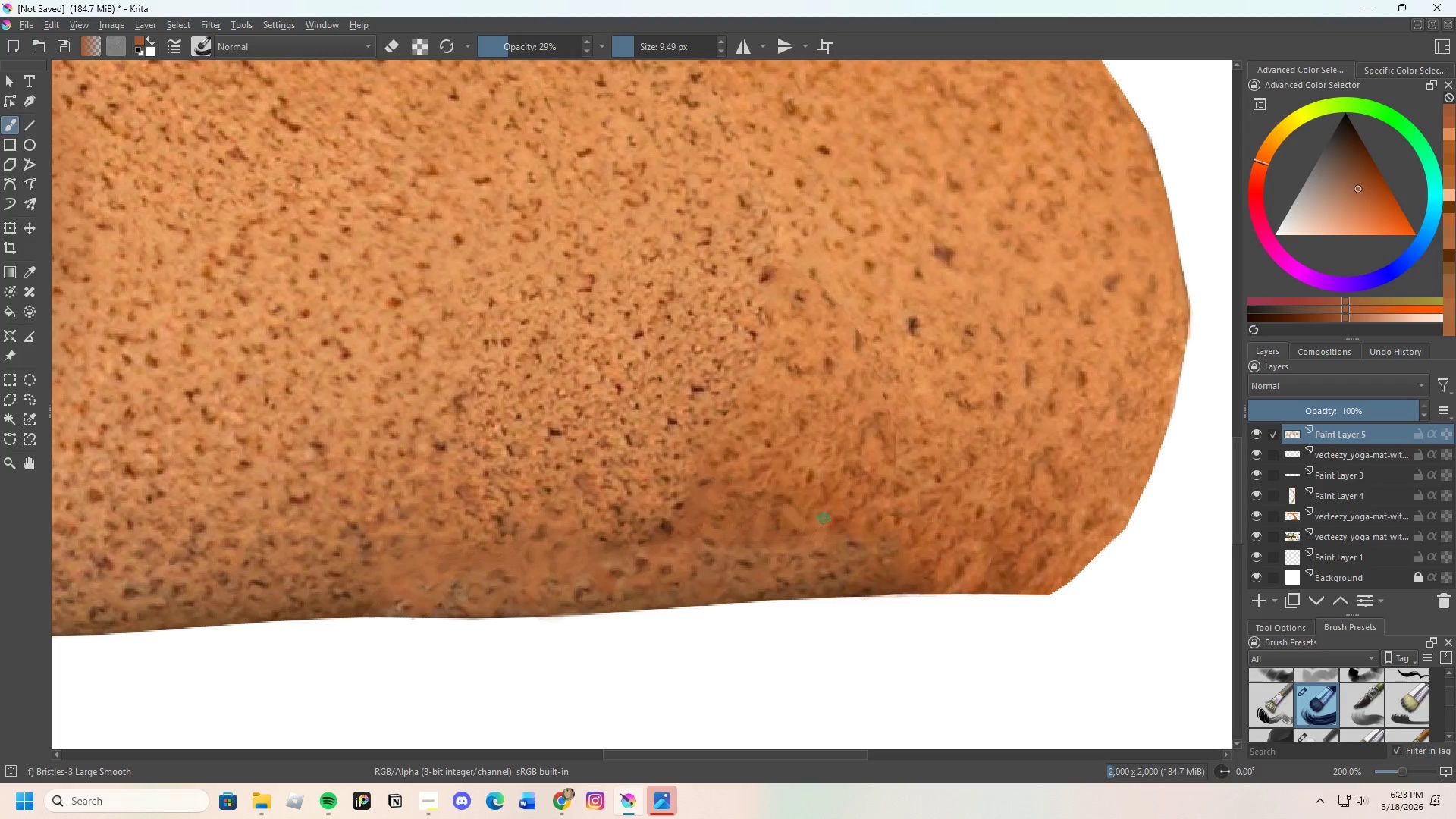 
key(Control+ControlLeft)
 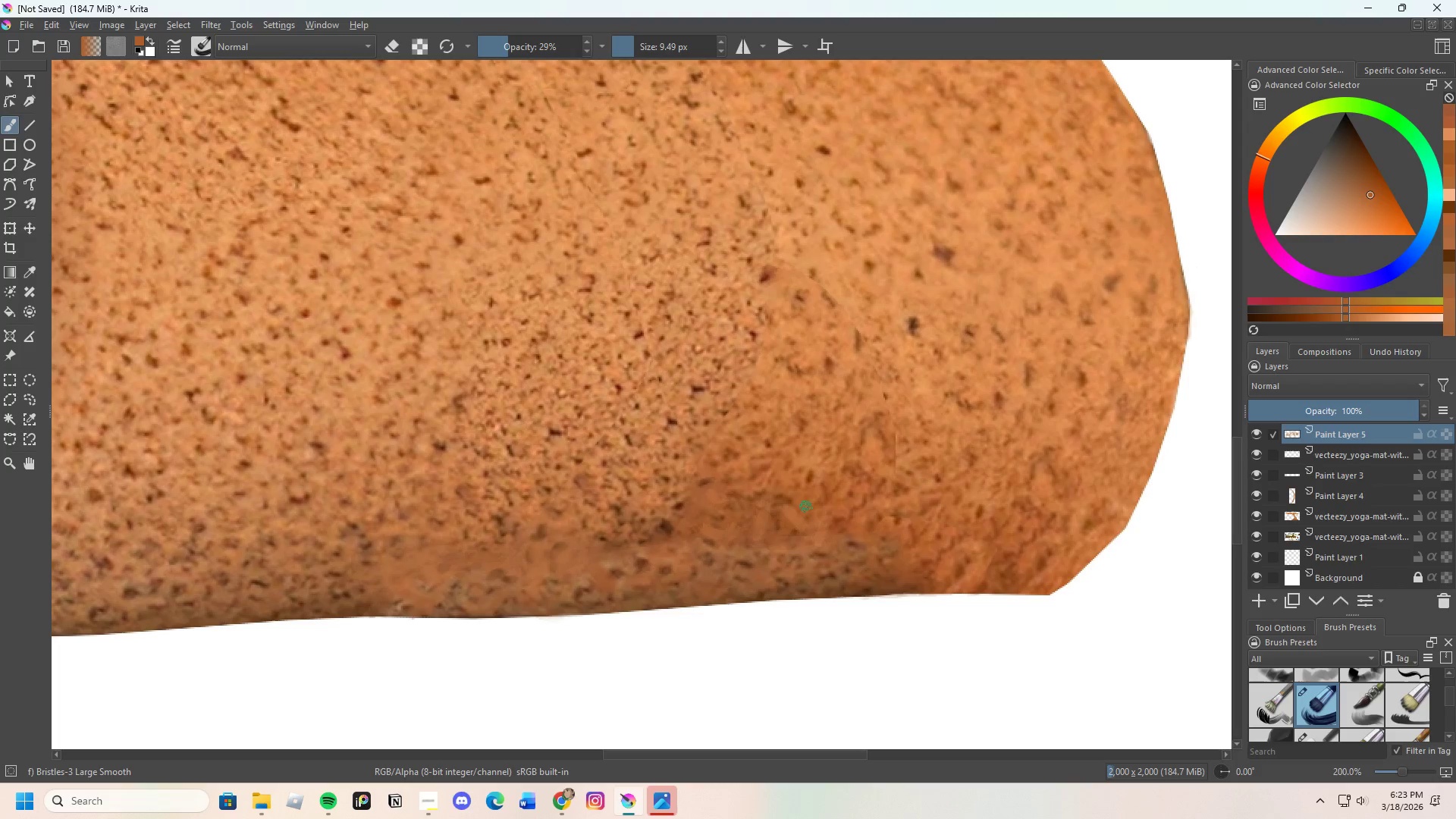 
left_click_drag(start_coordinate=[802, 510], to_coordinate=[783, 525])
 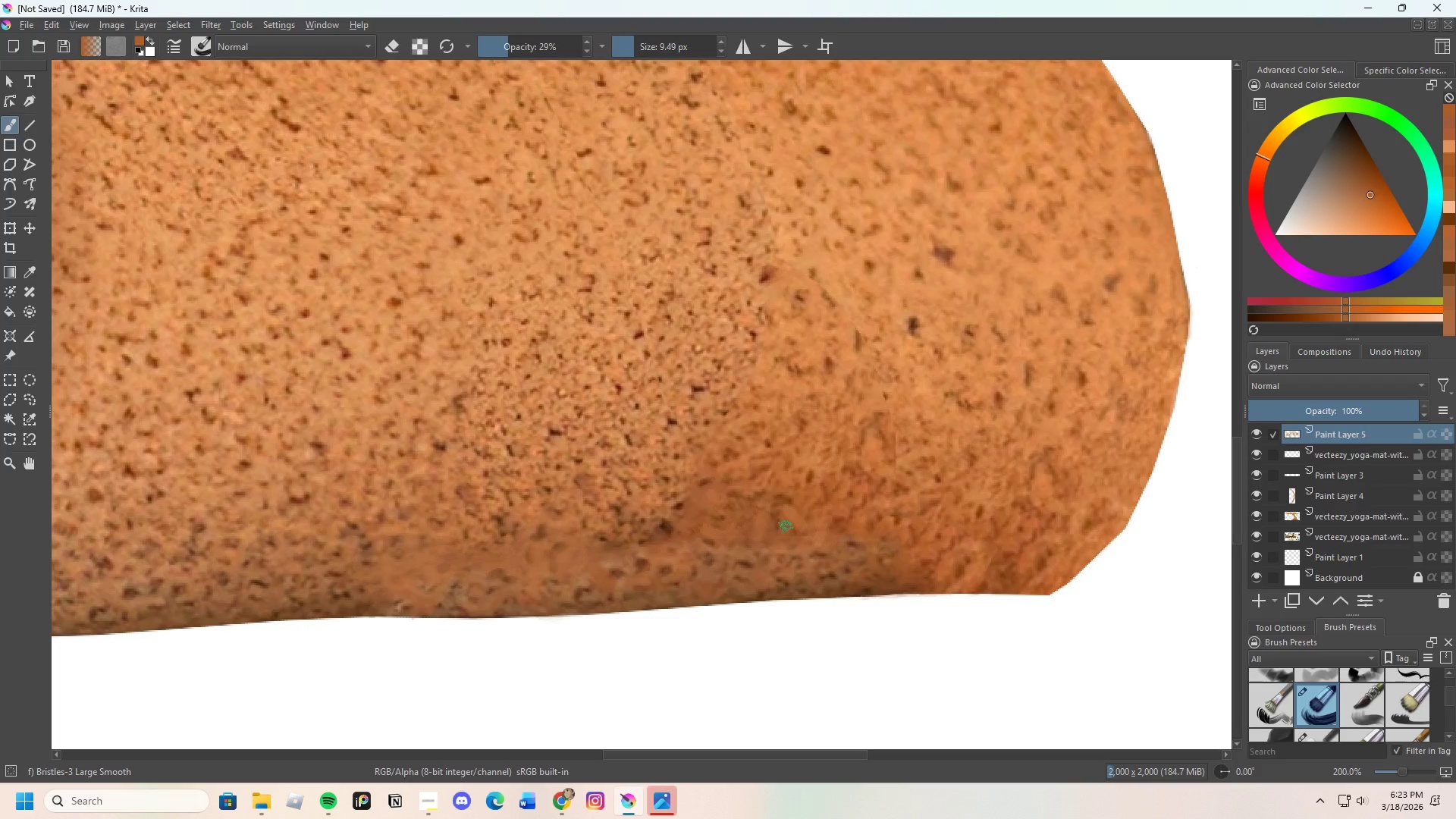 
left_click_drag(start_coordinate=[785, 511], to_coordinate=[792, 519])
 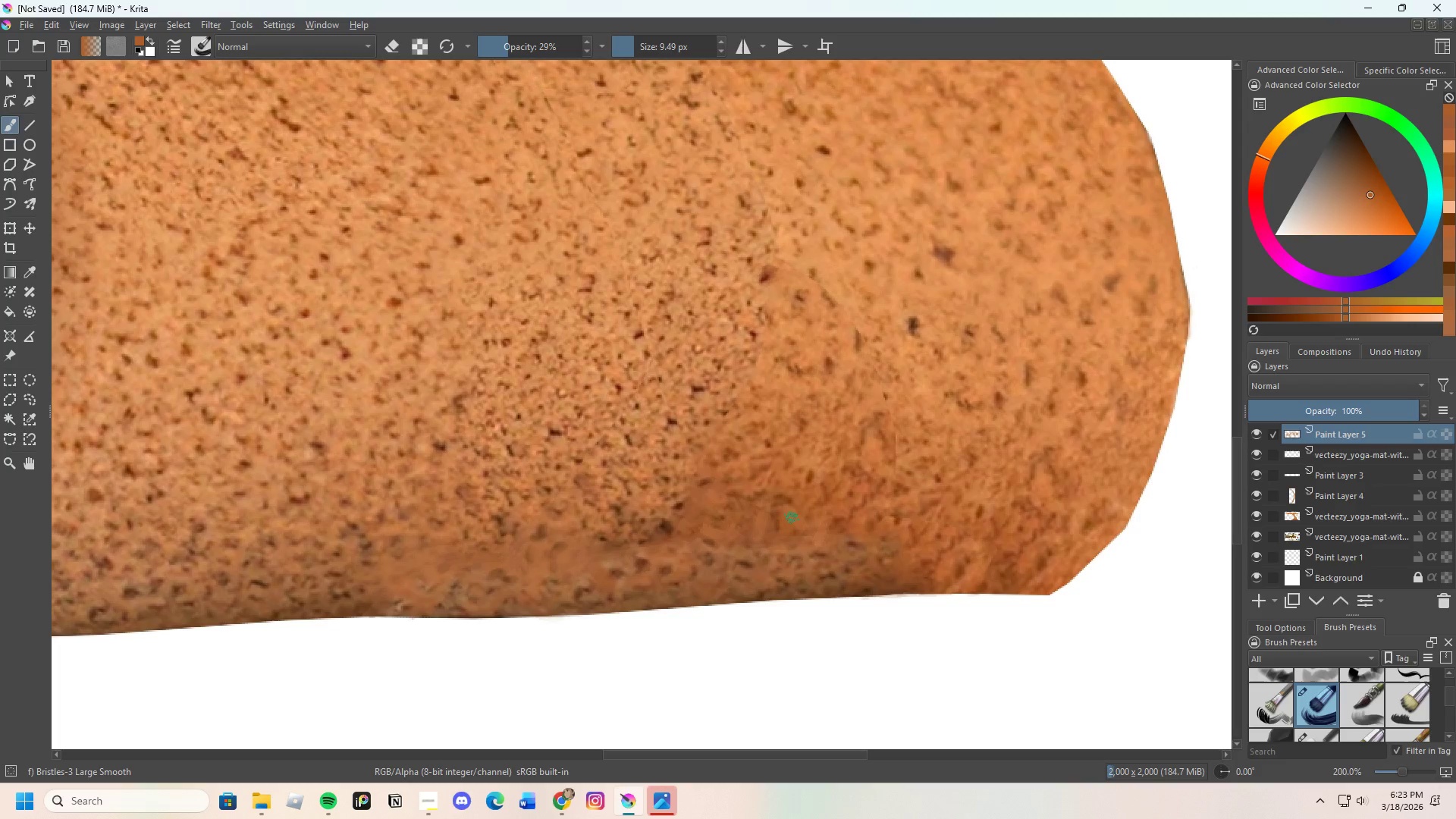 
left_click_drag(start_coordinate=[792, 518], to_coordinate=[802, 519])
 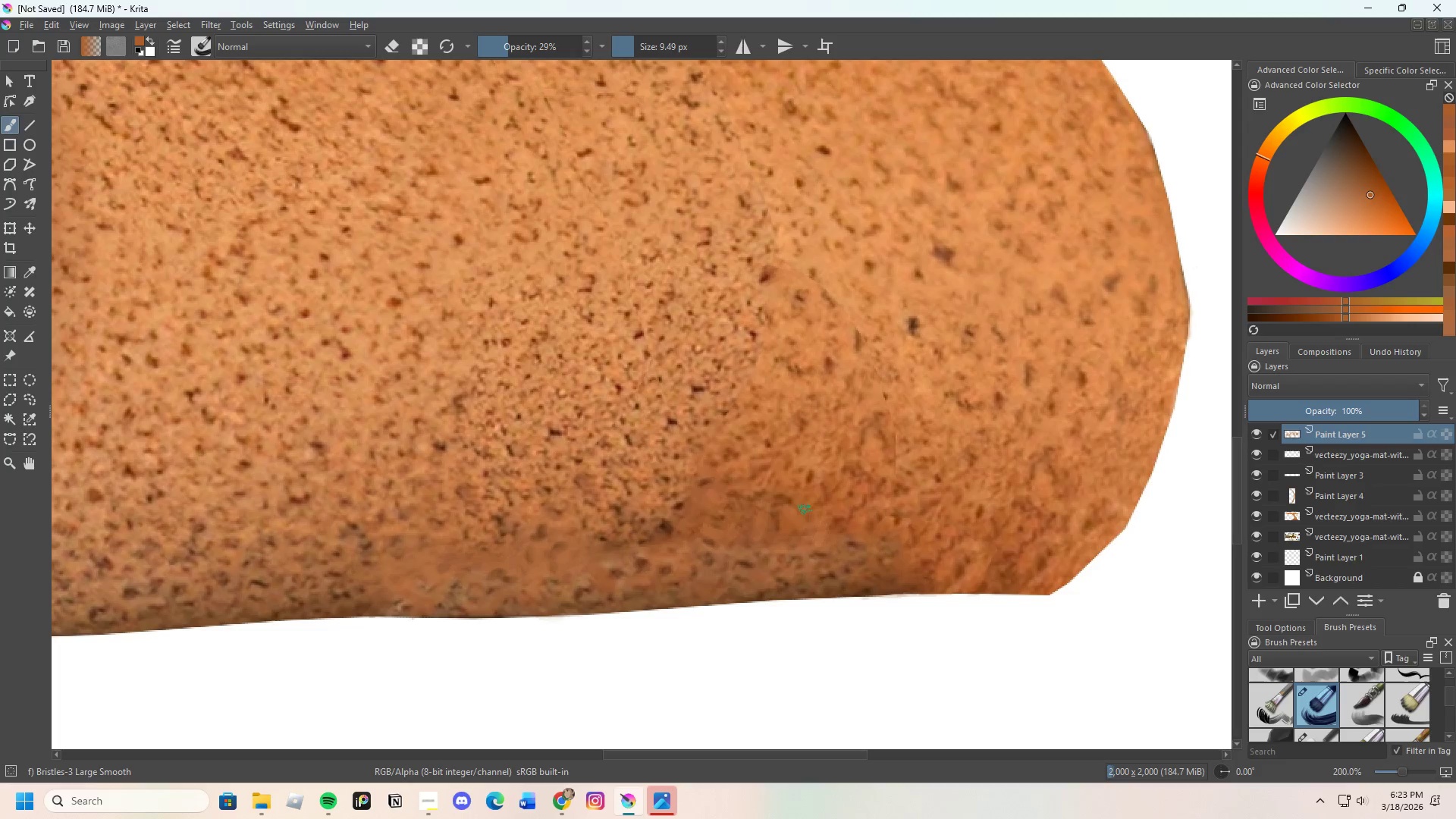 
left_click_drag(start_coordinate=[805, 510], to_coordinate=[799, 507])
 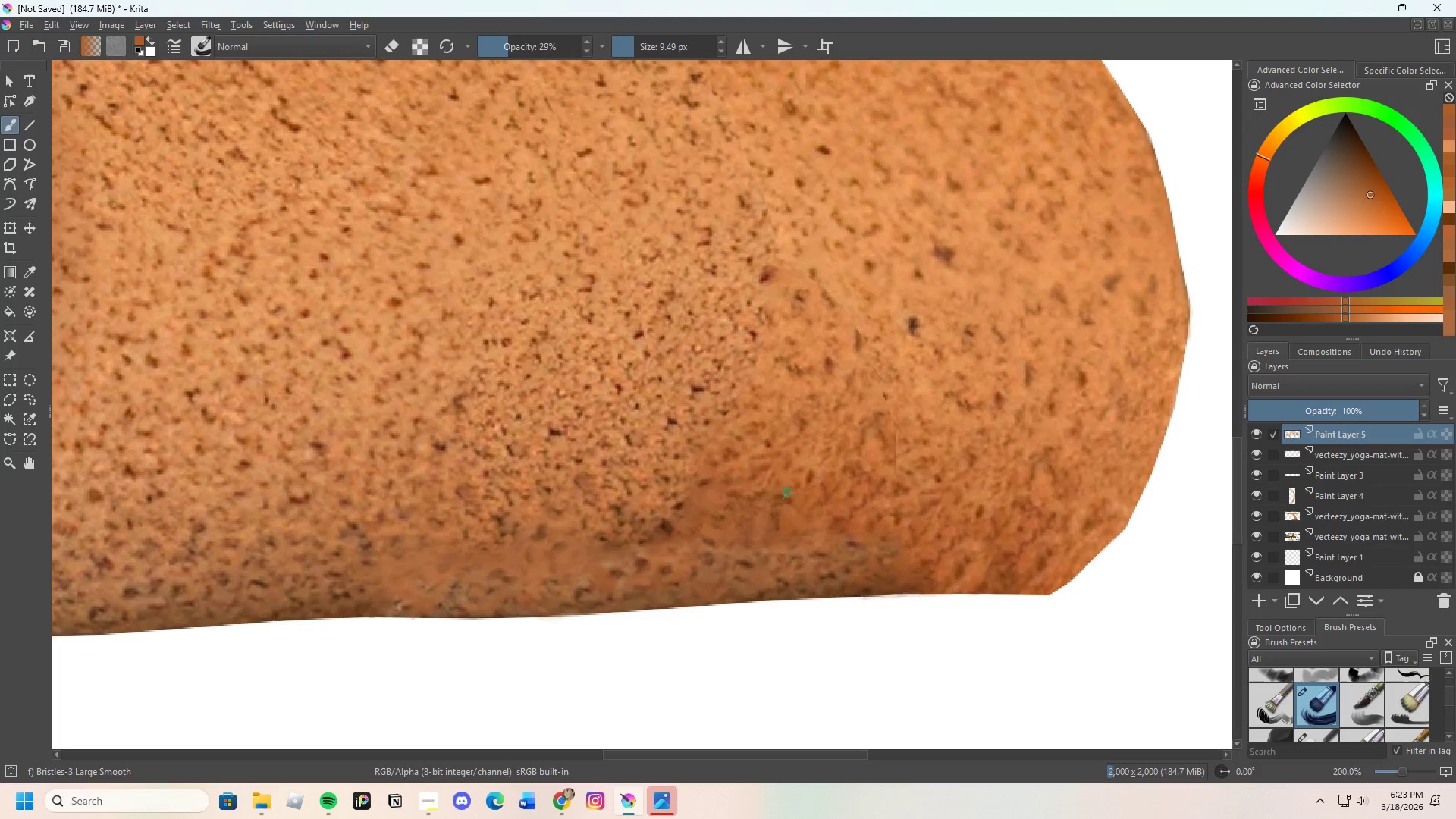 
left_click_drag(start_coordinate=[781, 493], to_coordinate=[830, 506])
 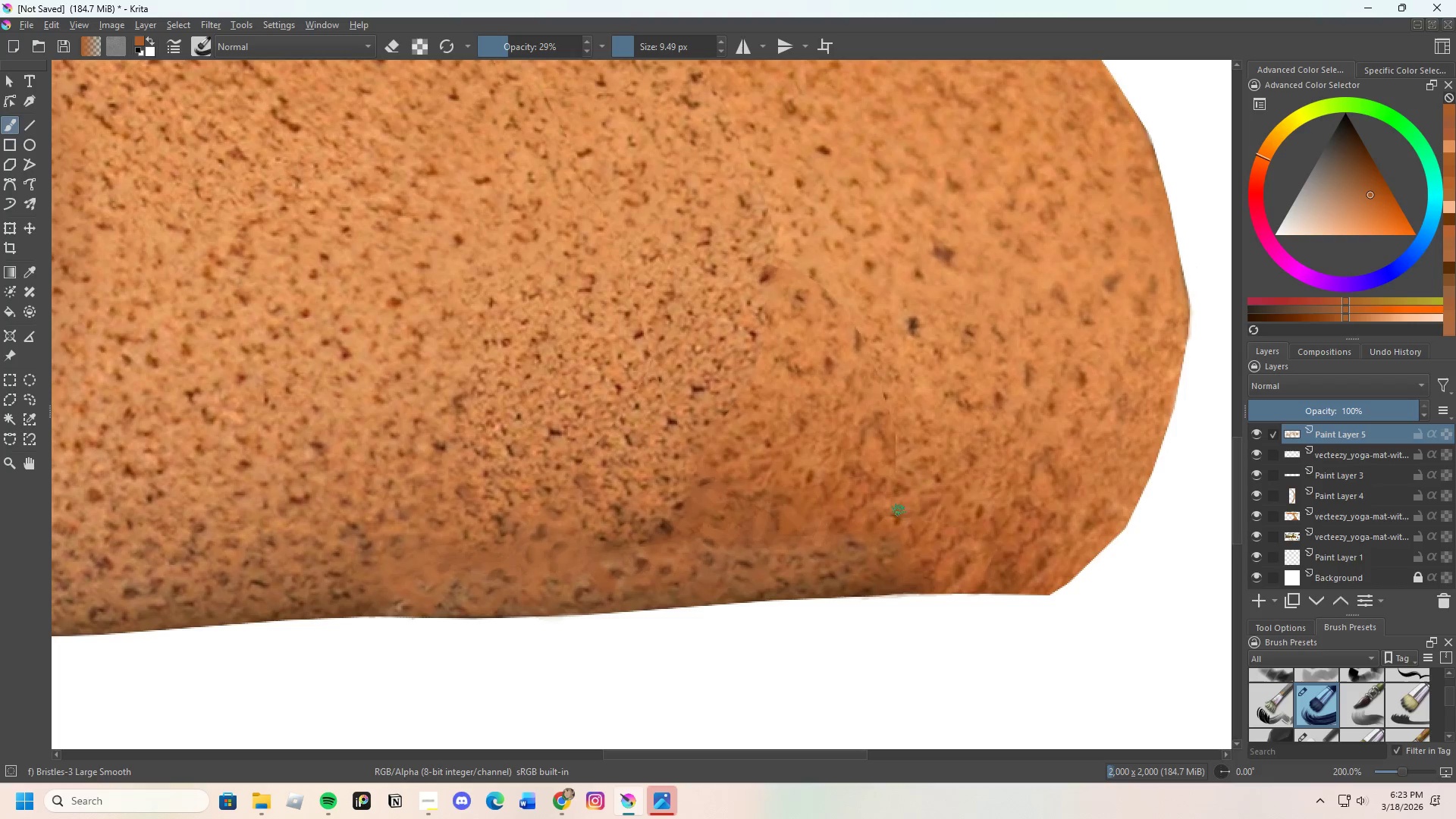 
hold_key(key=ControlLeft, duration=0.59)
left_click([908, 525])
 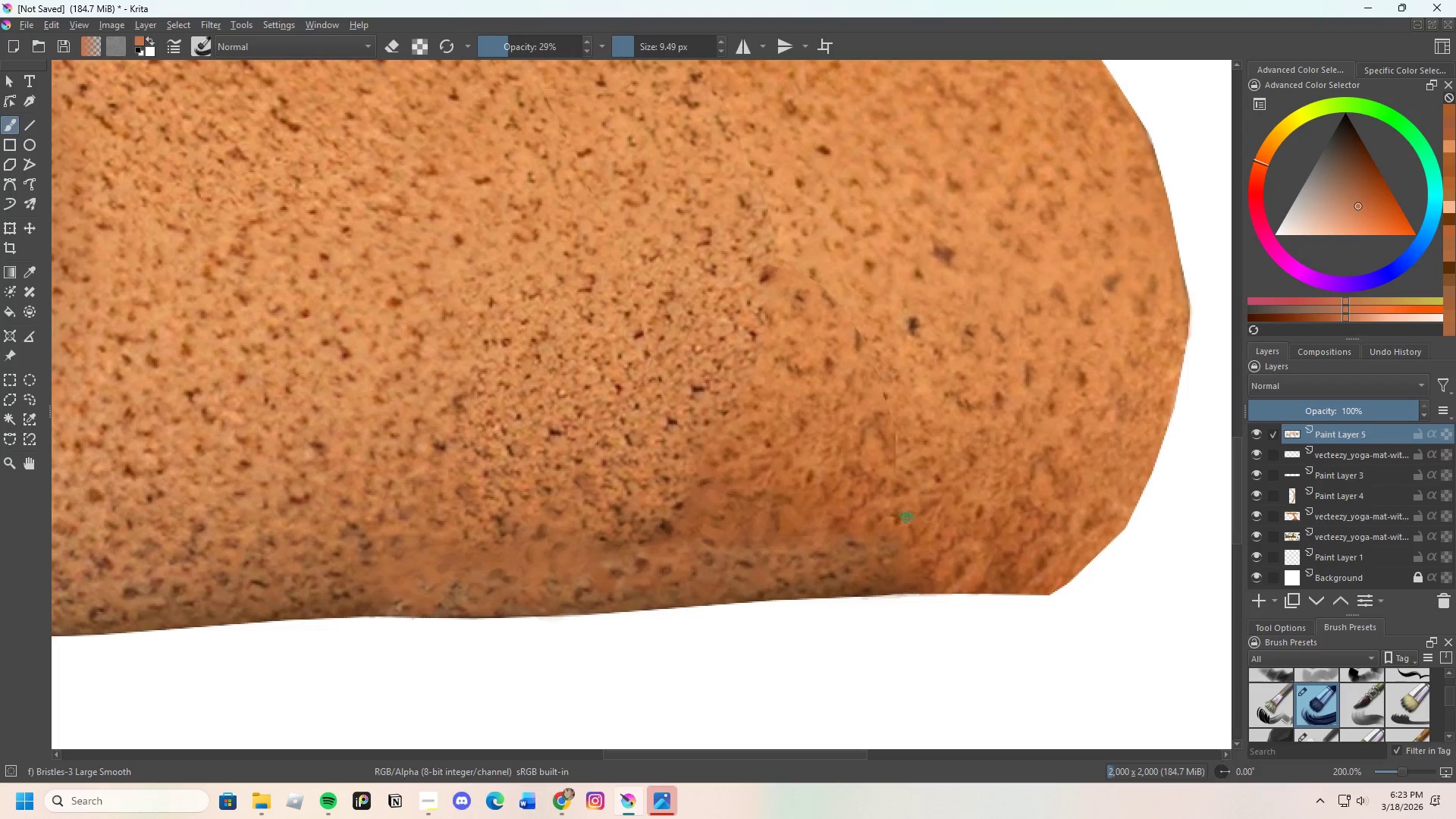 
left_click_drag(start_coordinate=[907, 518], to_coordinate=[908, 529])
 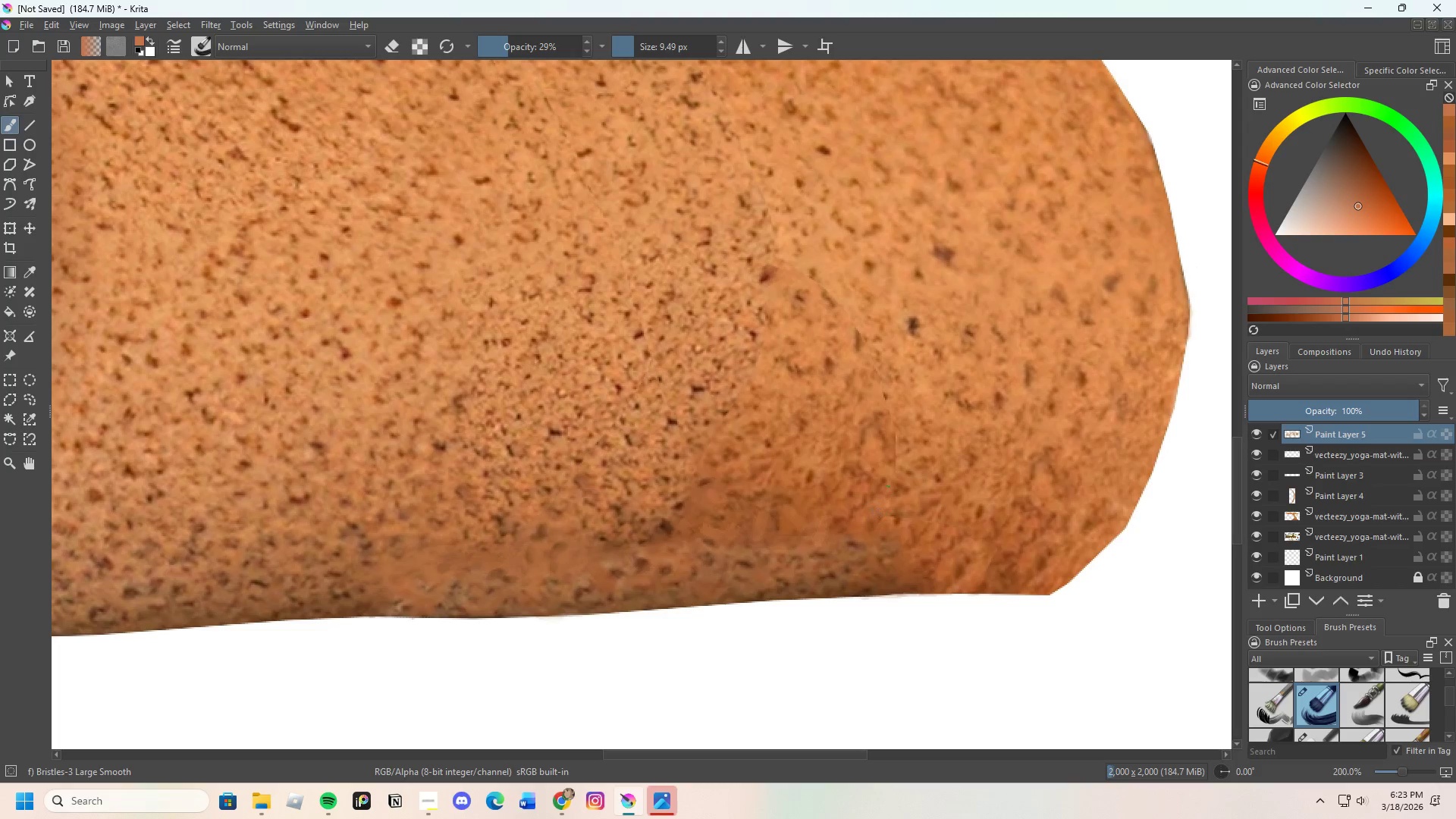 
hold_key(key=ControlLeft, duration=0.45)
left_click([901, 447])
 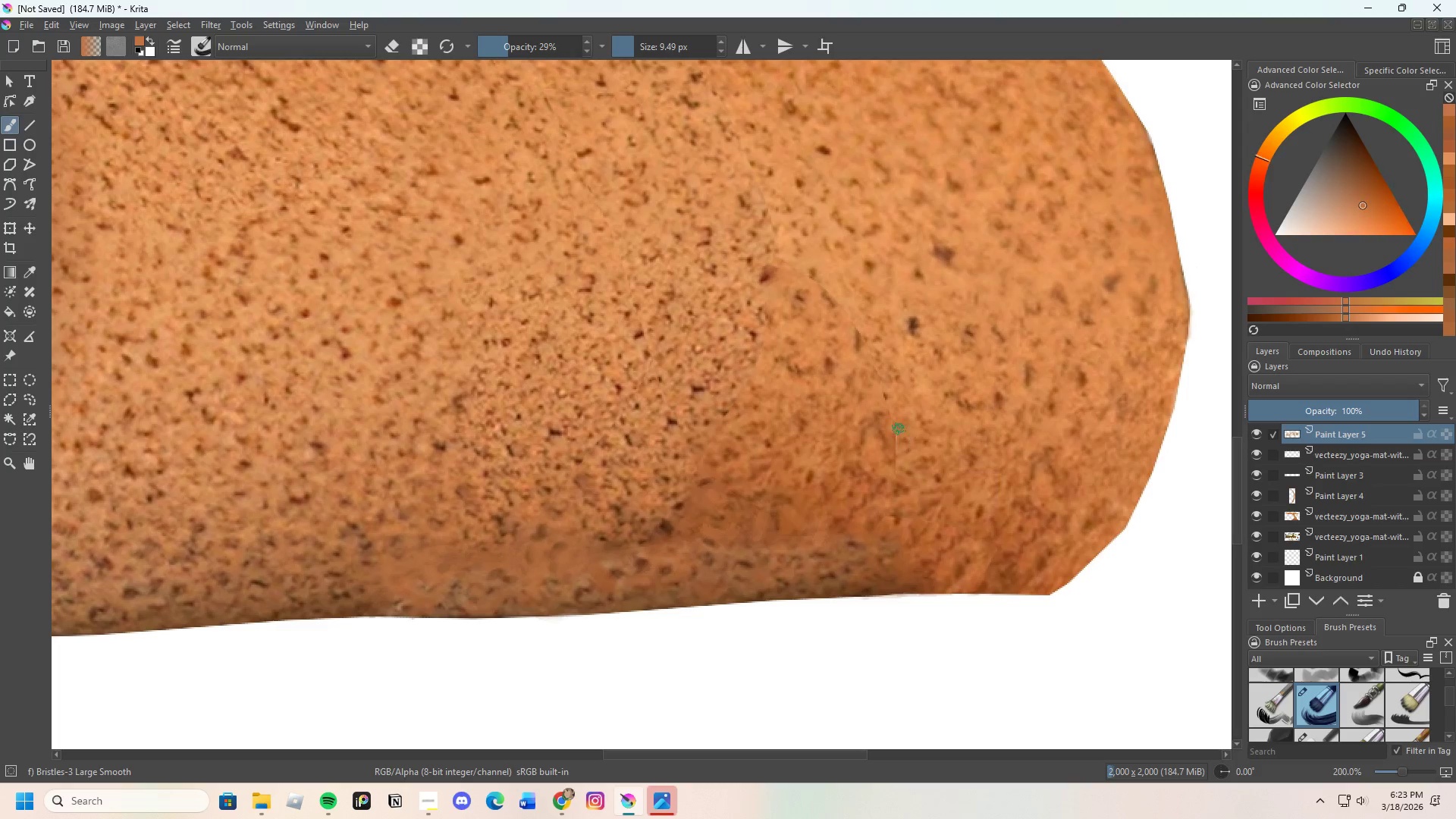 
left_click_drag(start_coordinate=[899, 429], to_coordinate=[893, 453])
 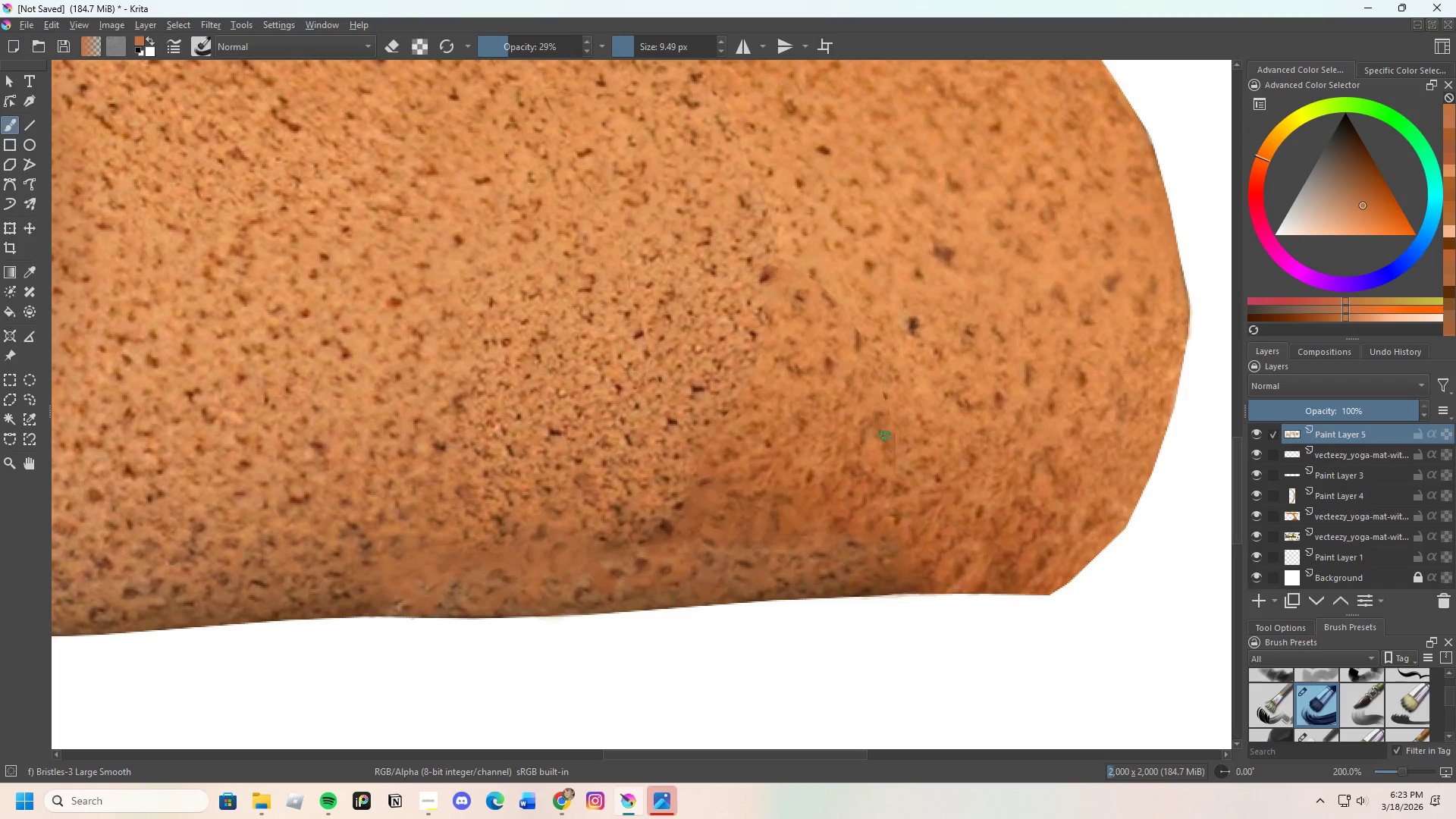 
left_click_drag(start_coordinate=[885, 438], to_coordinate=[889, 435])
 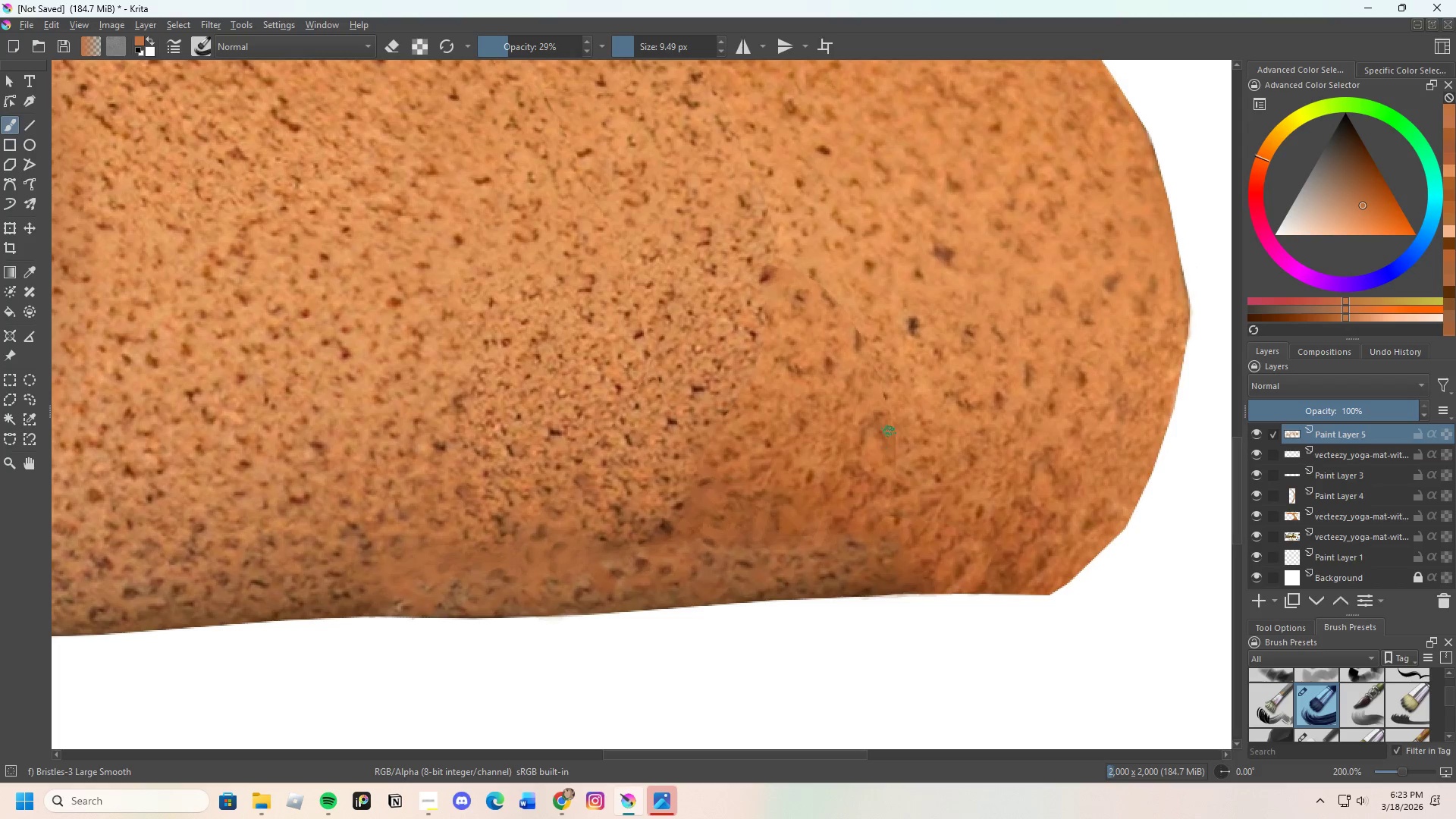 
left_click_drag(start_coordinate=[889, 436], to_coordinate=[898, 445])
 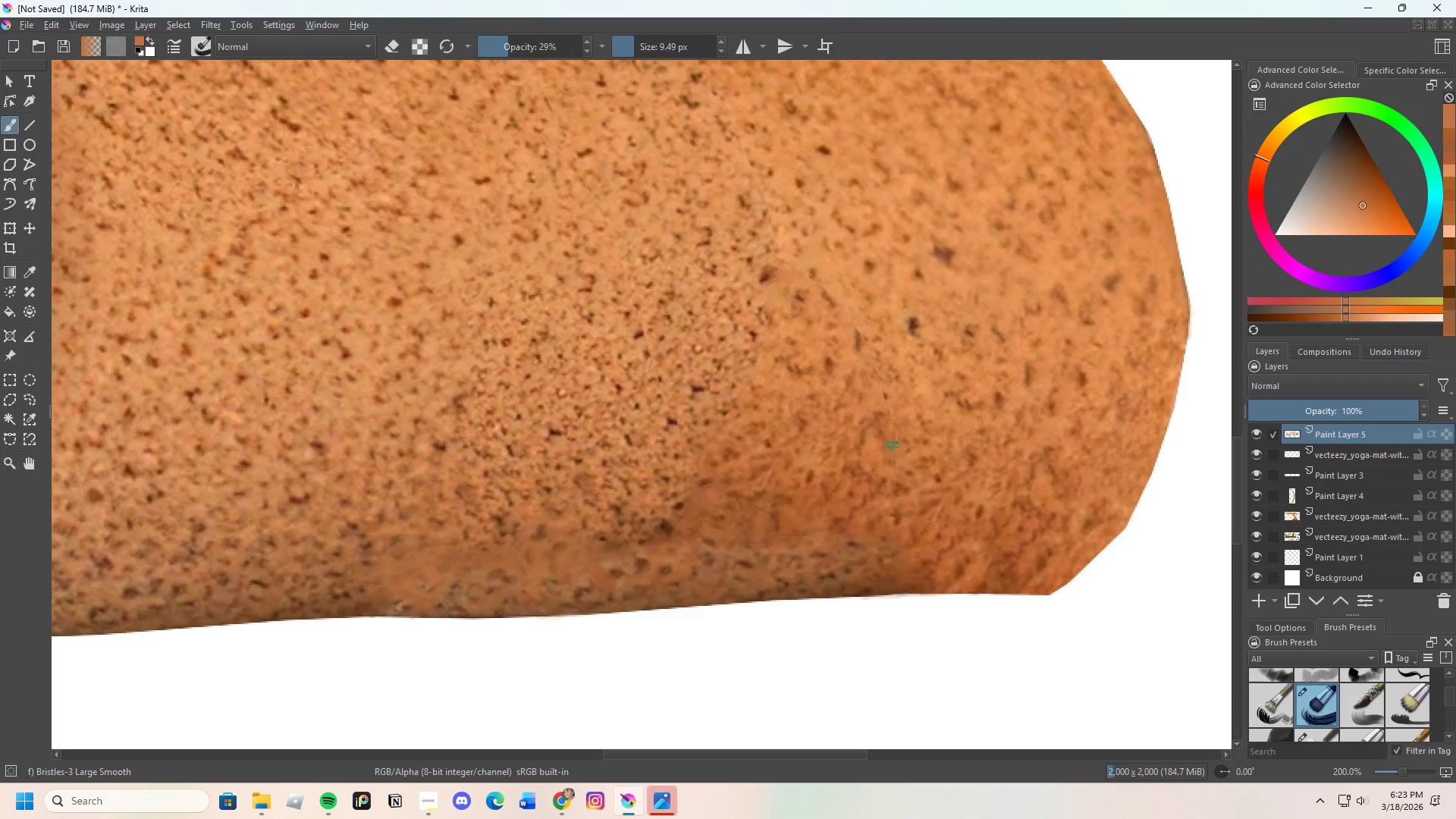 
left_click_drag(start_coordinate=[892, 447], to_coordinate=[898, 444])
 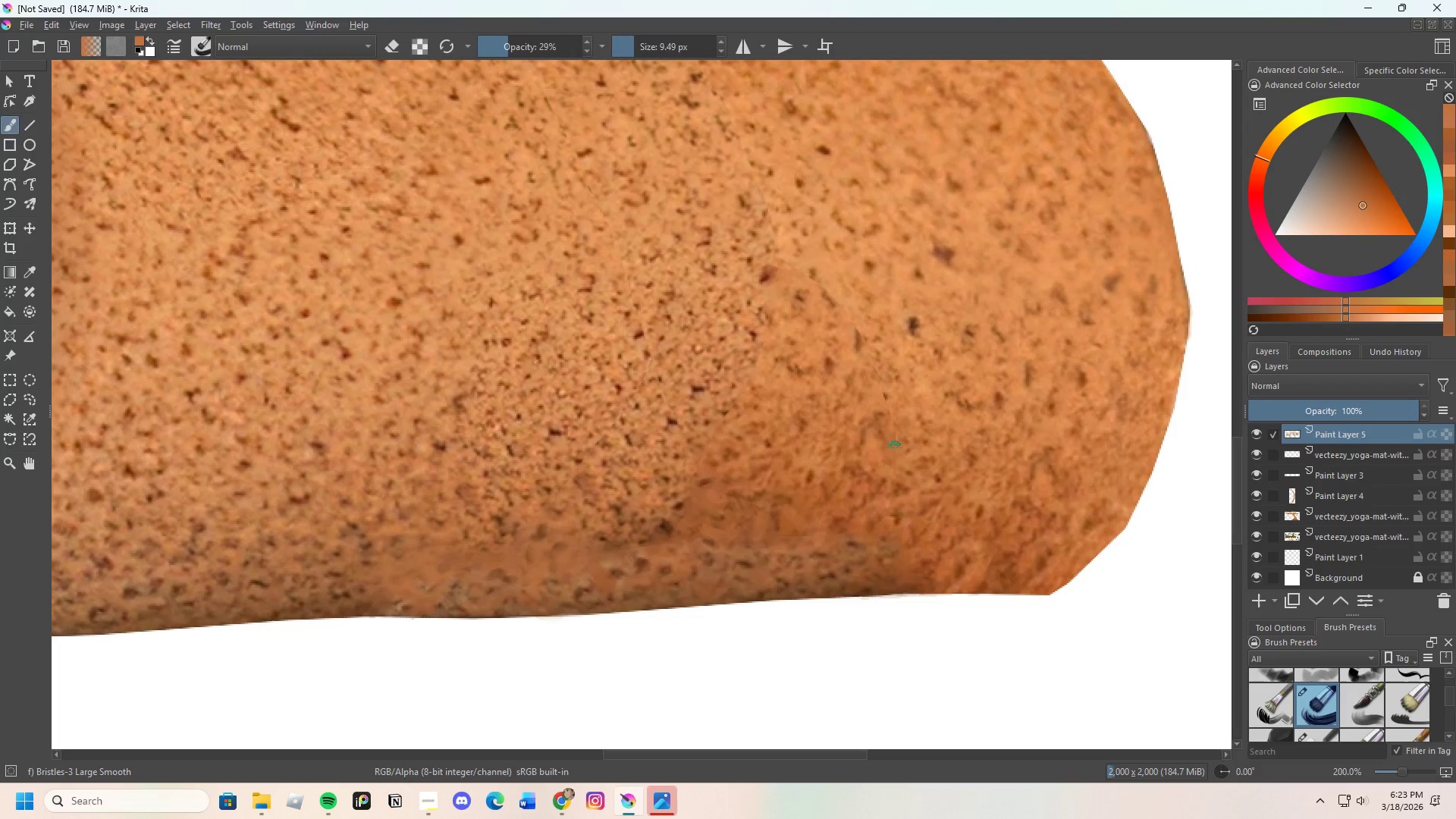 
left_click_drag(start_coordinate=[895, 451], to_coordinate=[894, 447])
 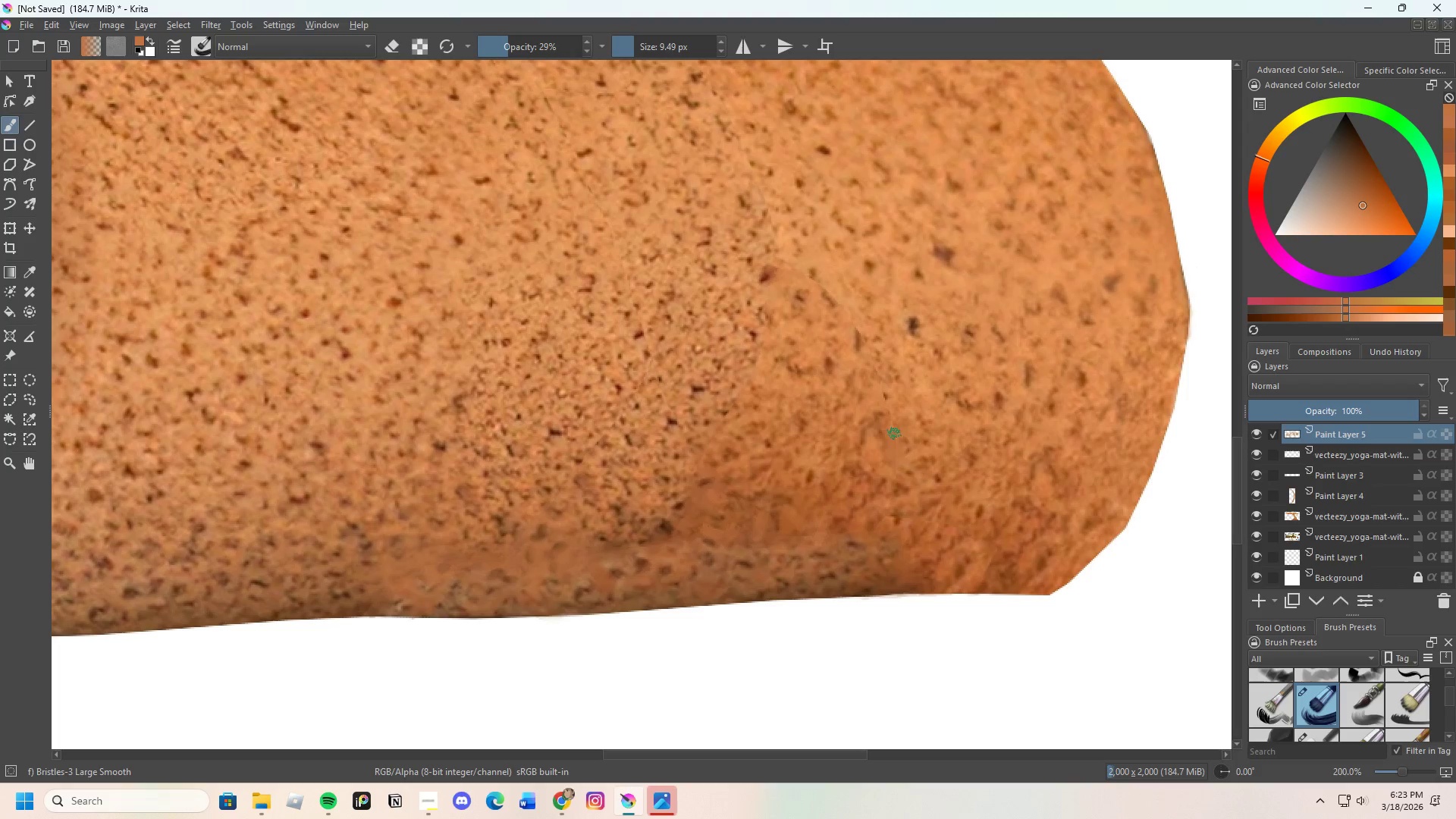 
left_click_drag(start_coordinate=[894, 435], to_coordinate=[902, 431])
 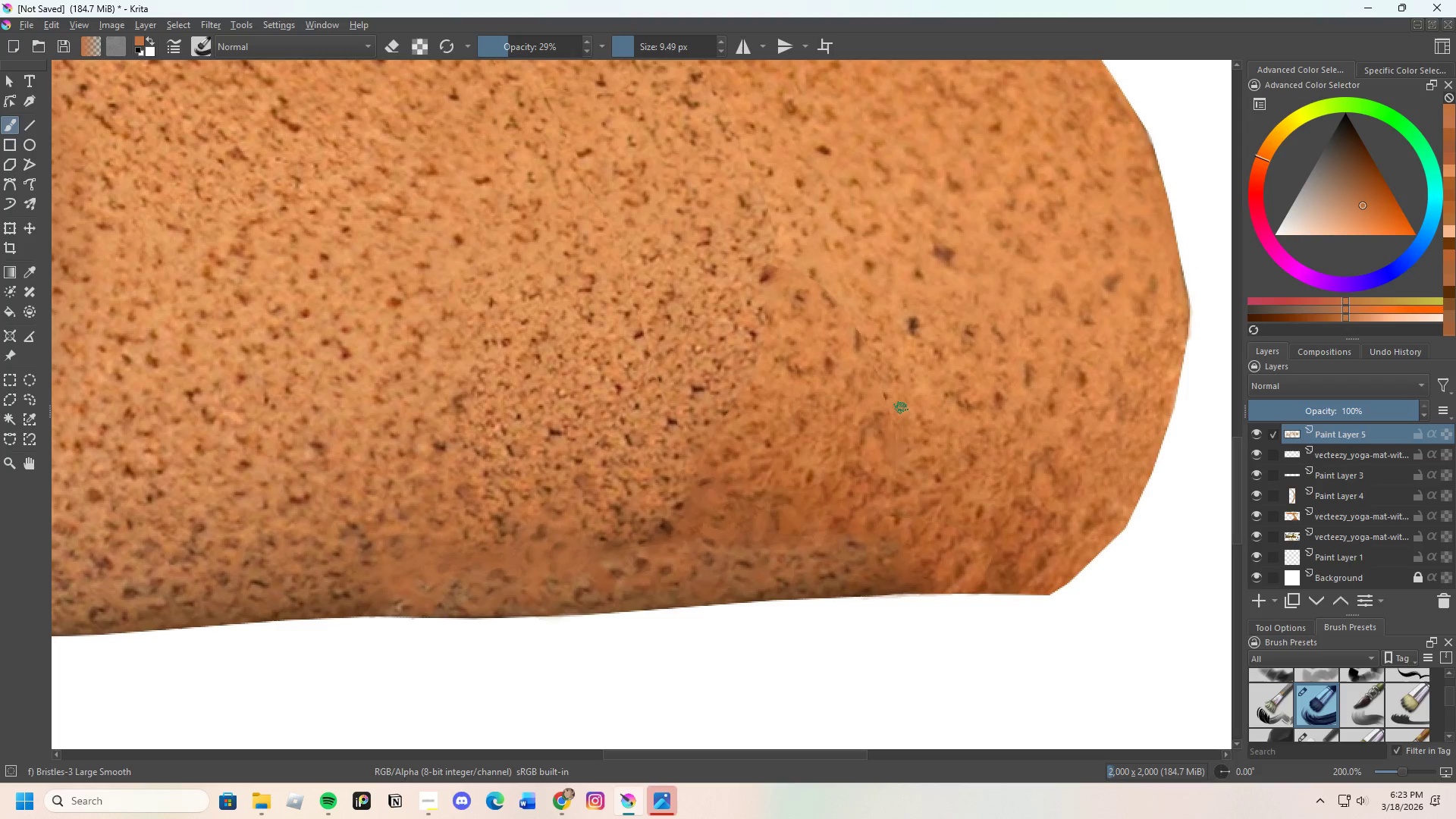 
hold_key(key=ControlLeft, duration=0.33)
left_click([897, 400])
 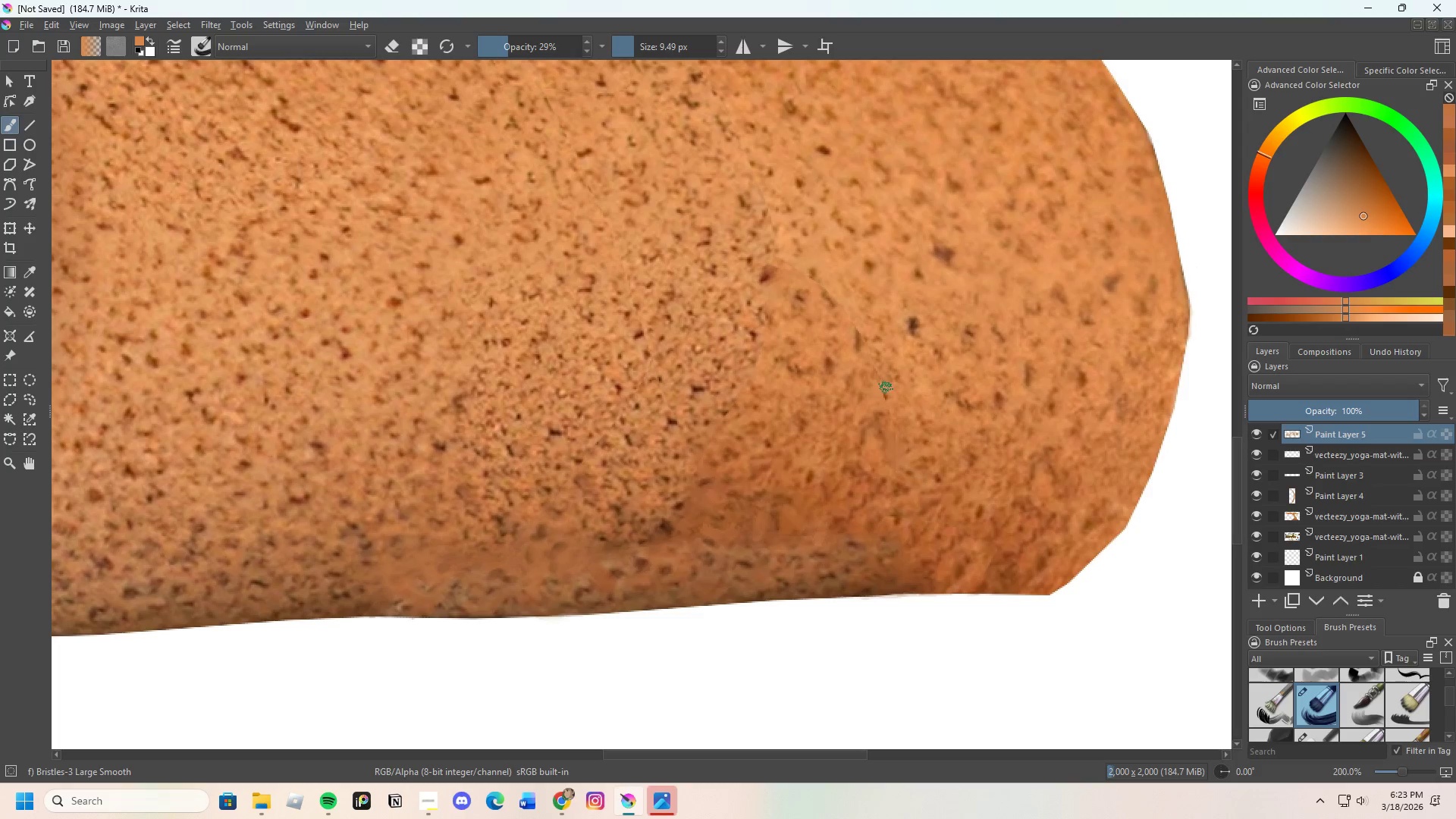 
left_click_drag(start_coordinate=[886, 391], to_coordinate=[893, 403])
 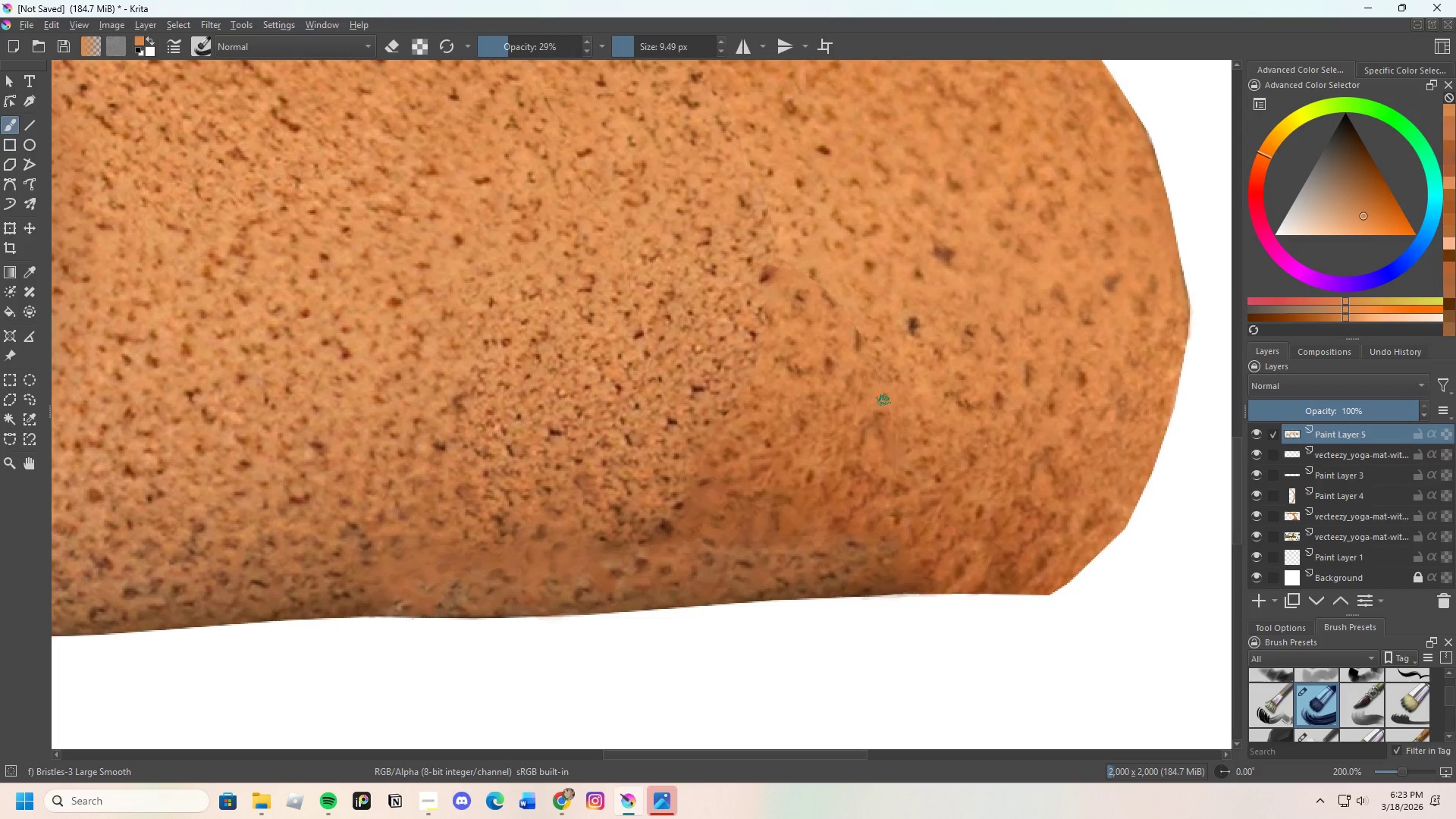 
left_click_drag(start_coordinate=[883, 403], to_coordinate=[888, 406])
 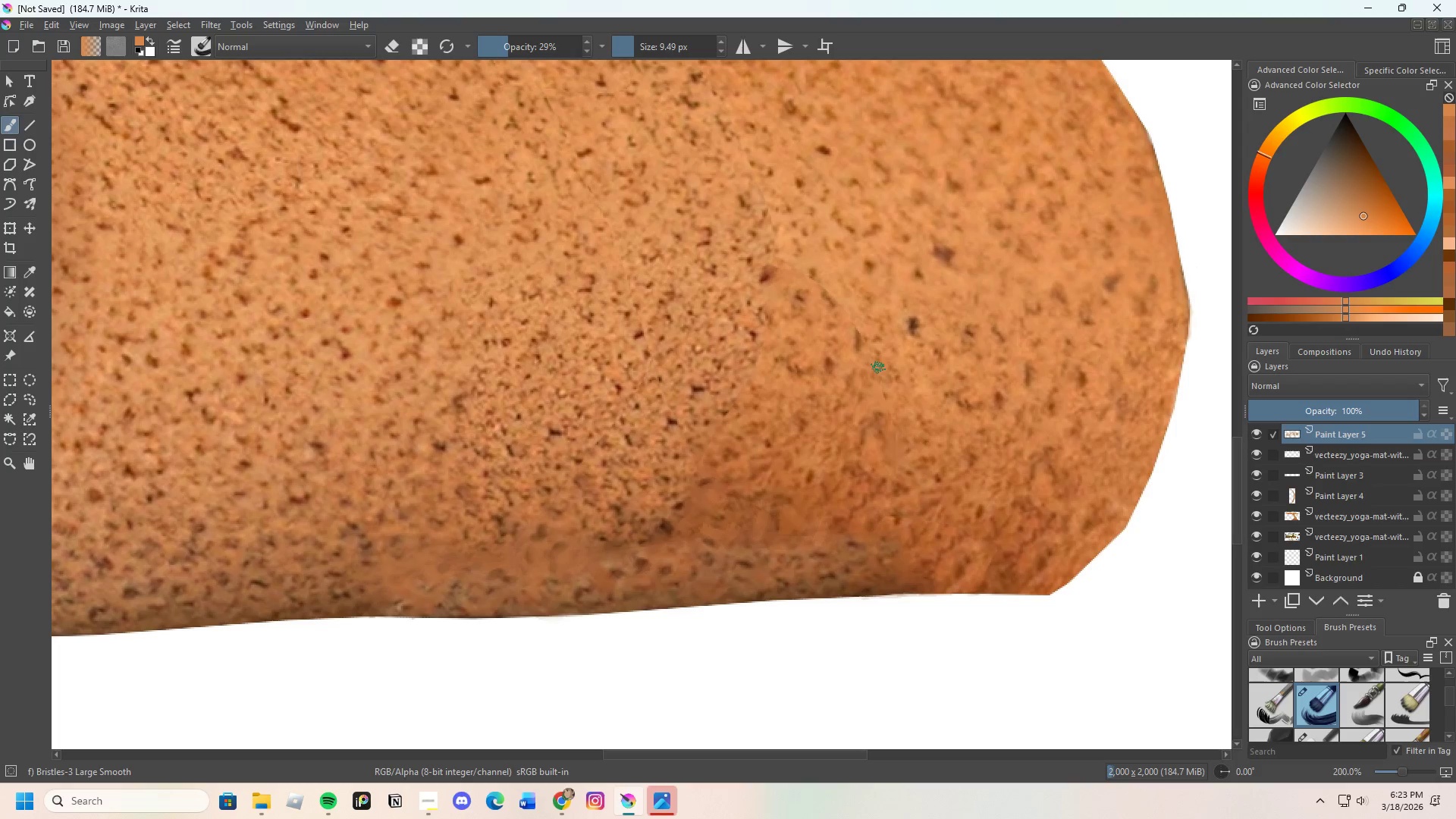 
hold_key(key=ControlLeft, duration=0.66)
 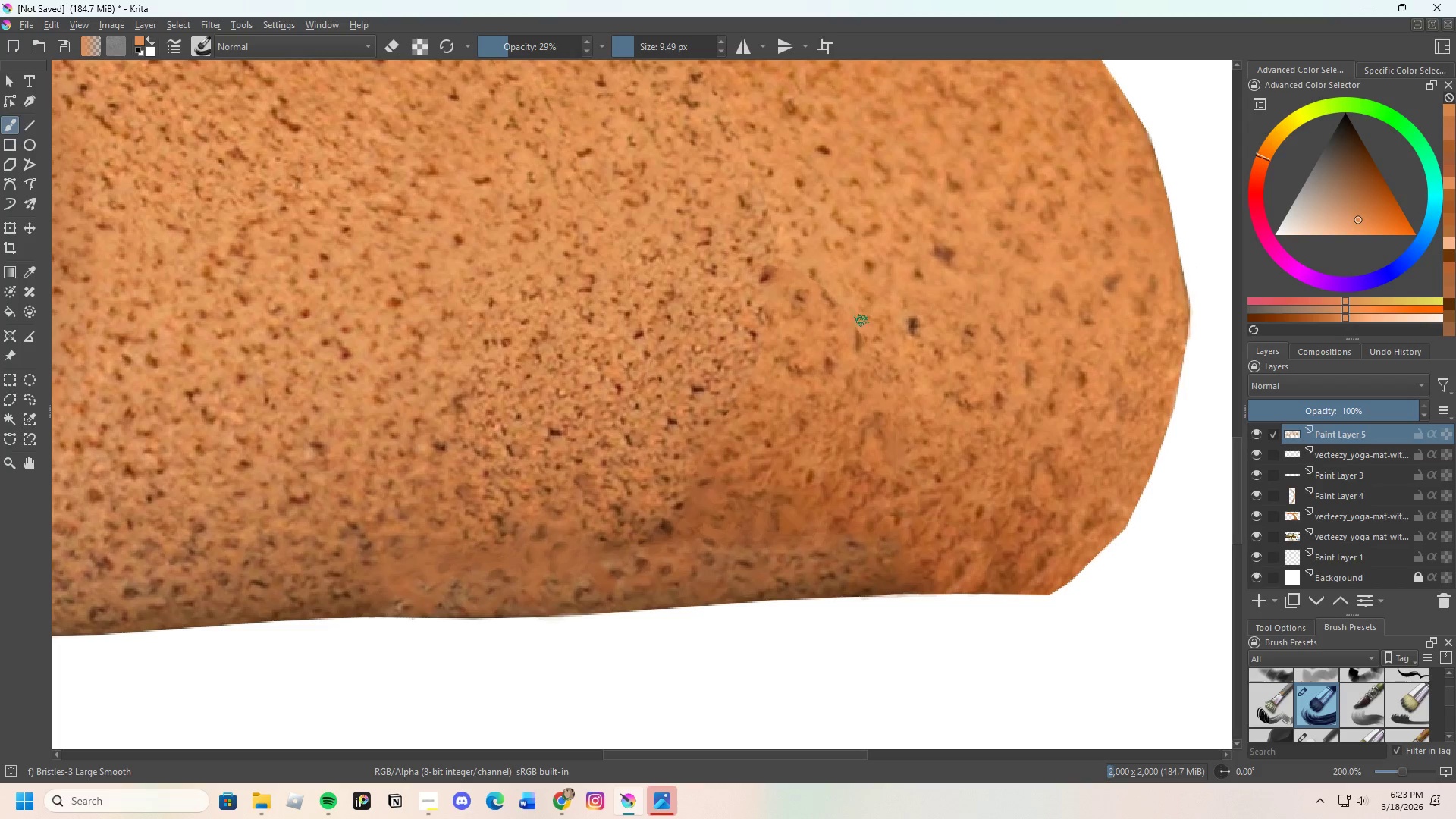 
left_click_drag(start_coordinate=[860, 325], to_coordinate=[862, 342])
 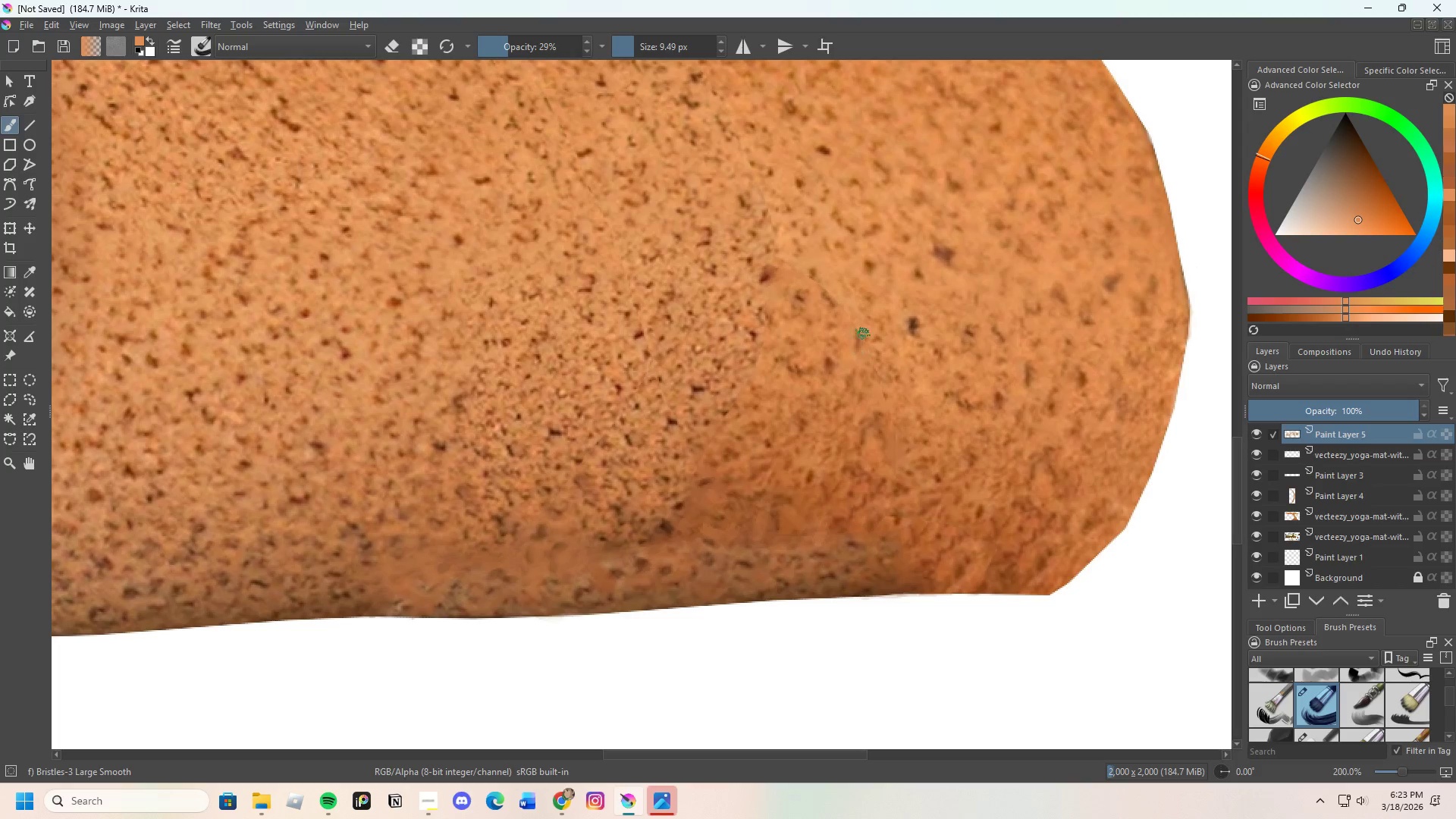 
left_click_drag(start_coordinate=[863, 334], to_coordinate=[864, 337])
 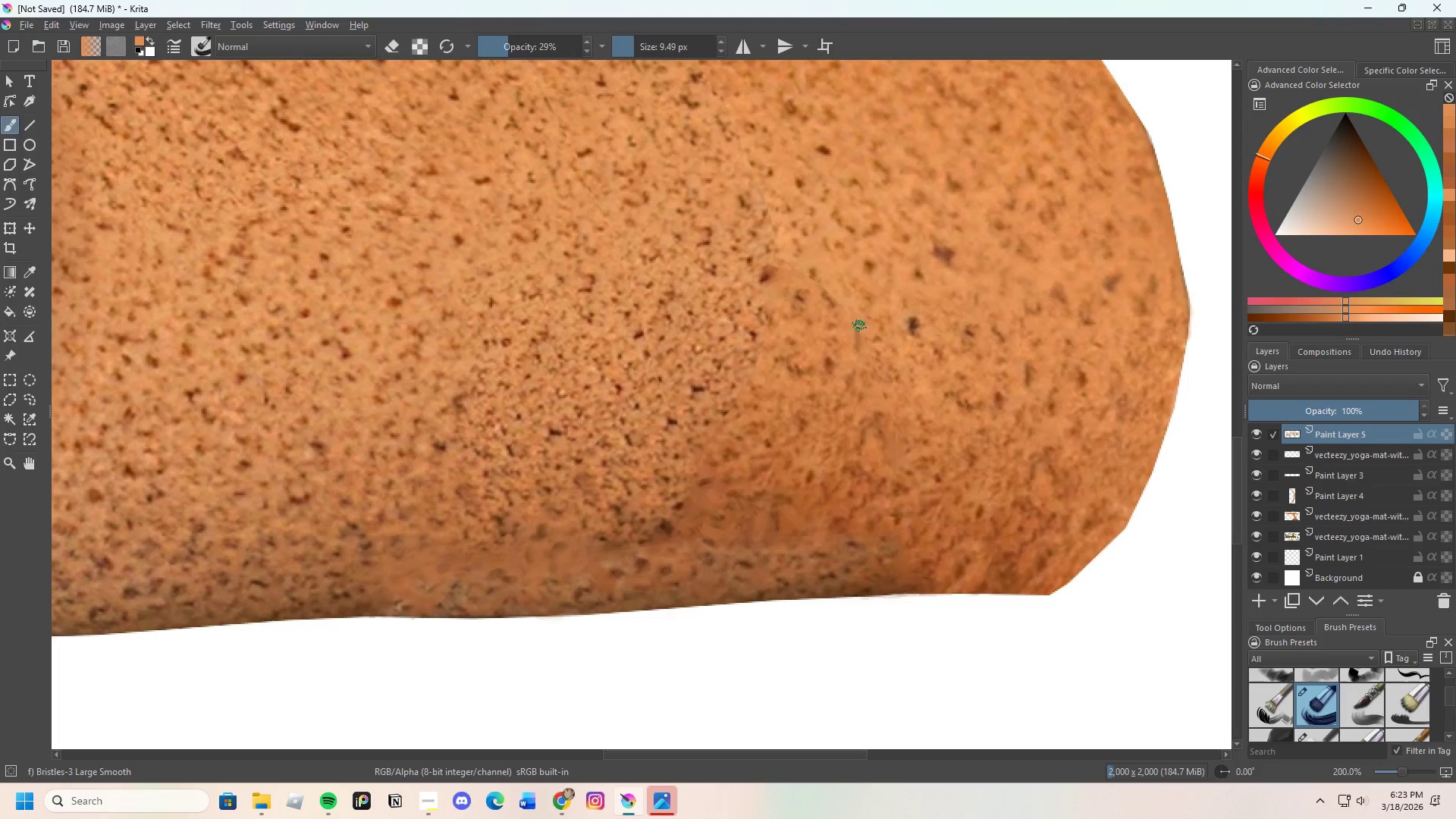 
left_click_drag(start_coordinate=[859, 333], to_coordinate=[864, 328])
 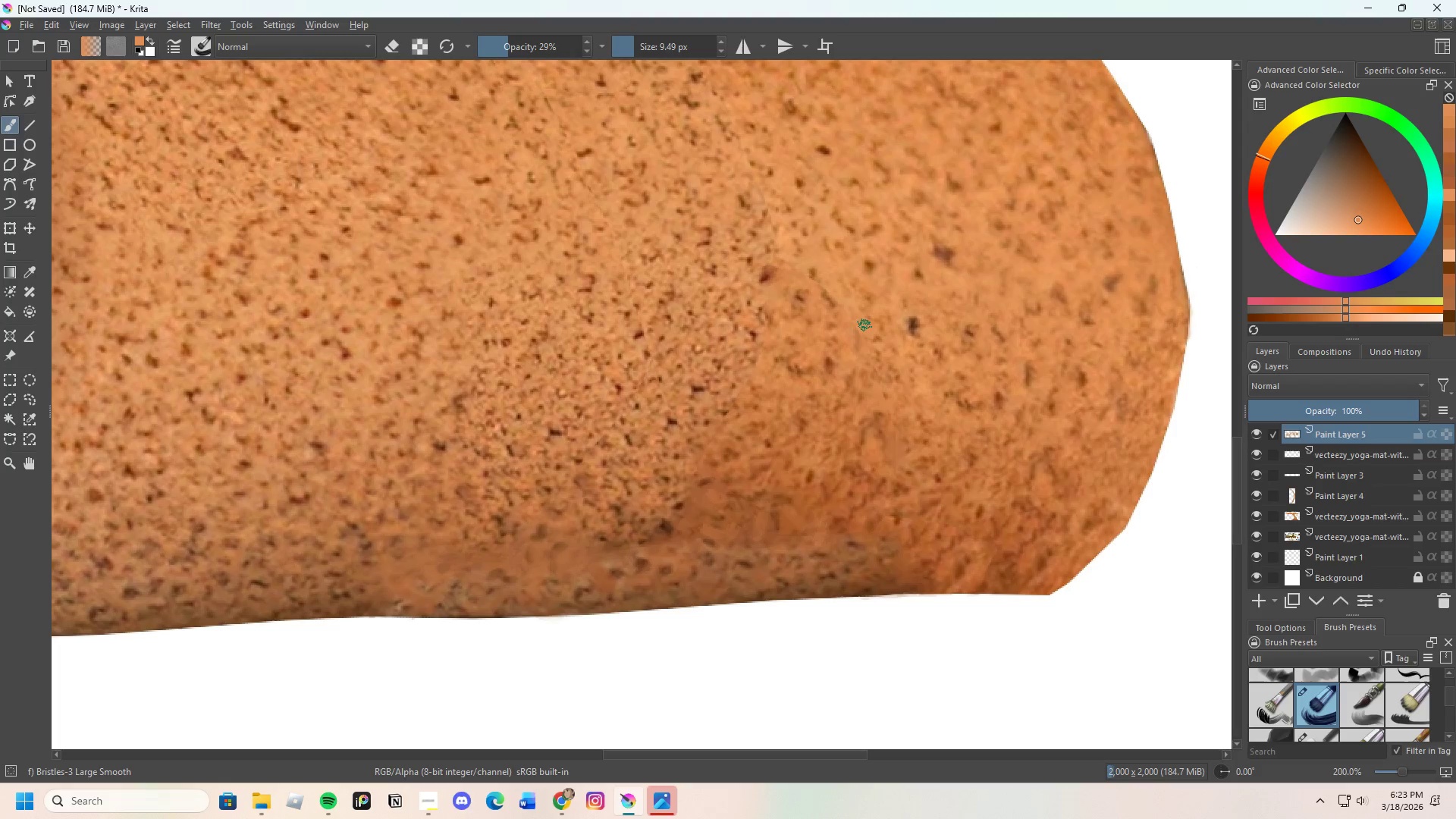 
left_click_drag(start_coordinate=[864, 327], to_coordinate=[854, 319])
 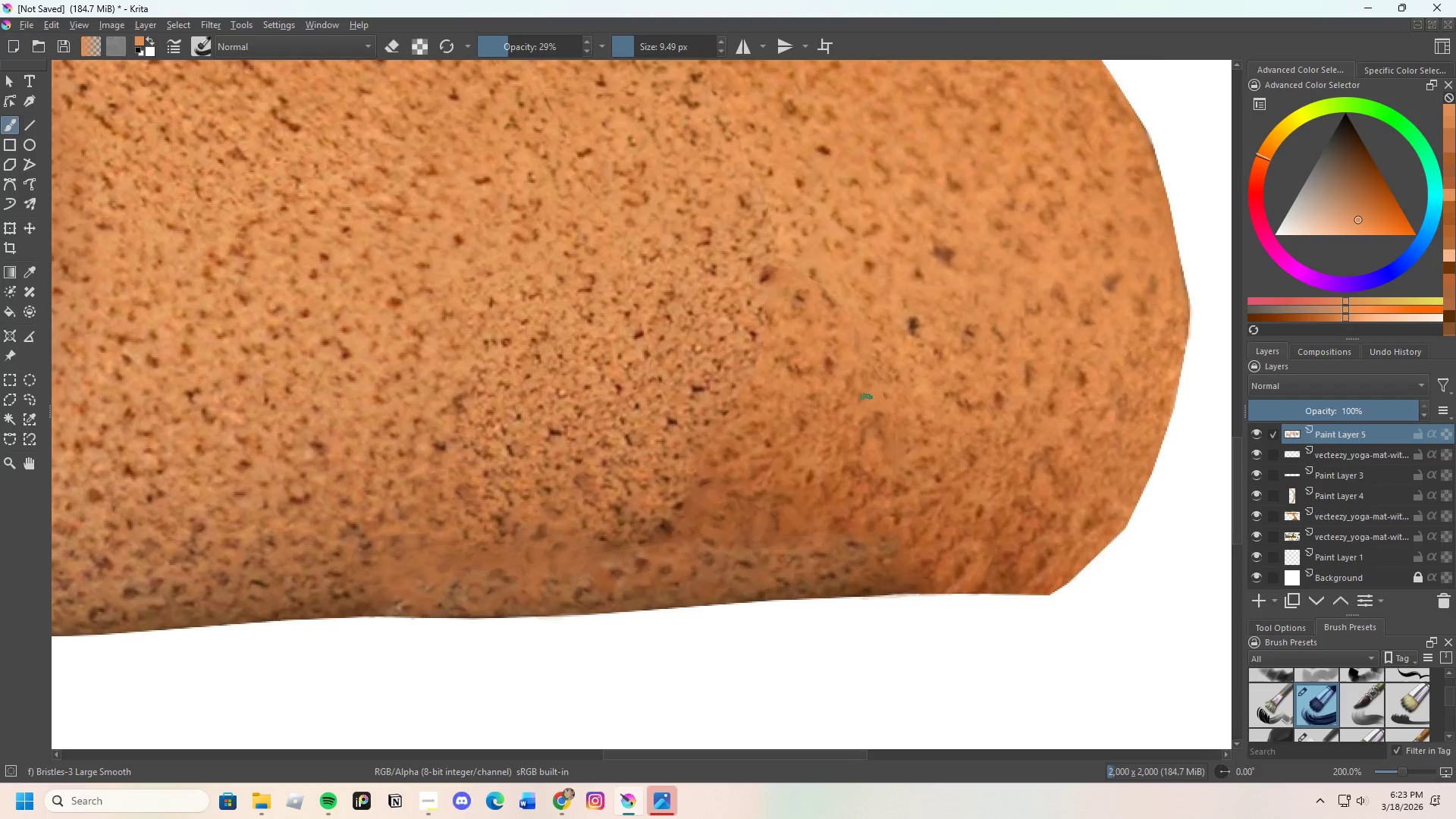 
hold_key(key=ControlLeft, duration=0.55)
 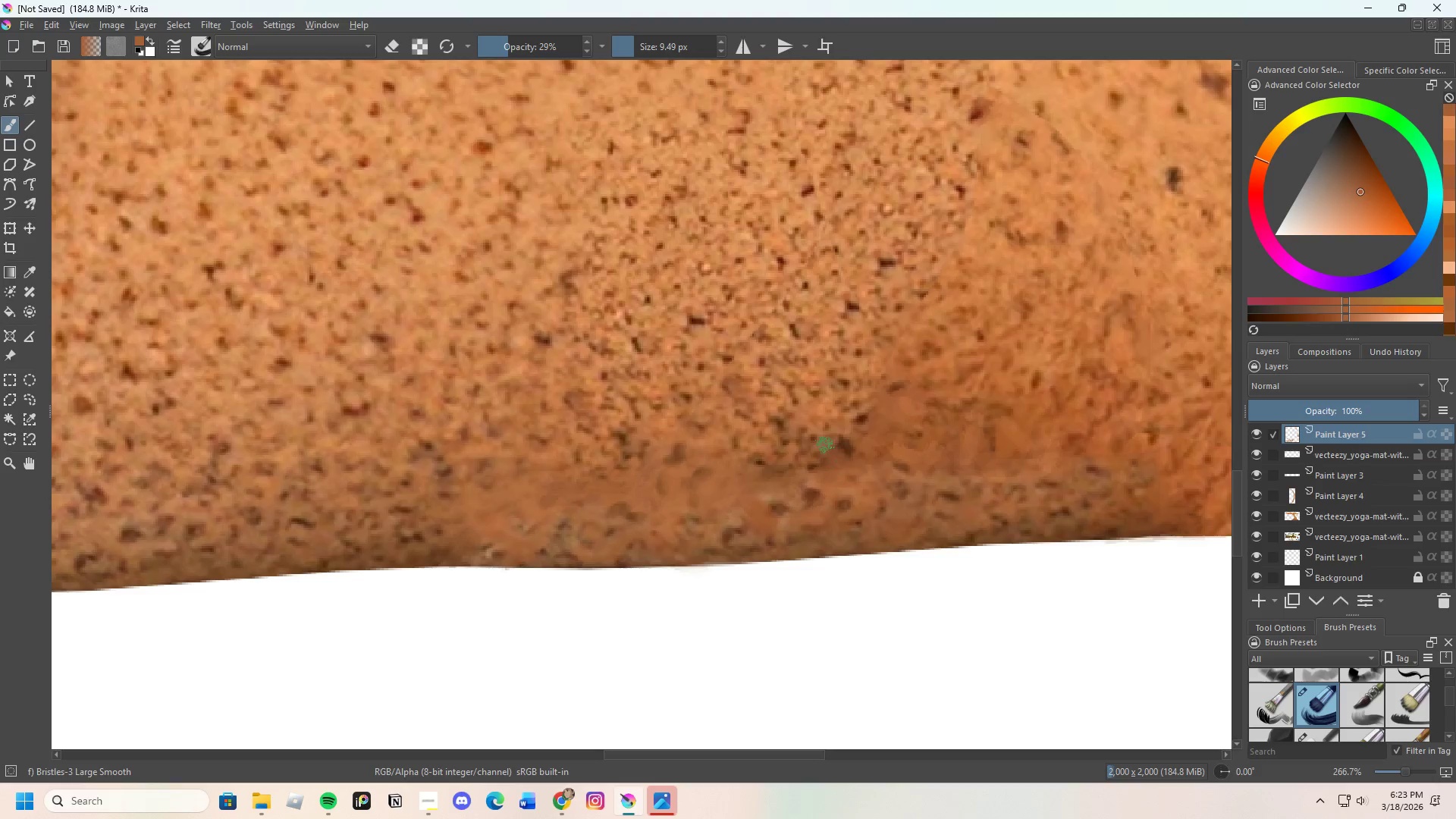 
scroll: coordinate [811, 474], scroll_direction: up, amount: 1.0
 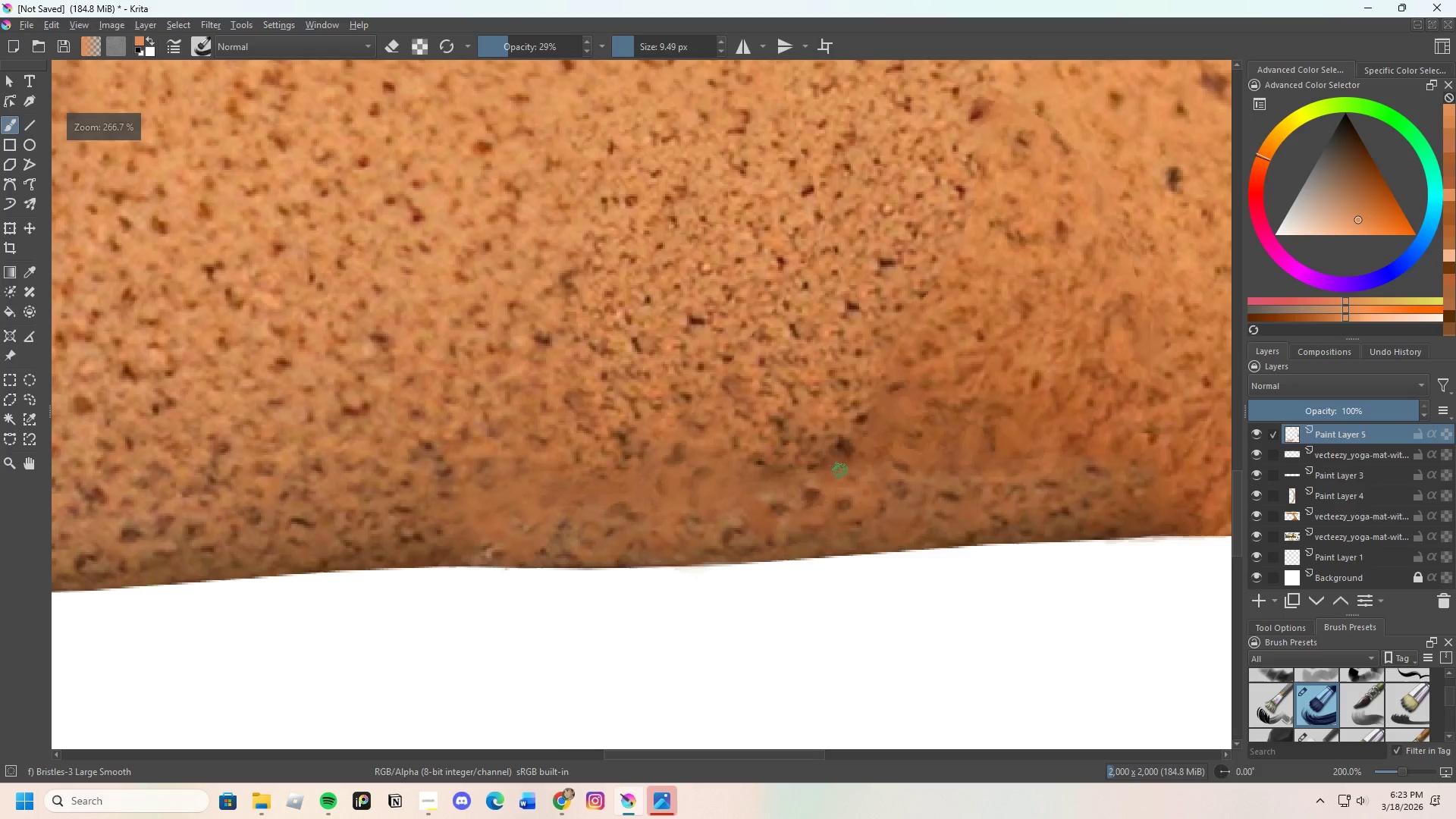 
left_click([872, 442])
 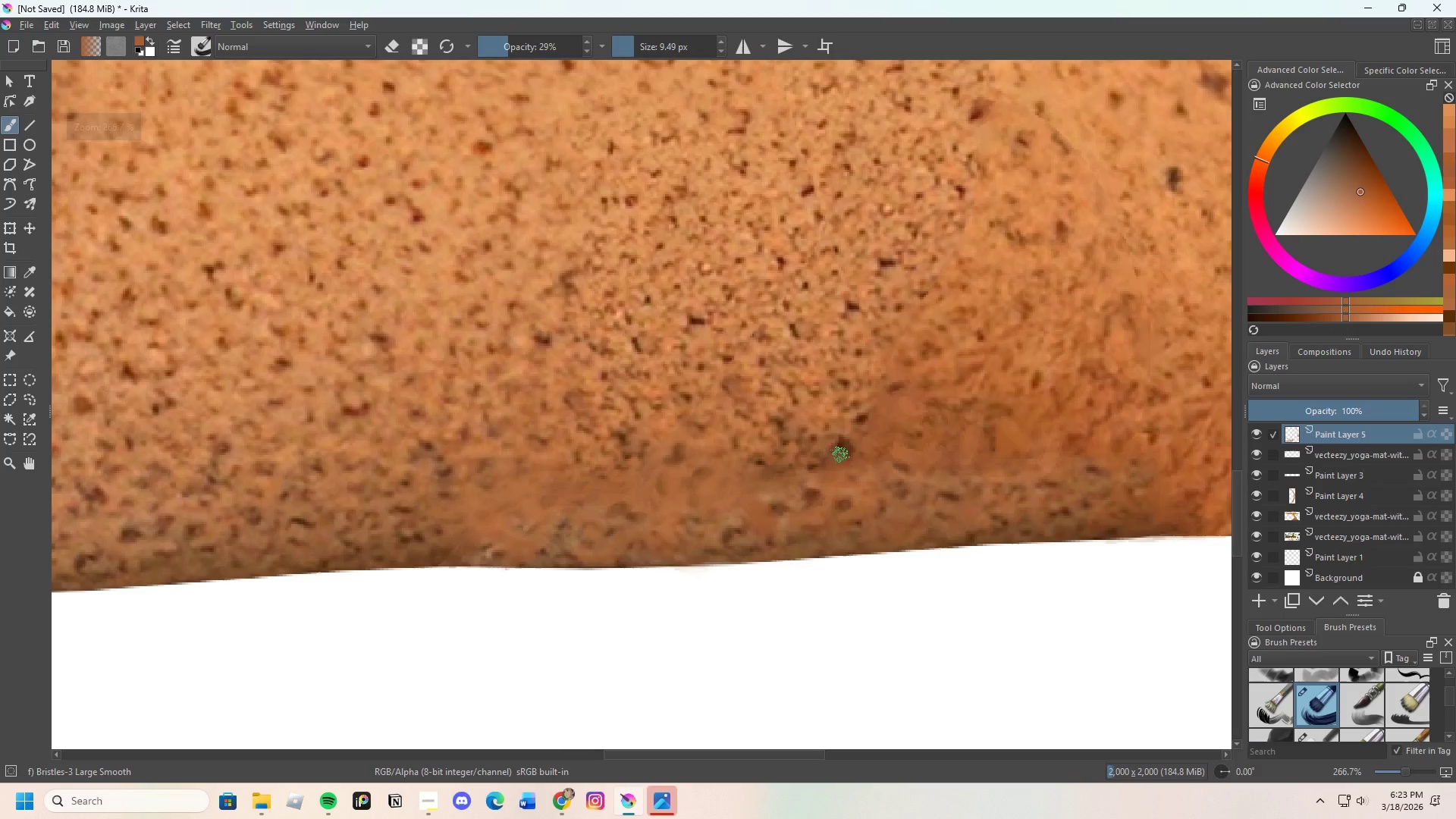 
left_click_drag(start_coordinate=[833, 441], to_coordinate=[845, 463])
 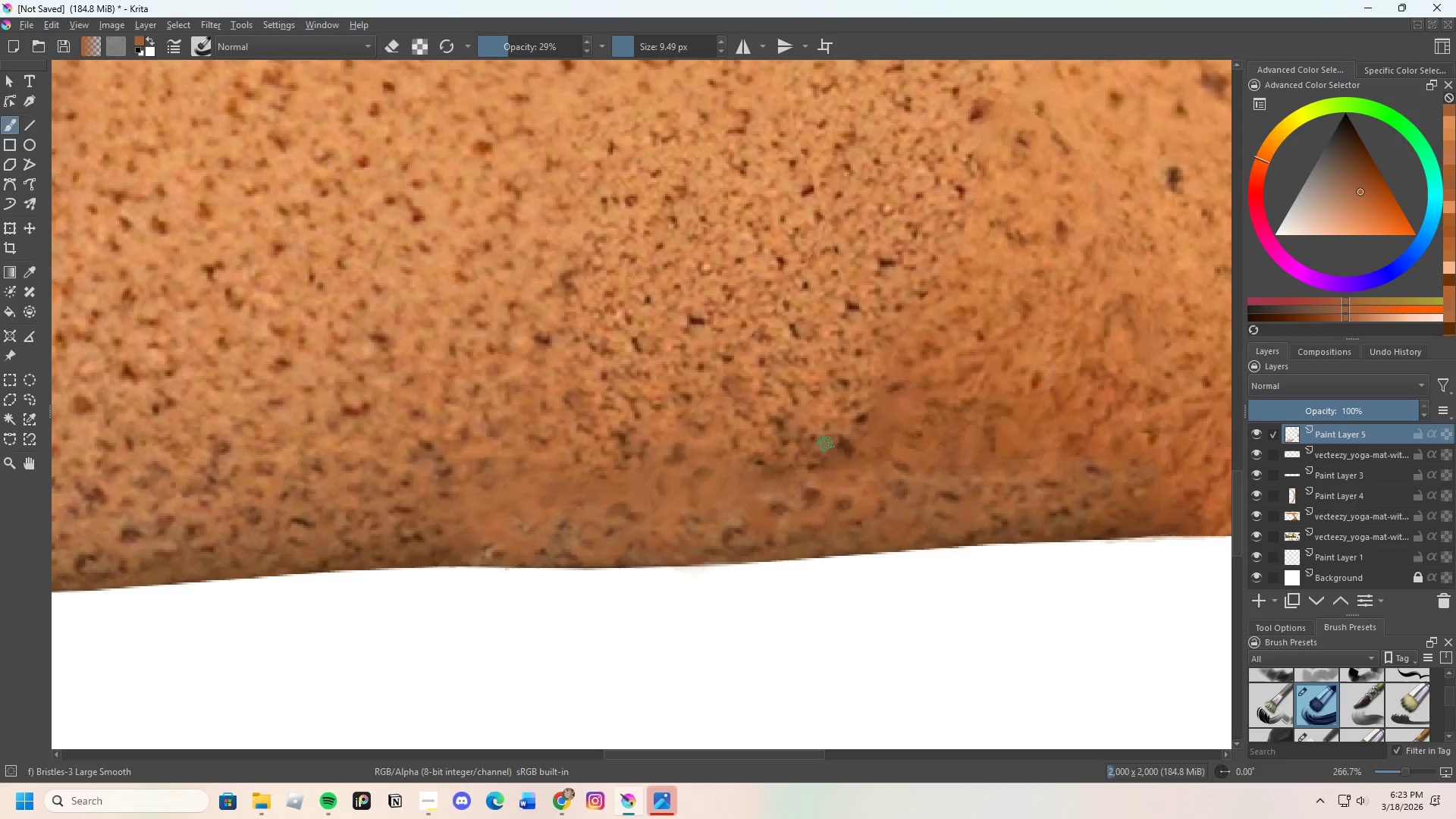 
left_click_drag(start_coordinate=[837, 454], to_coordinate=[839, 460])
 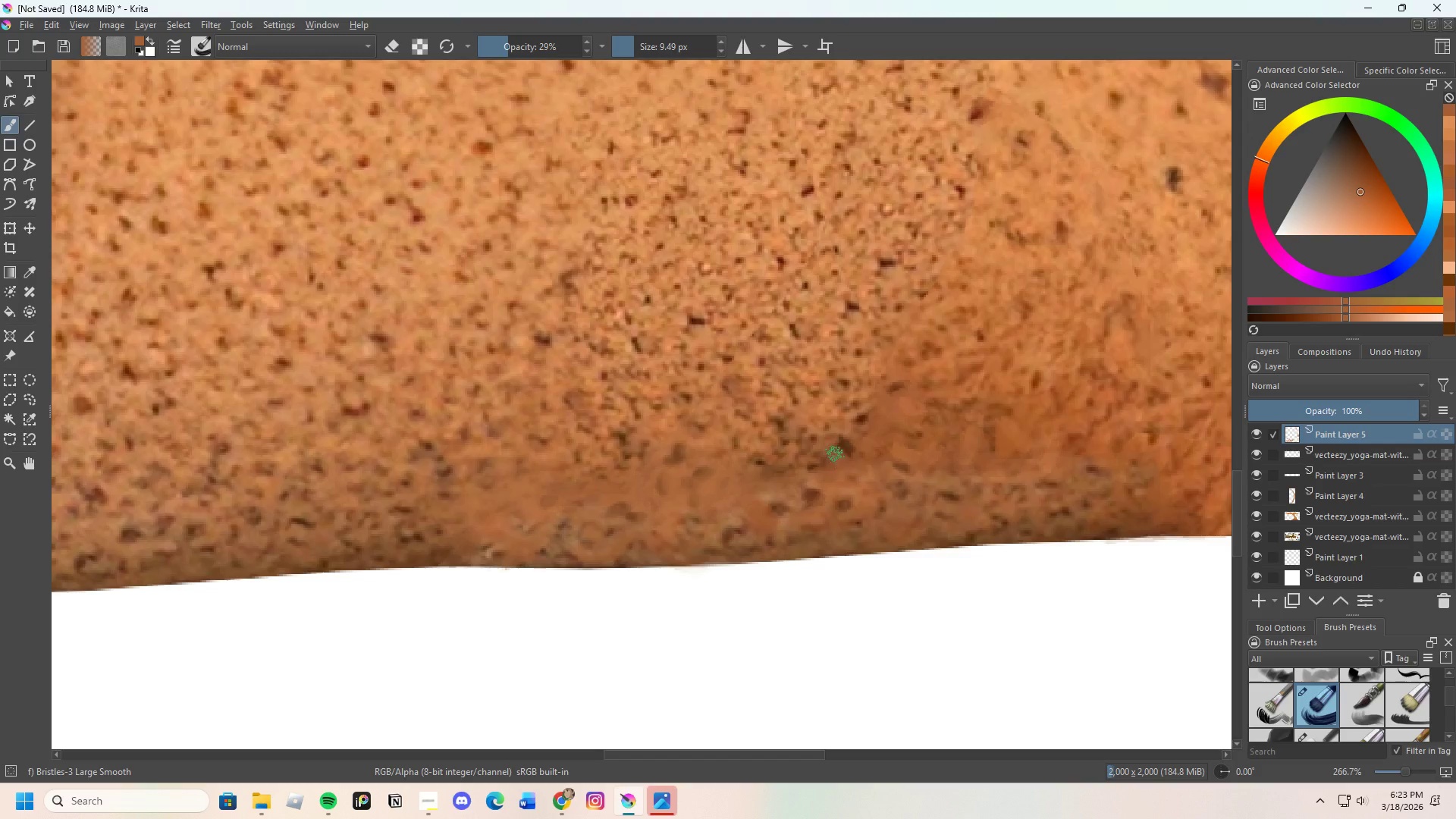 
left_click_drag(start_coordinate=[835, 456], to_coordinate=[821, 468])
 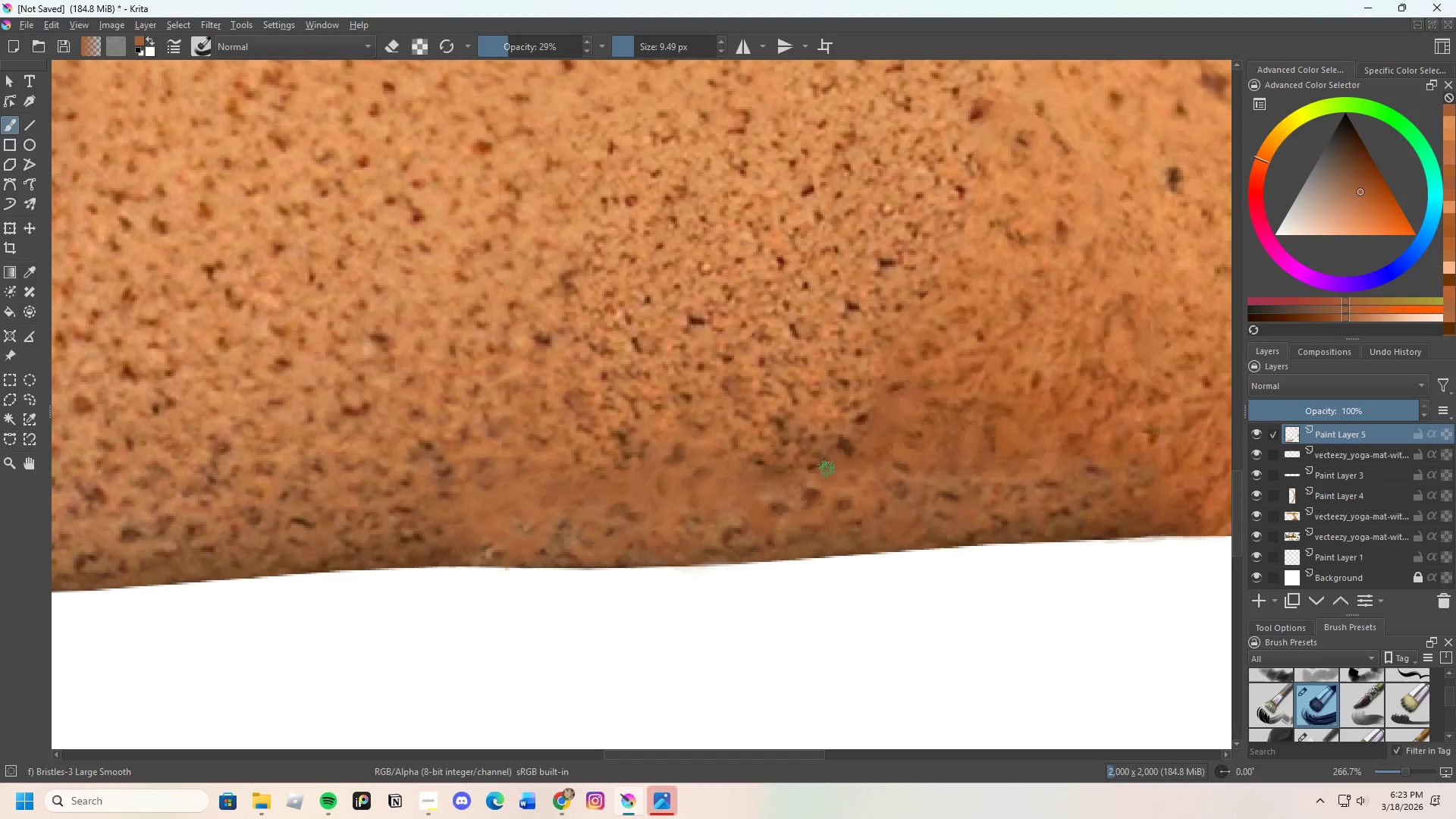 
left_click_drag(start_coordinate=[832, 469], to_coordinate=[831, 432])
 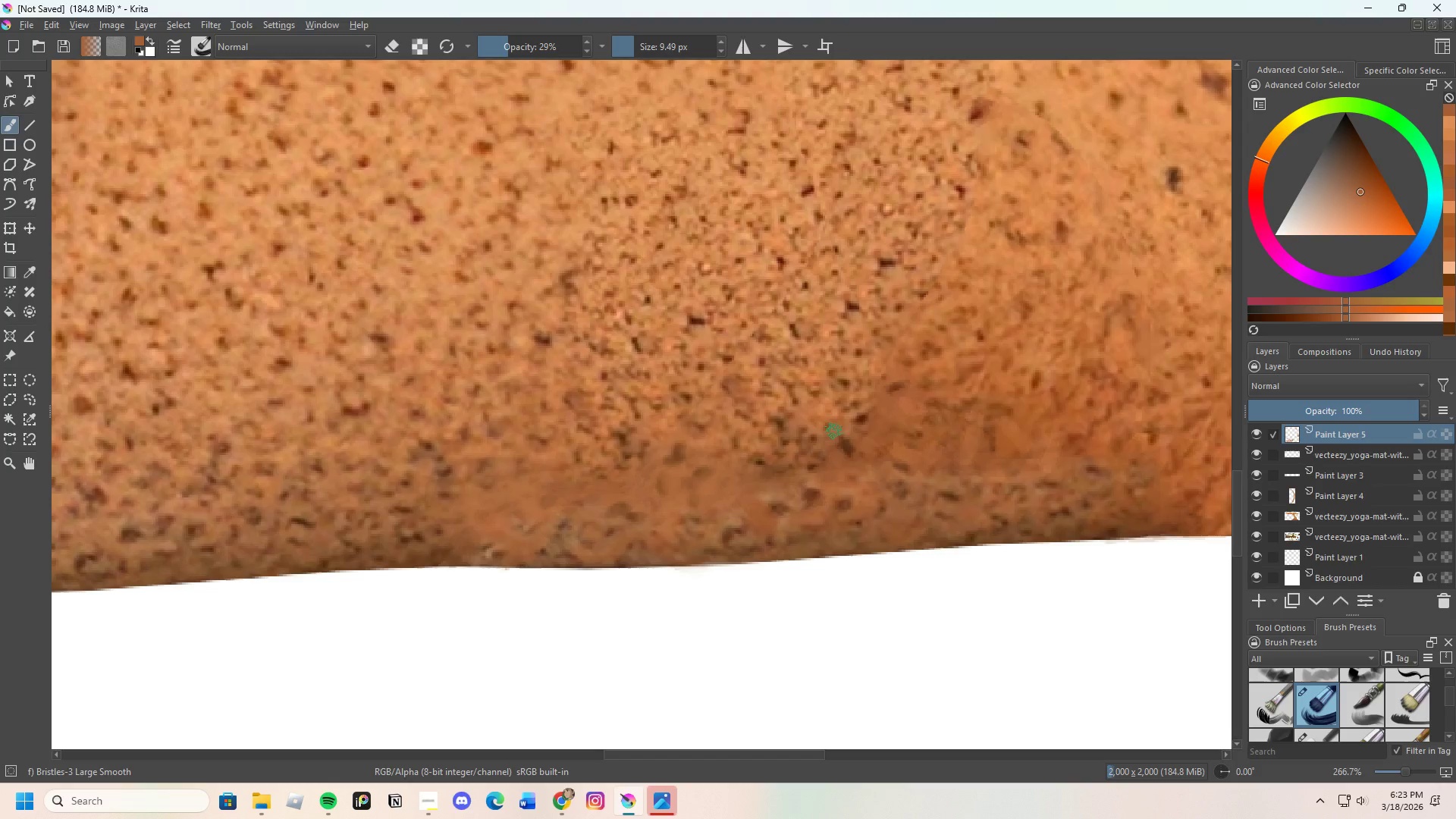 
left_click_drag(start_coordinate=[835, 434], to_coordinate=[836, 418])
 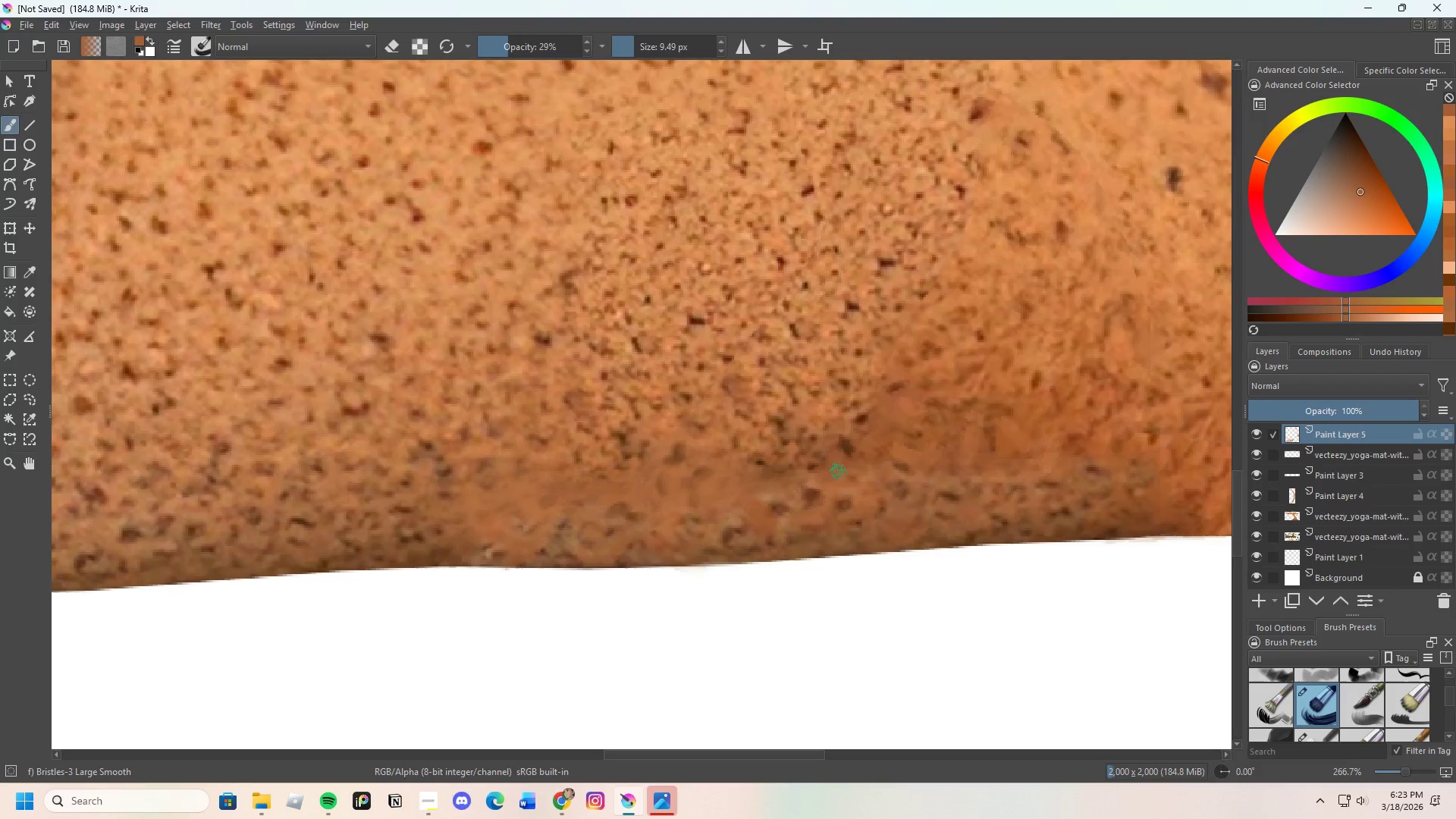 
scroll: coordinate [839, 478], scroll_direction: down, amount: 1.0
 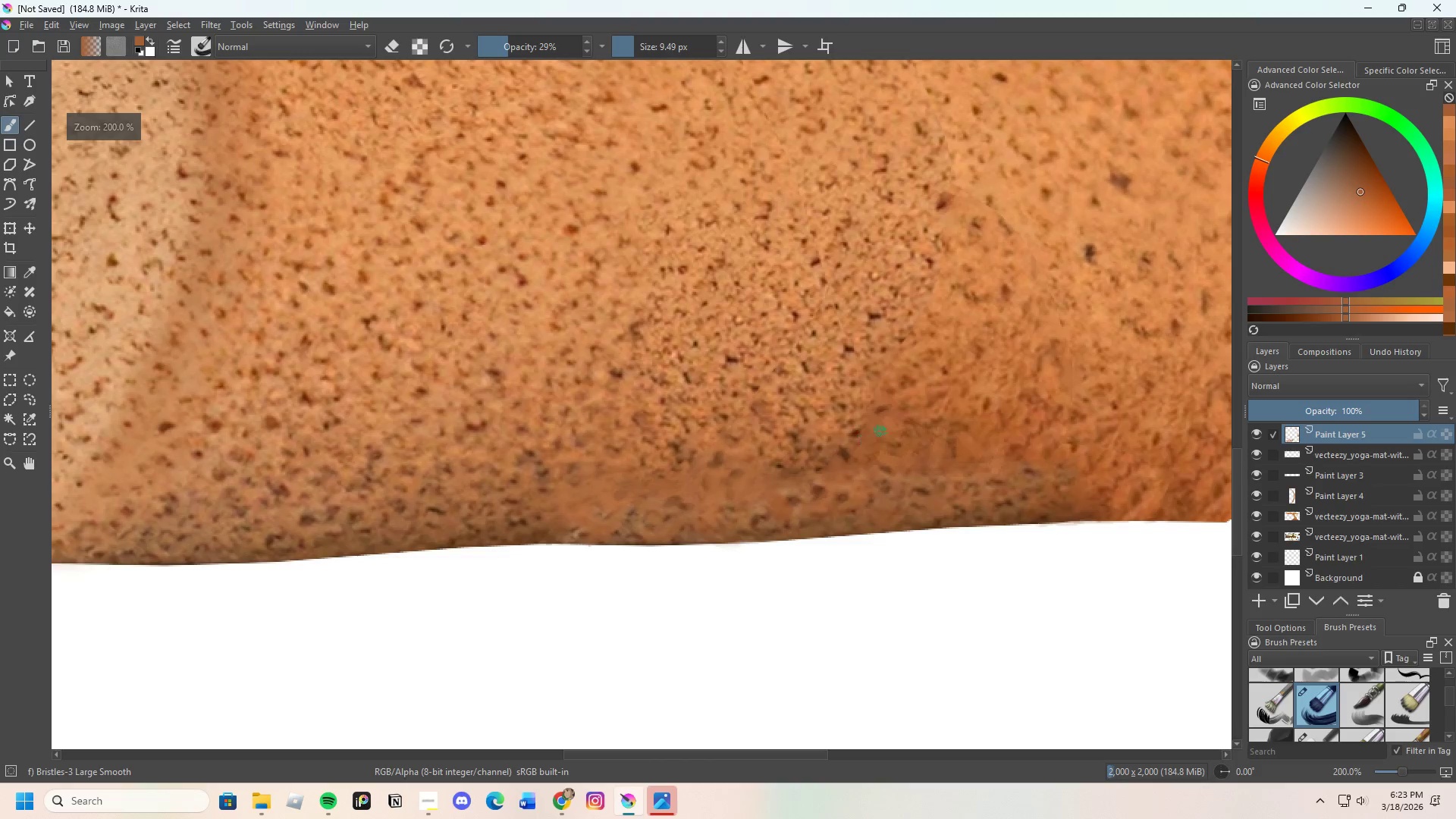 
hold_key(key=ControlLeft, duration=0.31)
 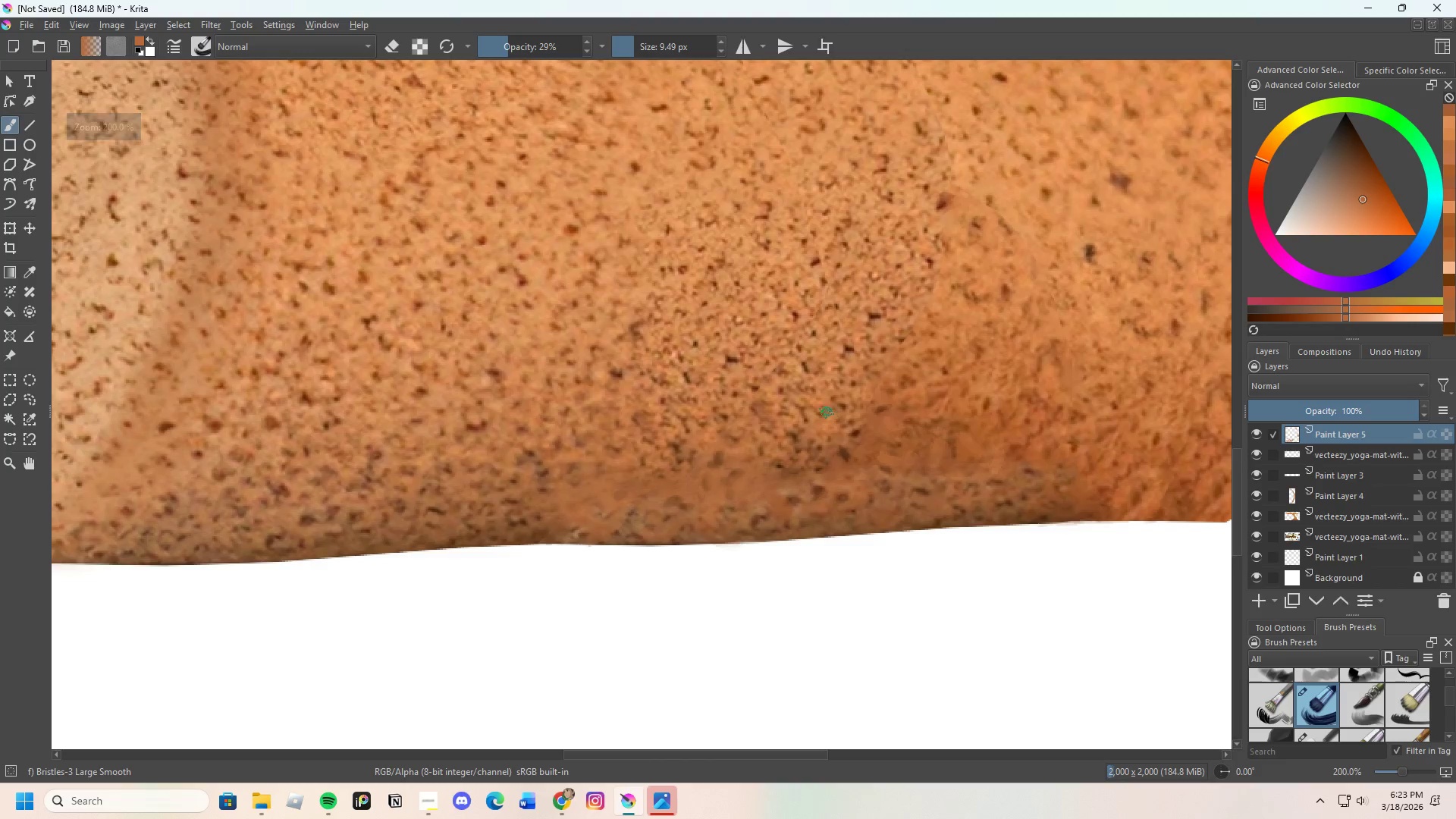 
left_click_drag(start_coordinate=[827, 422], to_coordinate=[835, 432])
 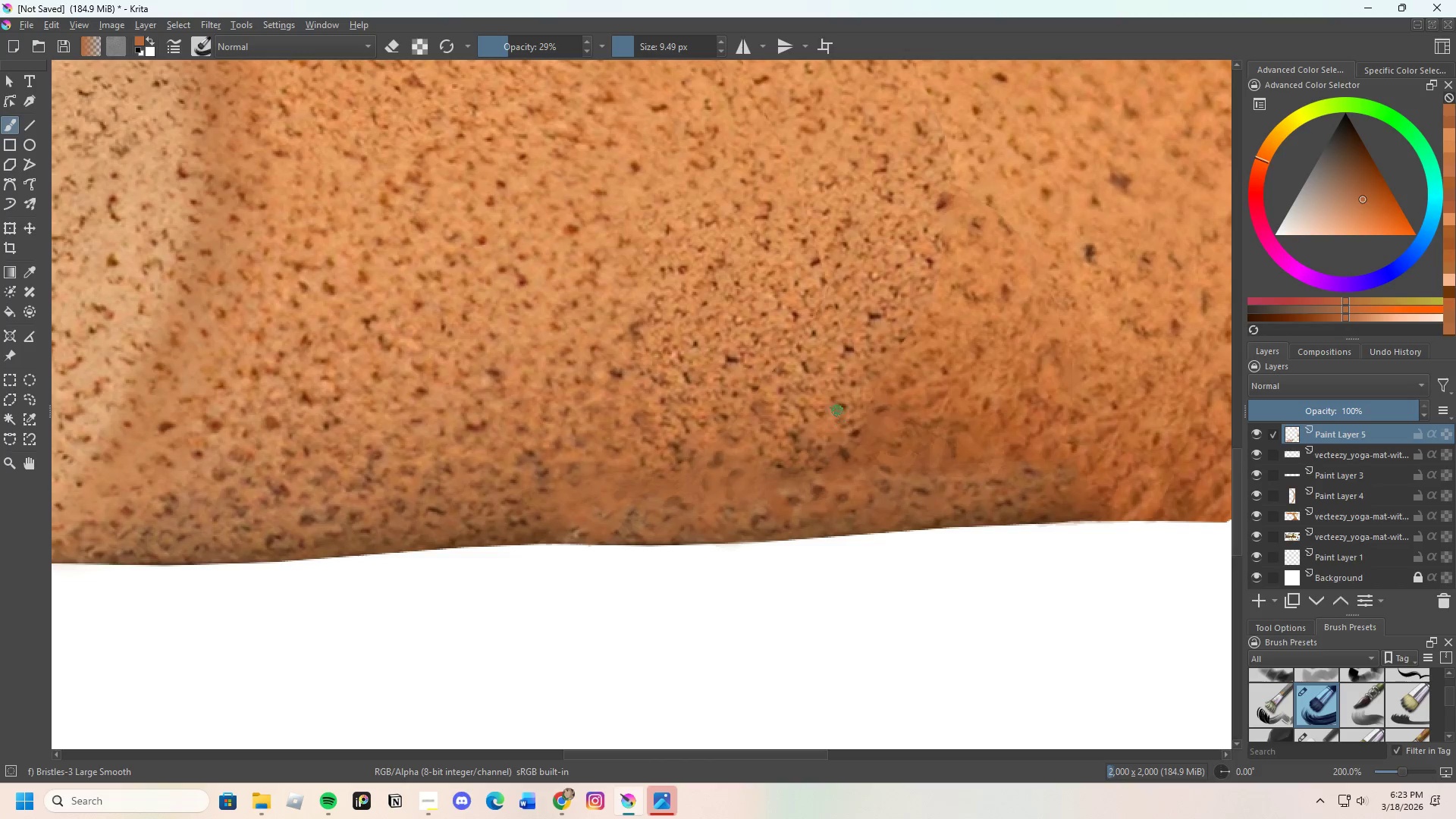 
left_click_drag(start_coordinate=[837, 412], to_coordinate=[823, 428])
 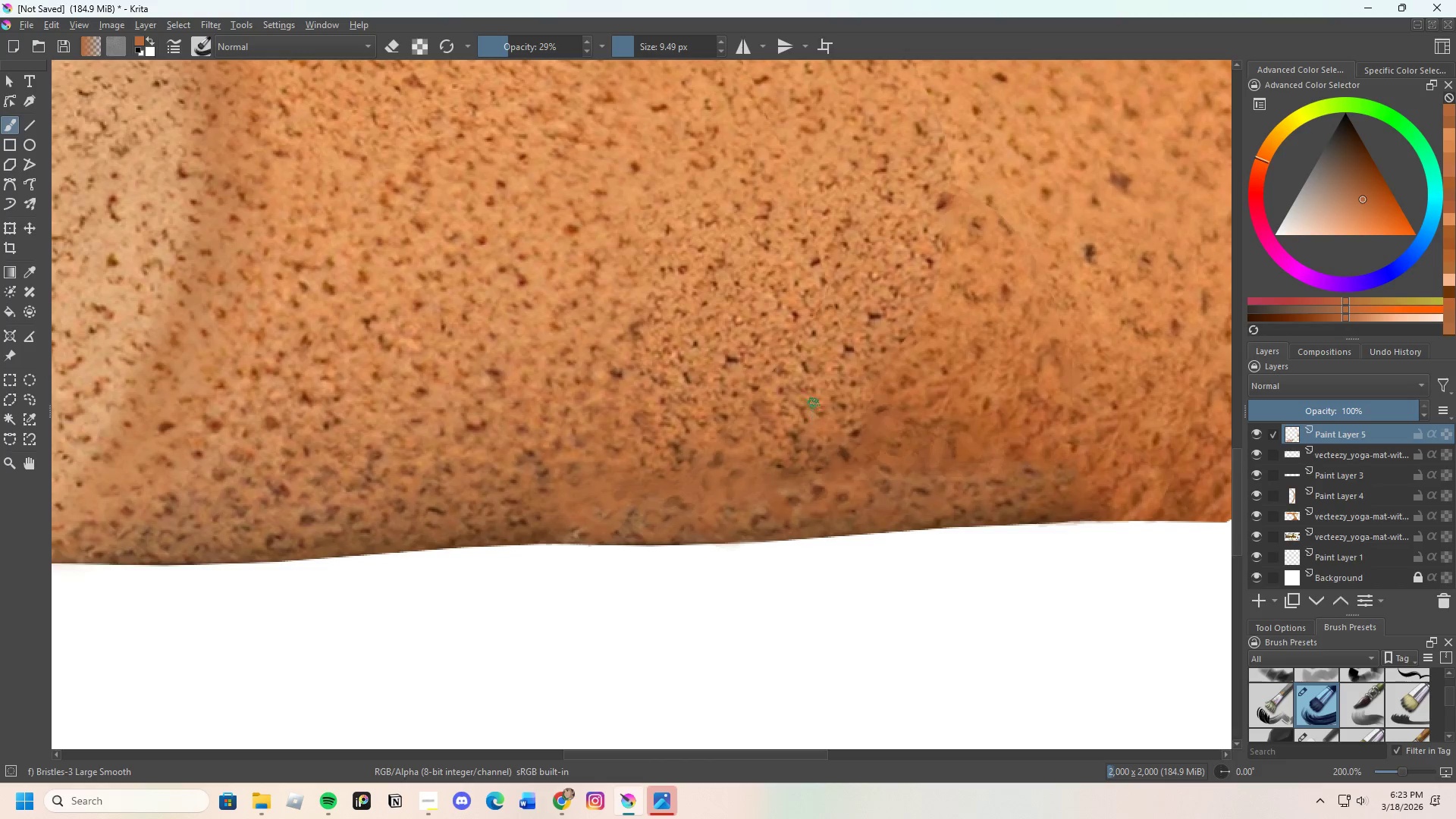 
left_click_drag(start_coordinate=[812, 403], to_coordinate=[817, 418])
 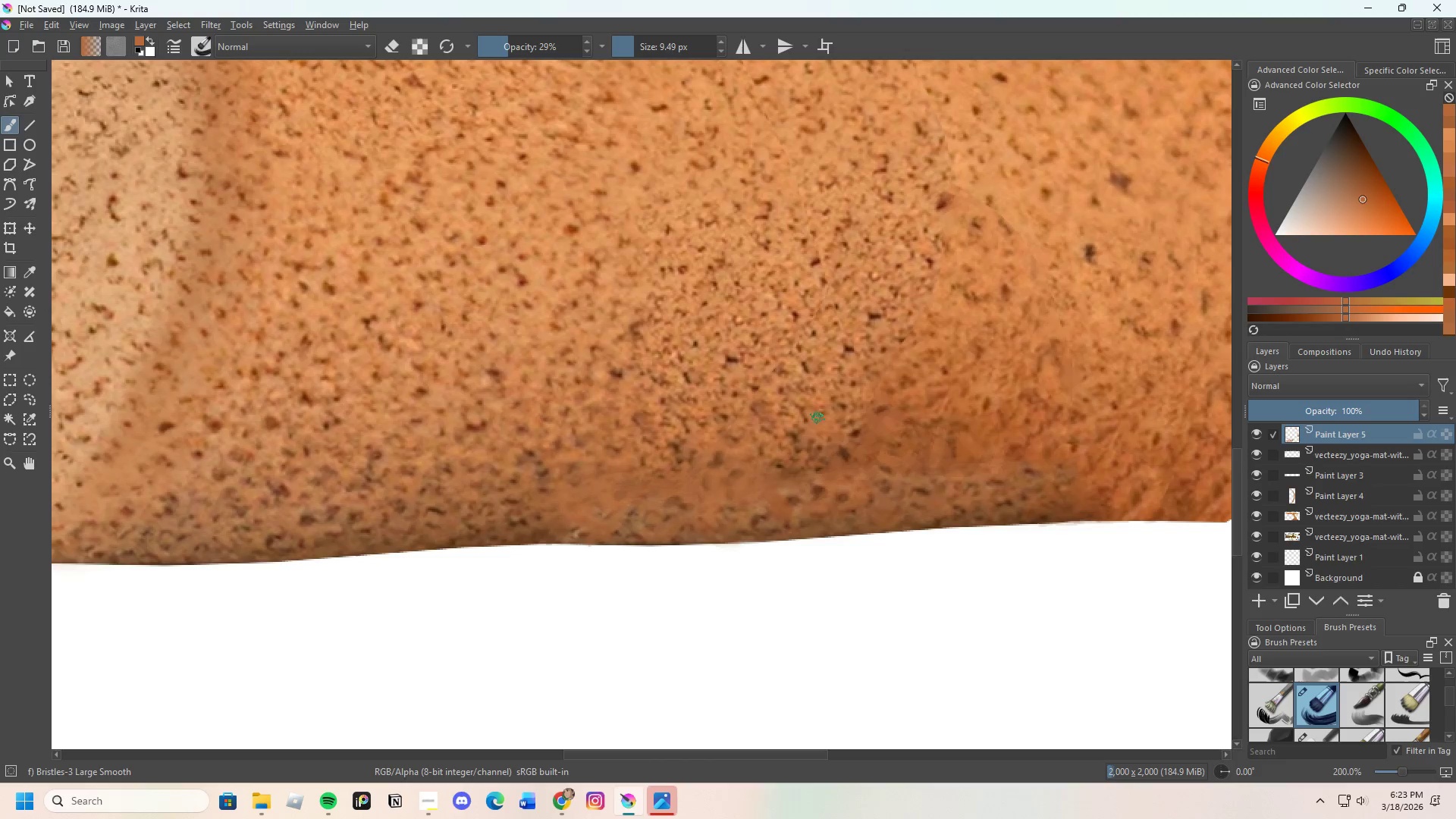 
left_click_drag(start_coordinate=[811, 407], to_coordinate=[820, 405])
 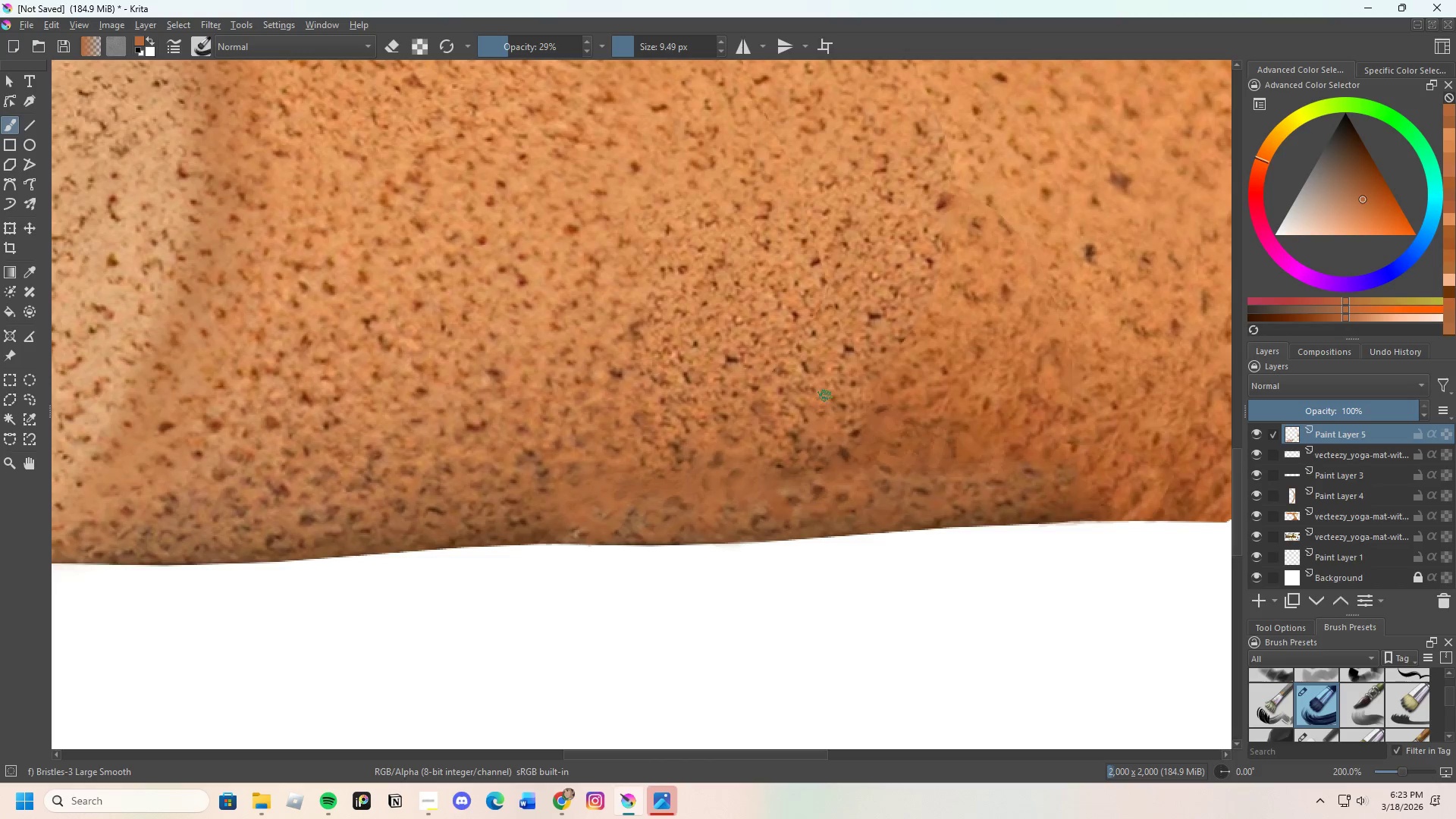 
left_click_drag(start_coordinate=[825, 396], to_coordinate=[827, 388])
 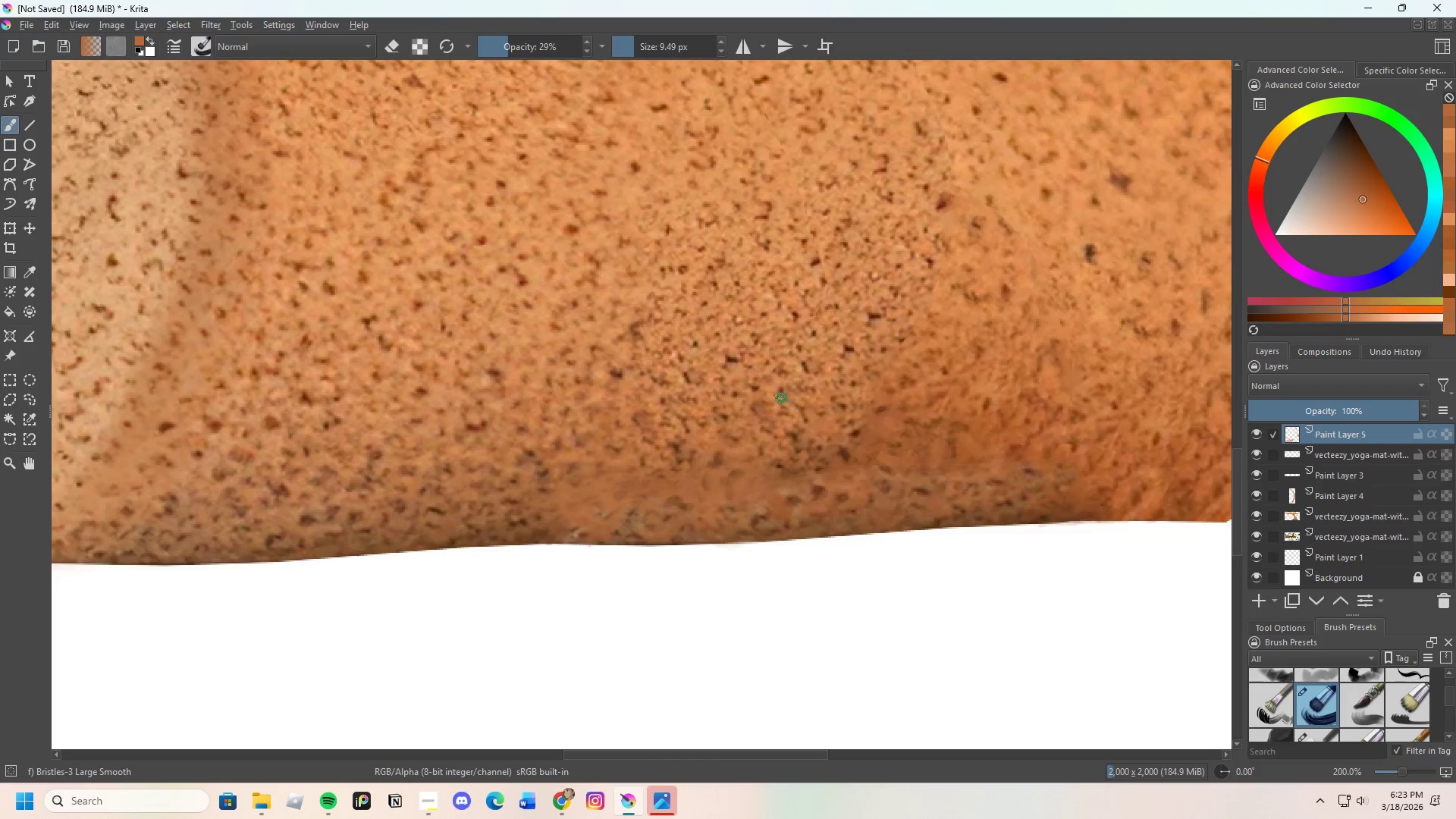 
left_click_drag(start_coordinate=[784, 403], to_coordinate=[790, 412])
 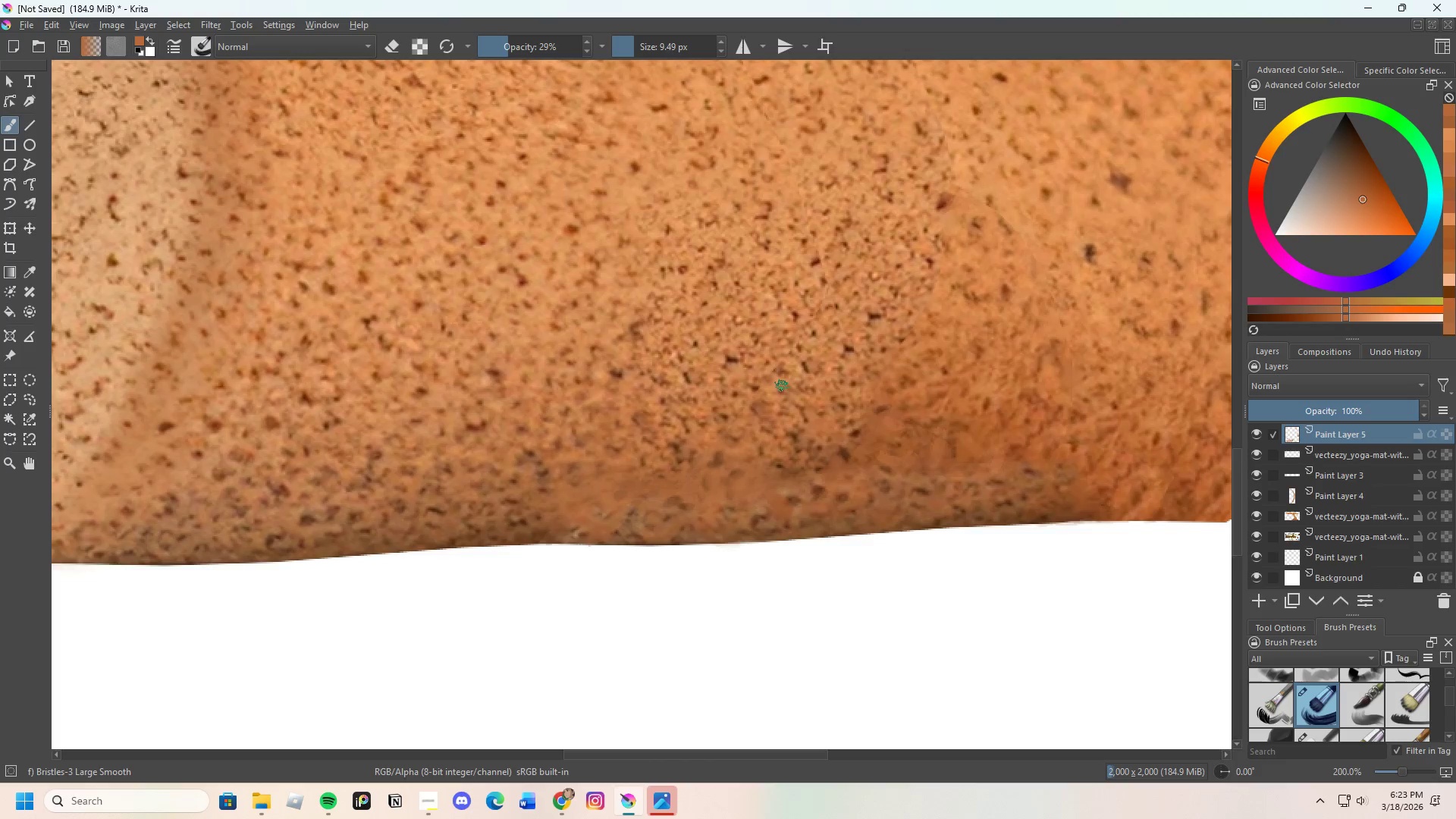 
left_click_drag(start_coordinate=[781, 385], to_coordinate=[764, 393])
 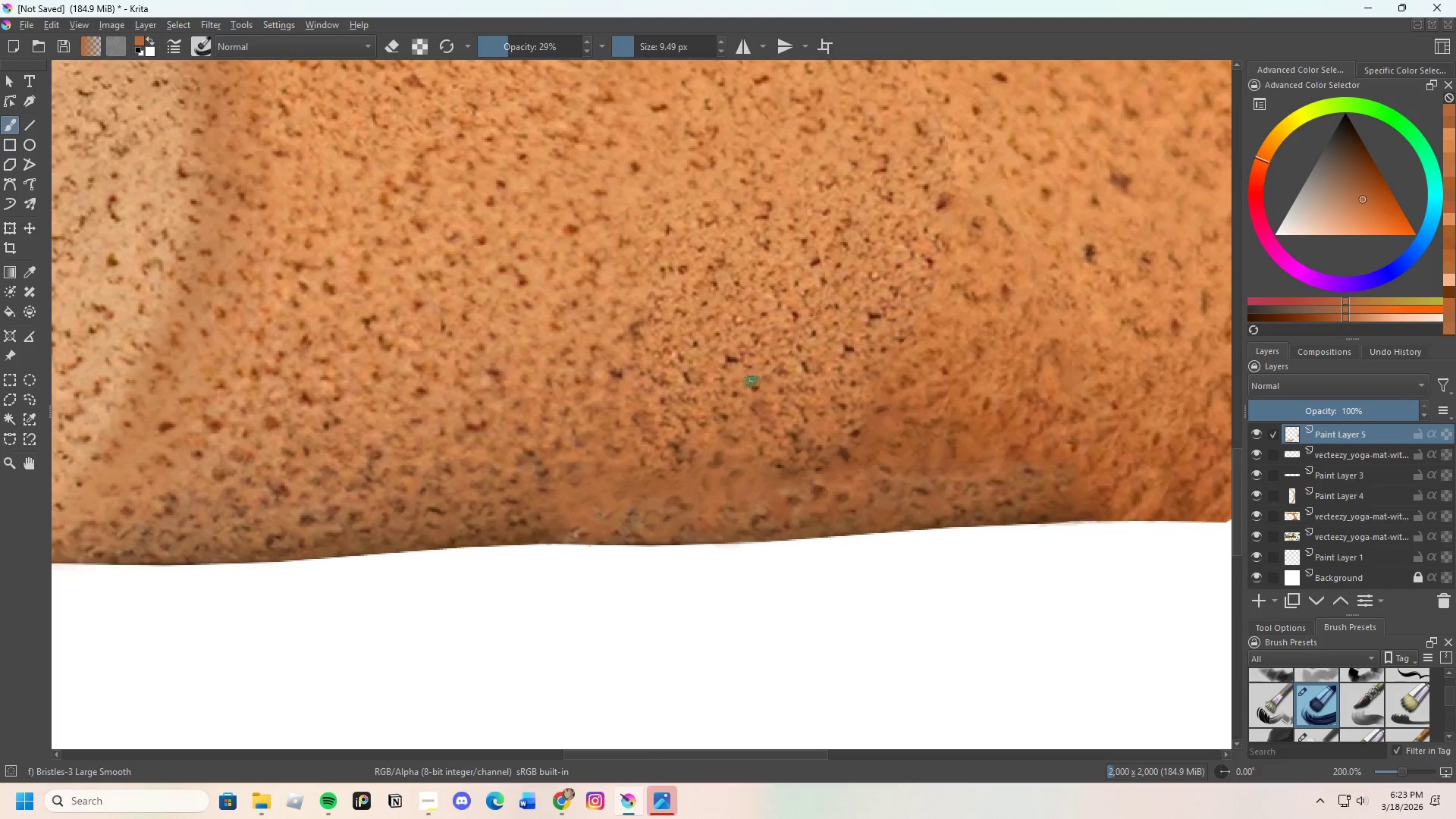 
left_click_drag(start_coordinate=[752, 386], to_coordinate=[749, 394])
 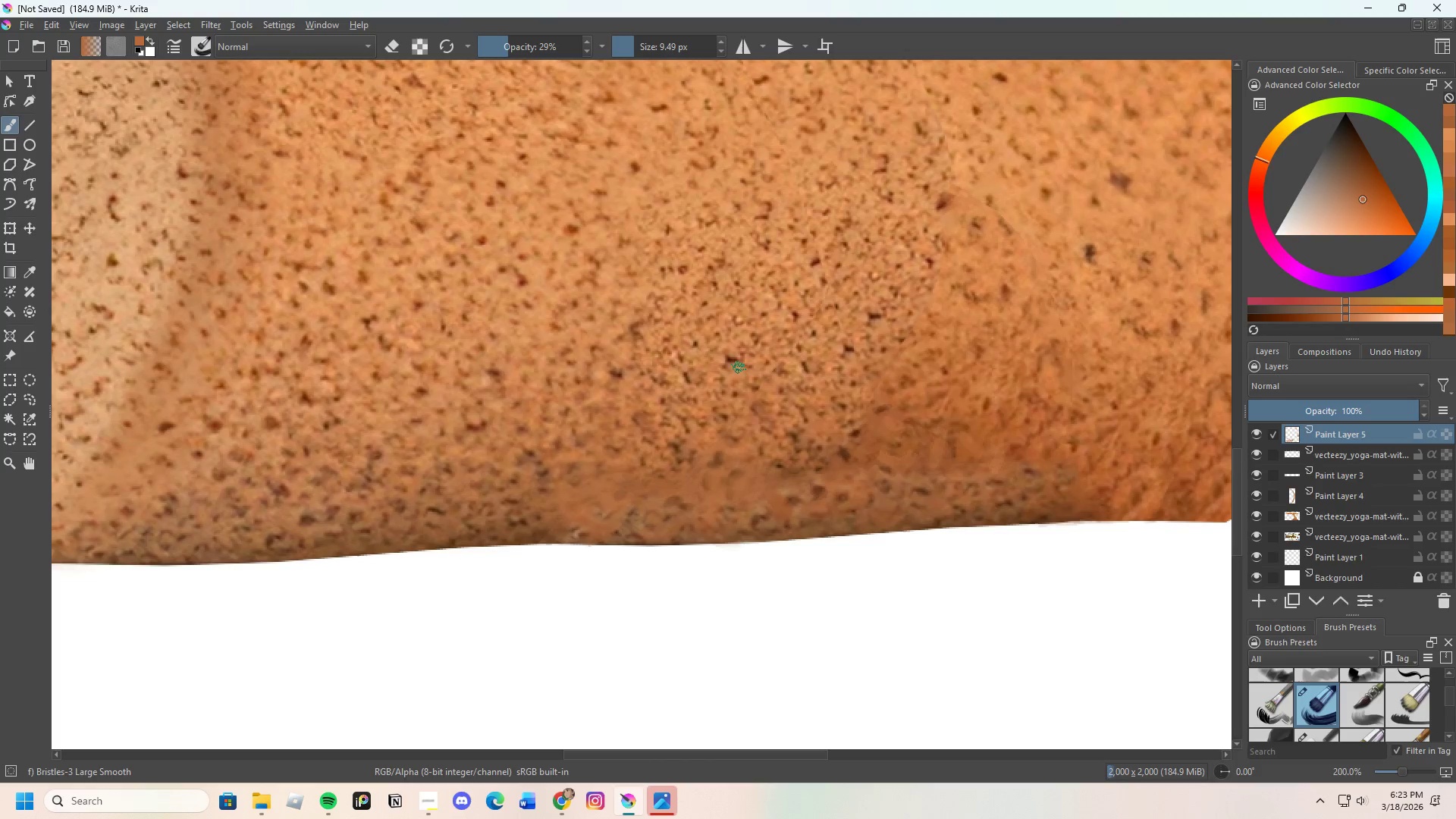 
left_click_drag(start_coordinate=[739, 367], to_coordinate=[742, 371])
 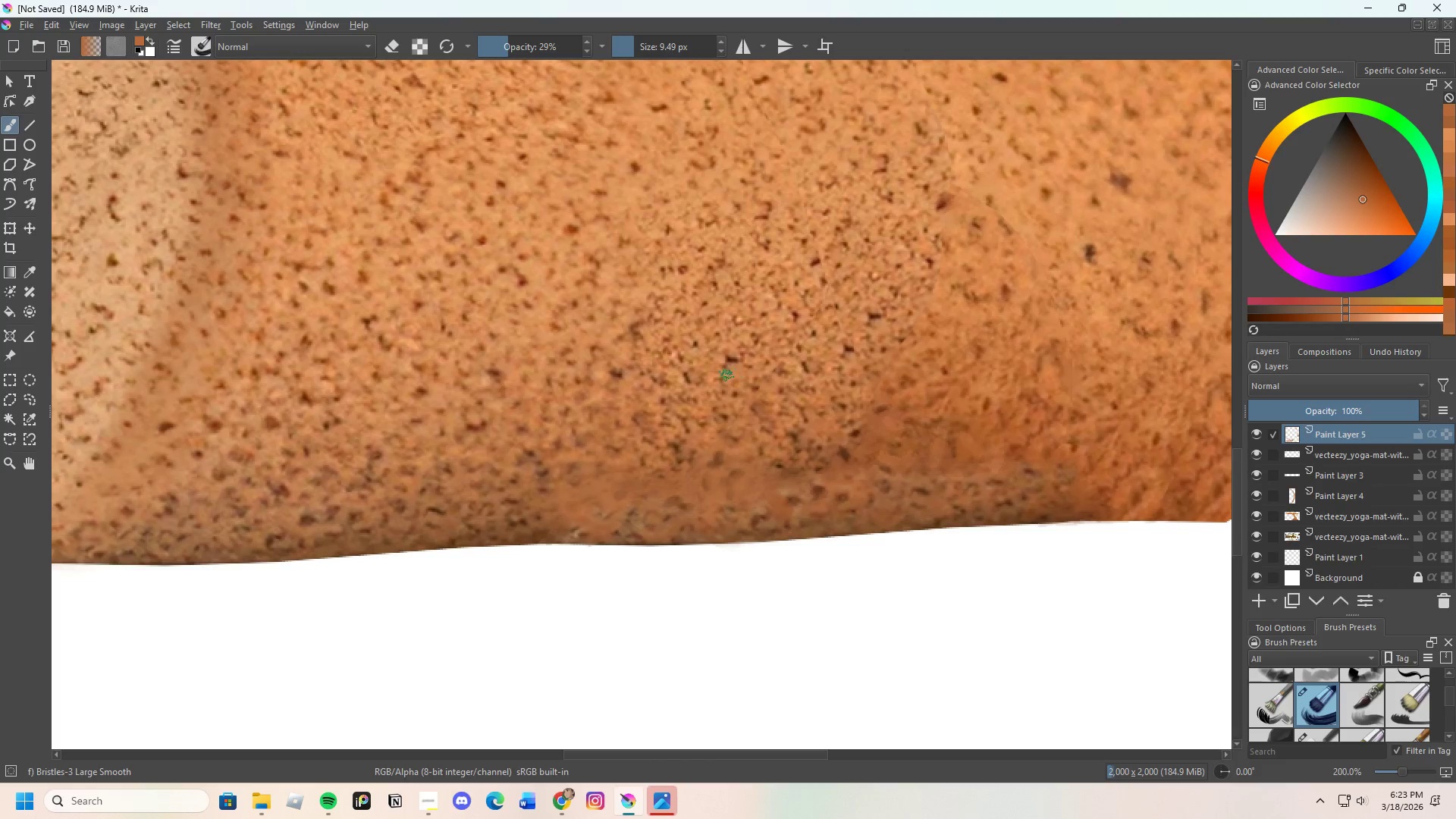 
left_click_drag(start_coordinate=[726, 376], to_coordinate=[720, 386])
 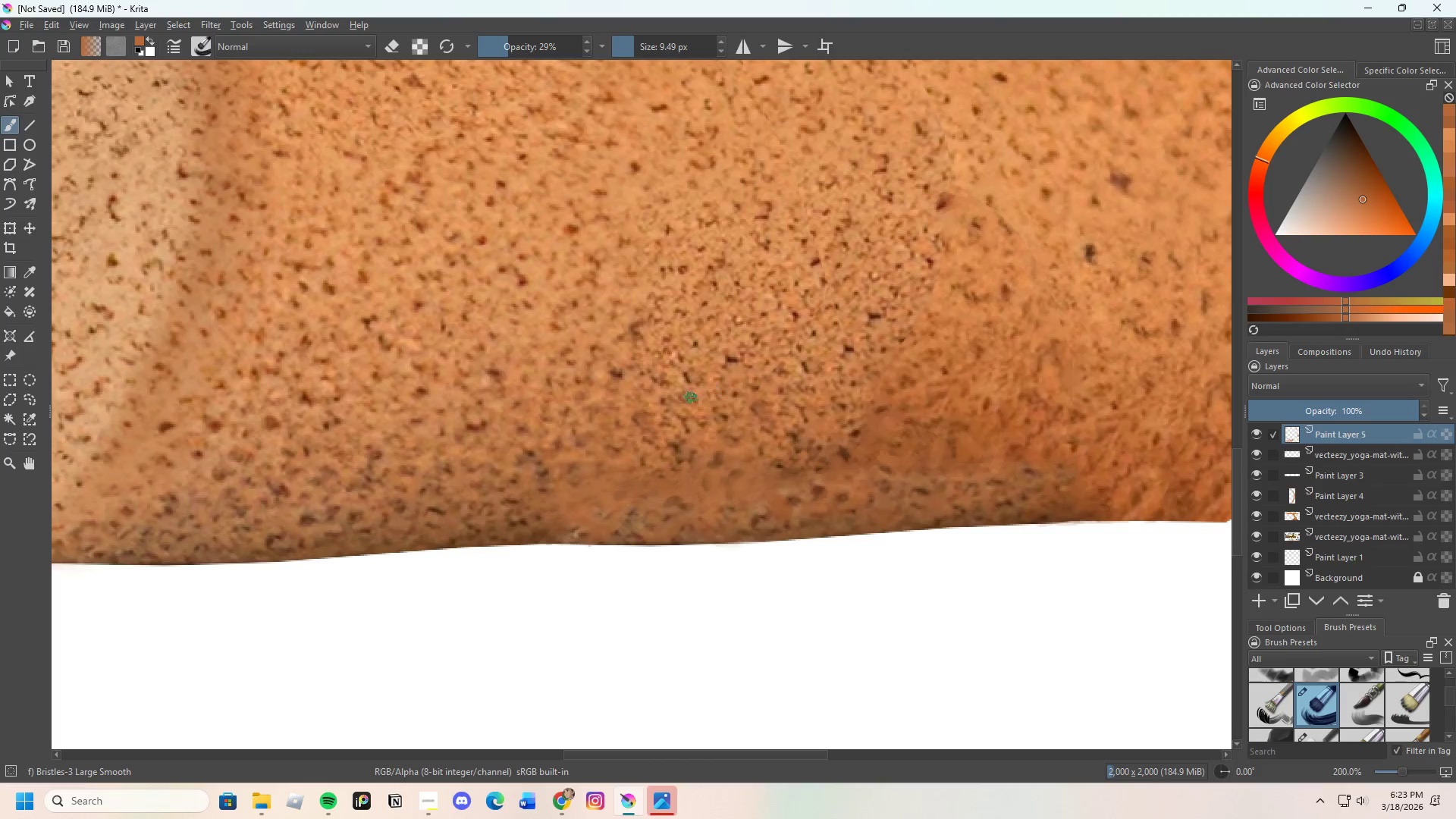 
left_click_drag(start_coordinate=[692, 396], to_coordinate=[712, 375])
 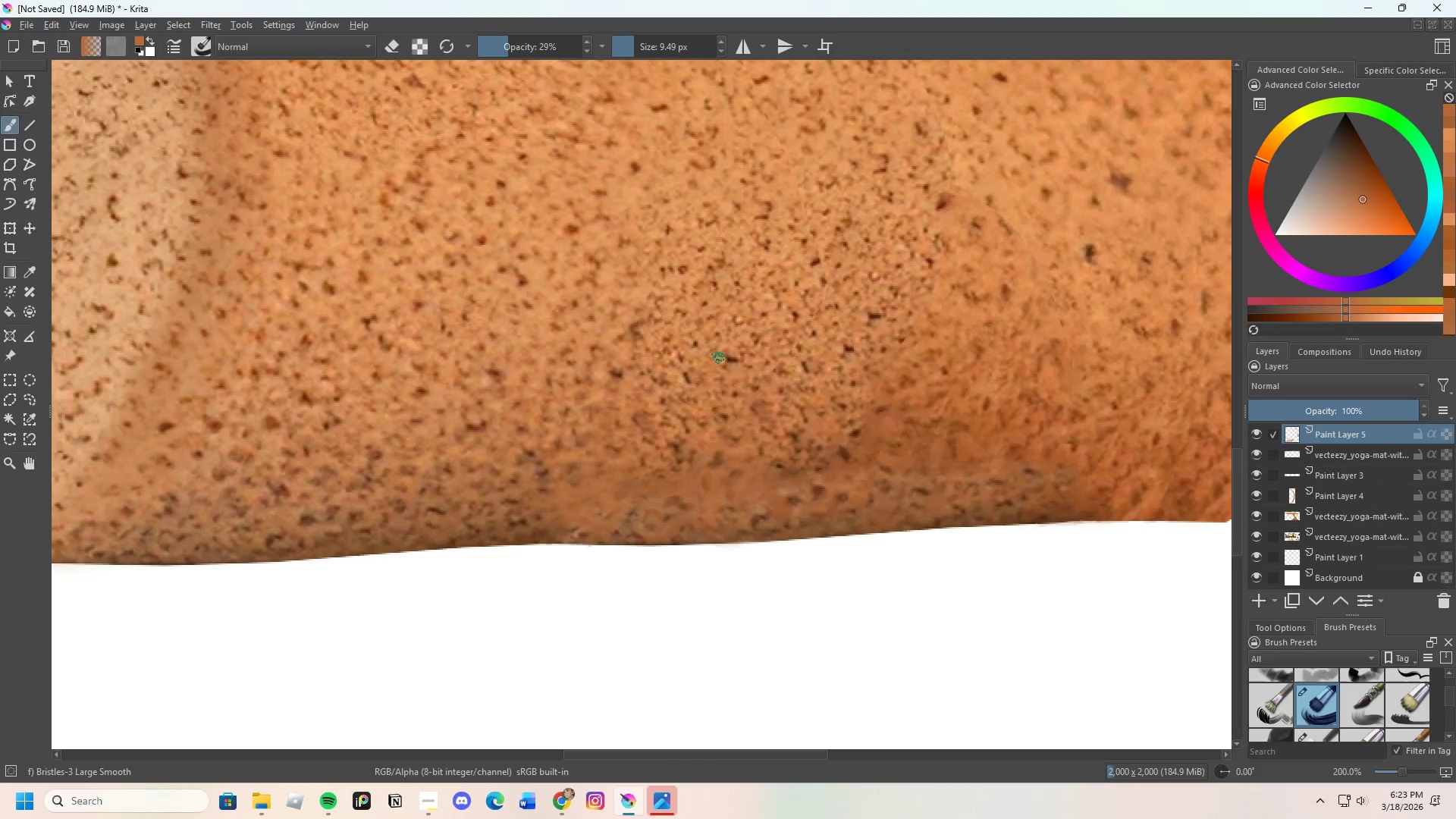 
left_click_drag(start_coordinate=[716, 365], to_coordinate=[704, 365])
 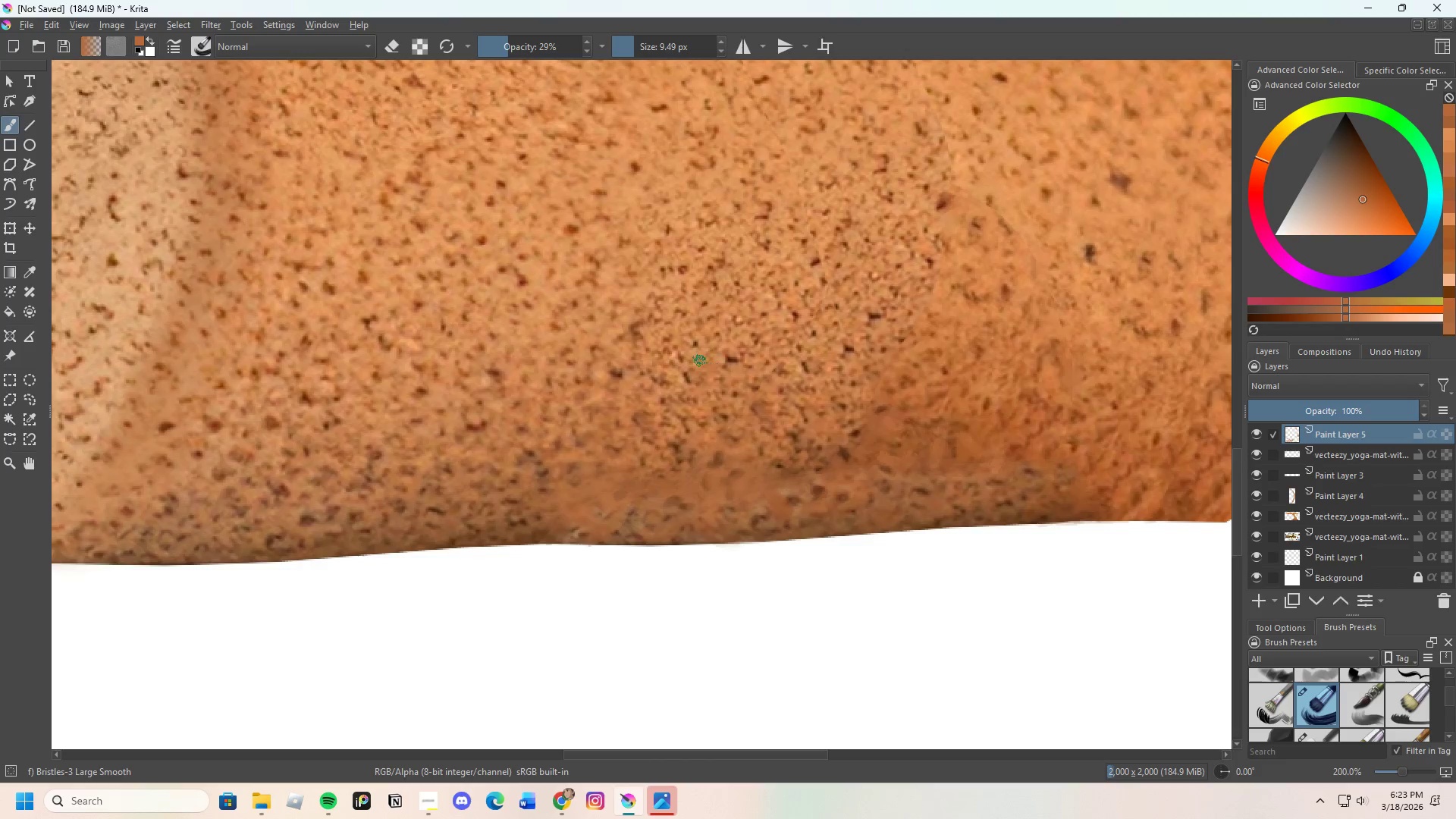 
left_click_drag(start_coordinate=[700, 361], to_coordinate=[695, 354])
 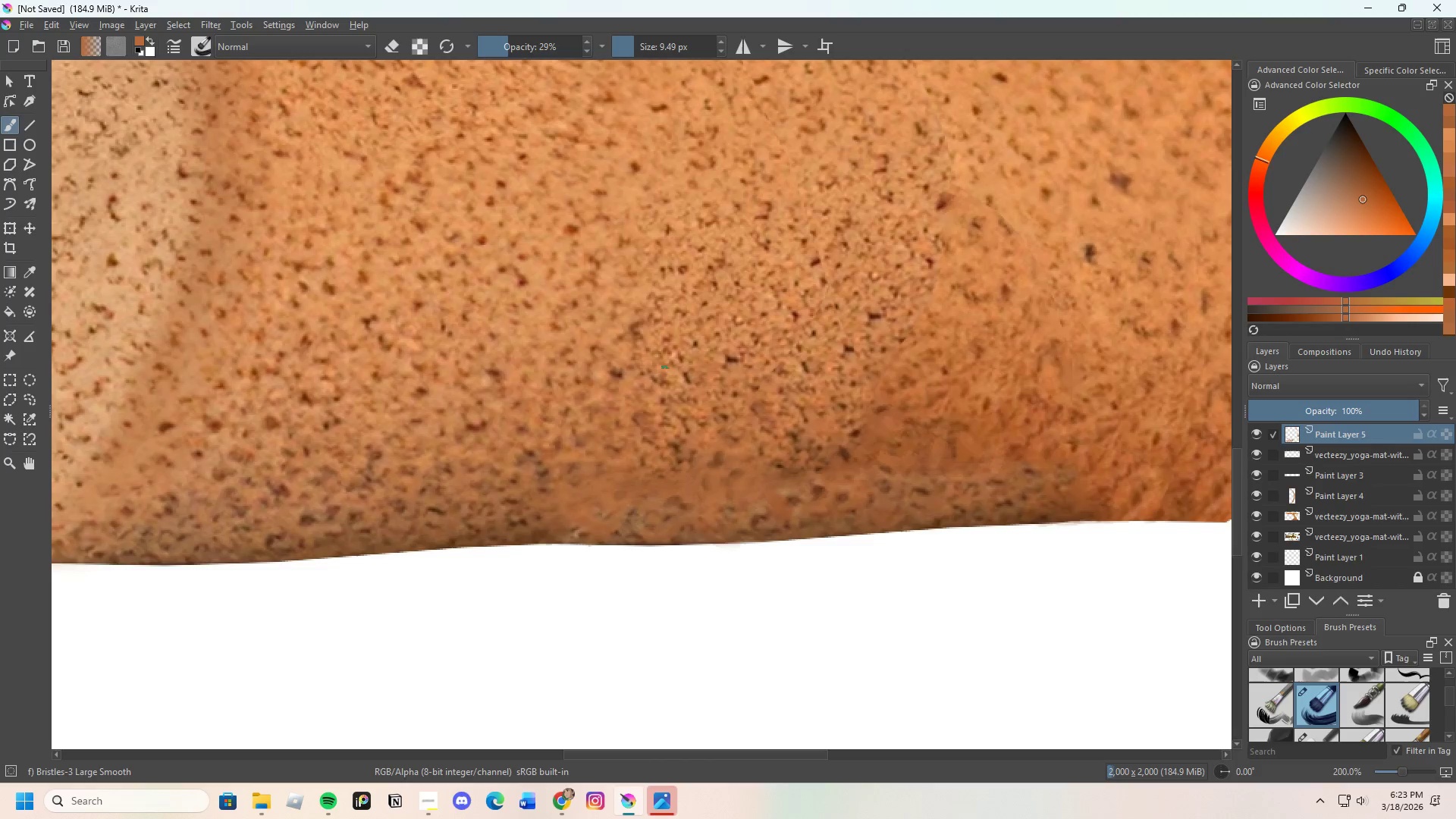 
scroll: coordinate [643, 423], scroll_direction: none, amount: 0.0
 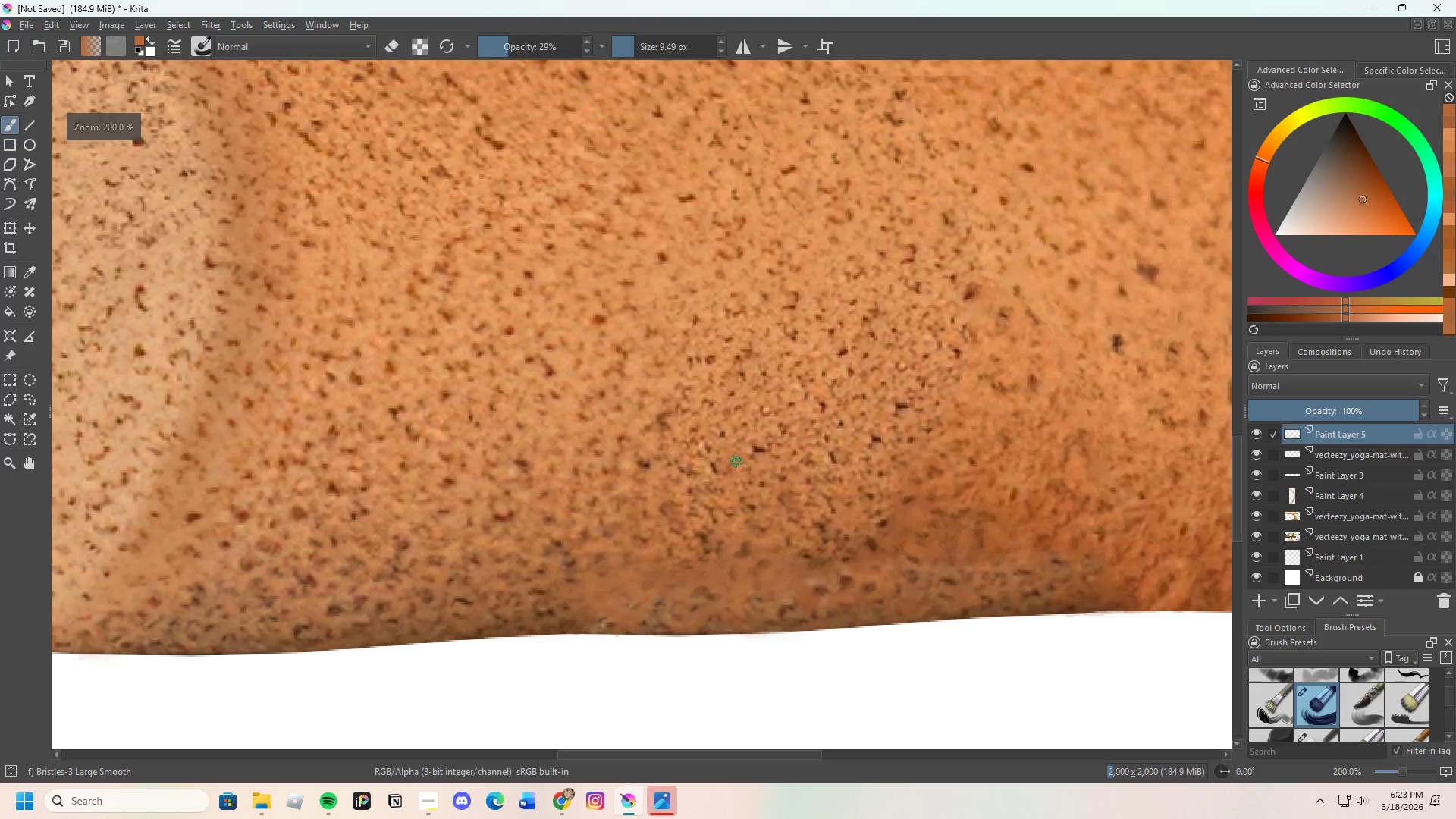 
left_click_drag(start_coordinate=[737, 439], to_coordinate=[751, 457])
 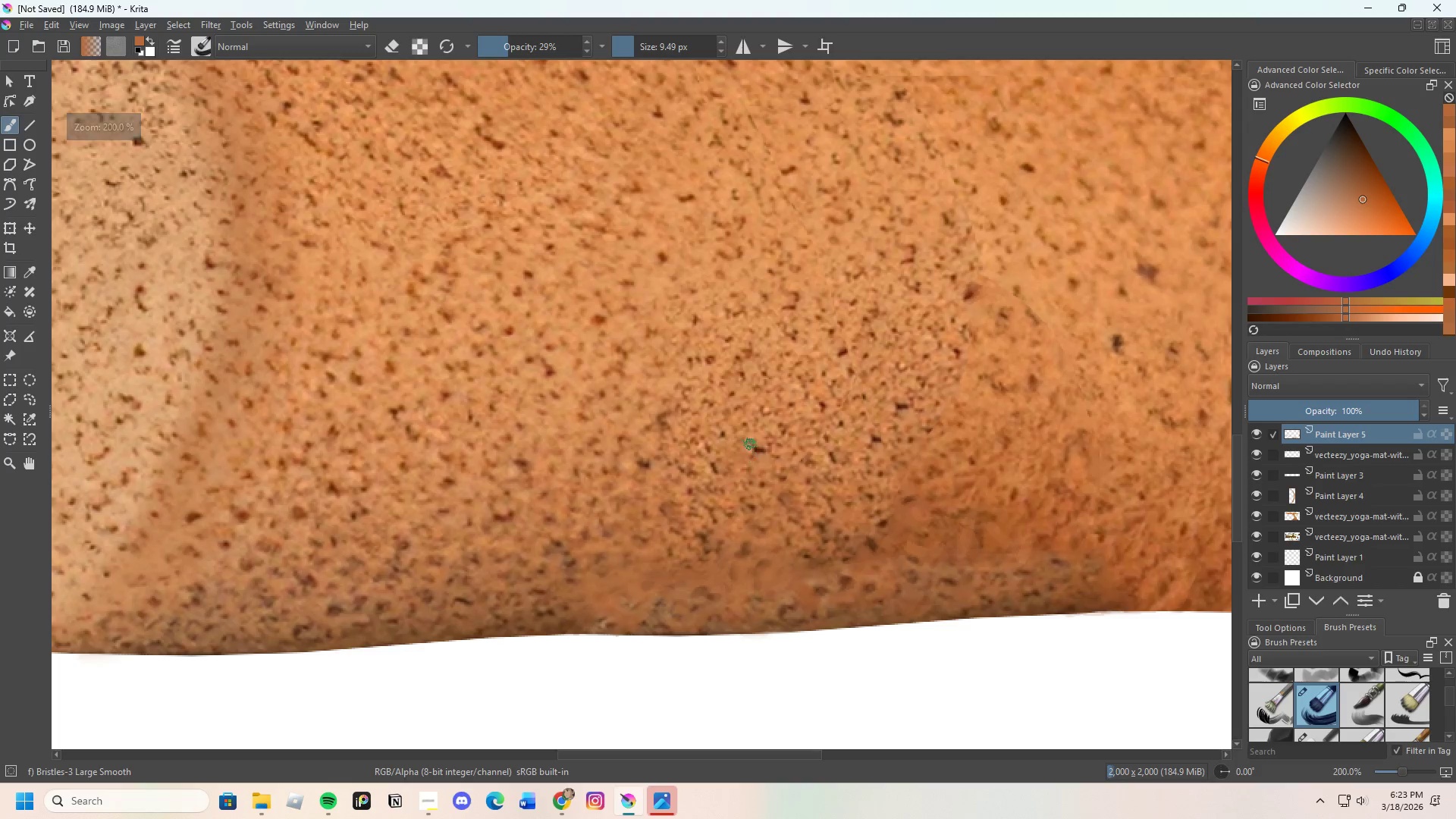 
left_click_drag(start_coordinate=[750, 444], to_coordinate=[754, 450])
 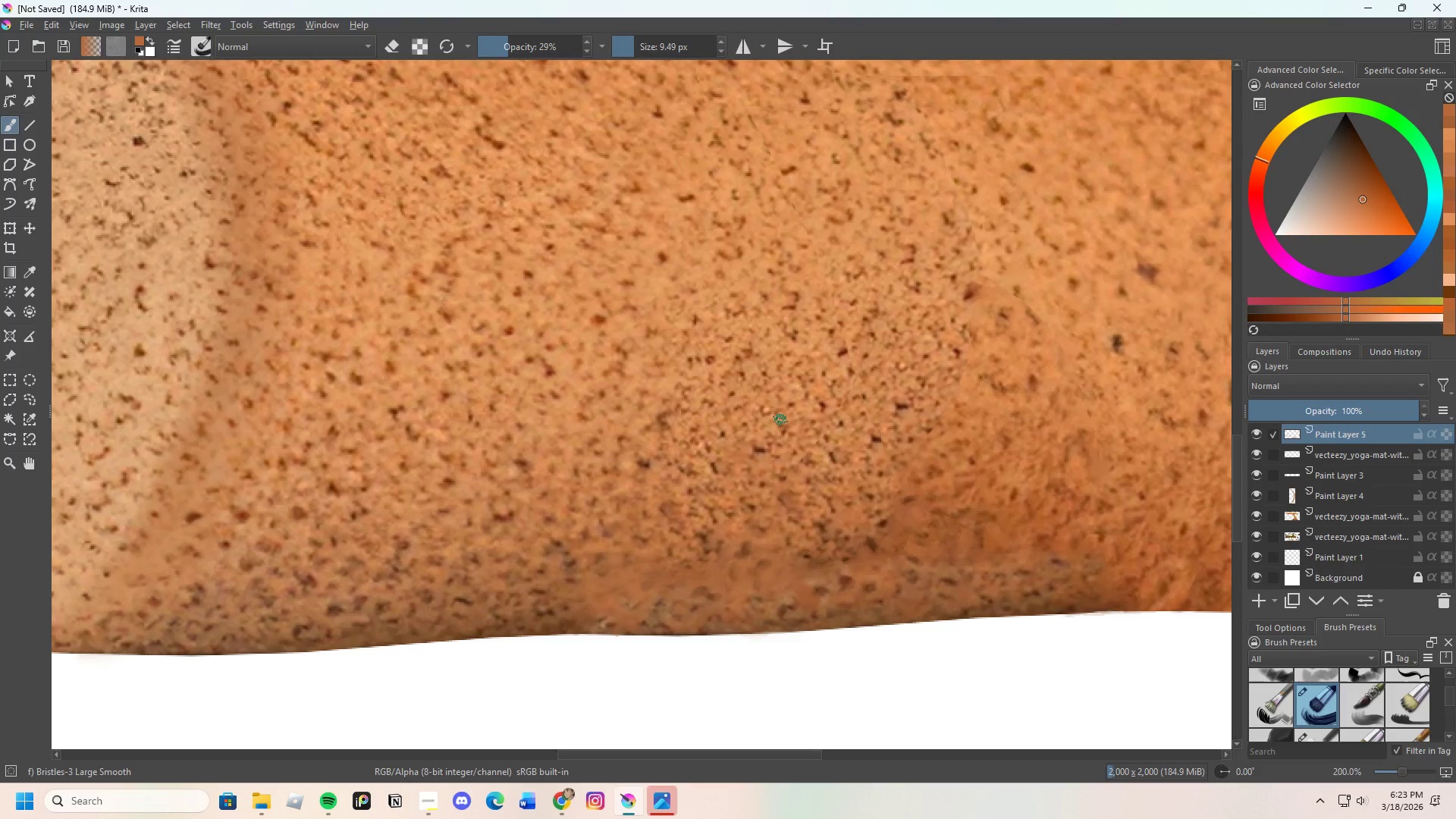 
left_click_drag(start_coordinate=[779, 419], to_coordinate=[766, 432])
 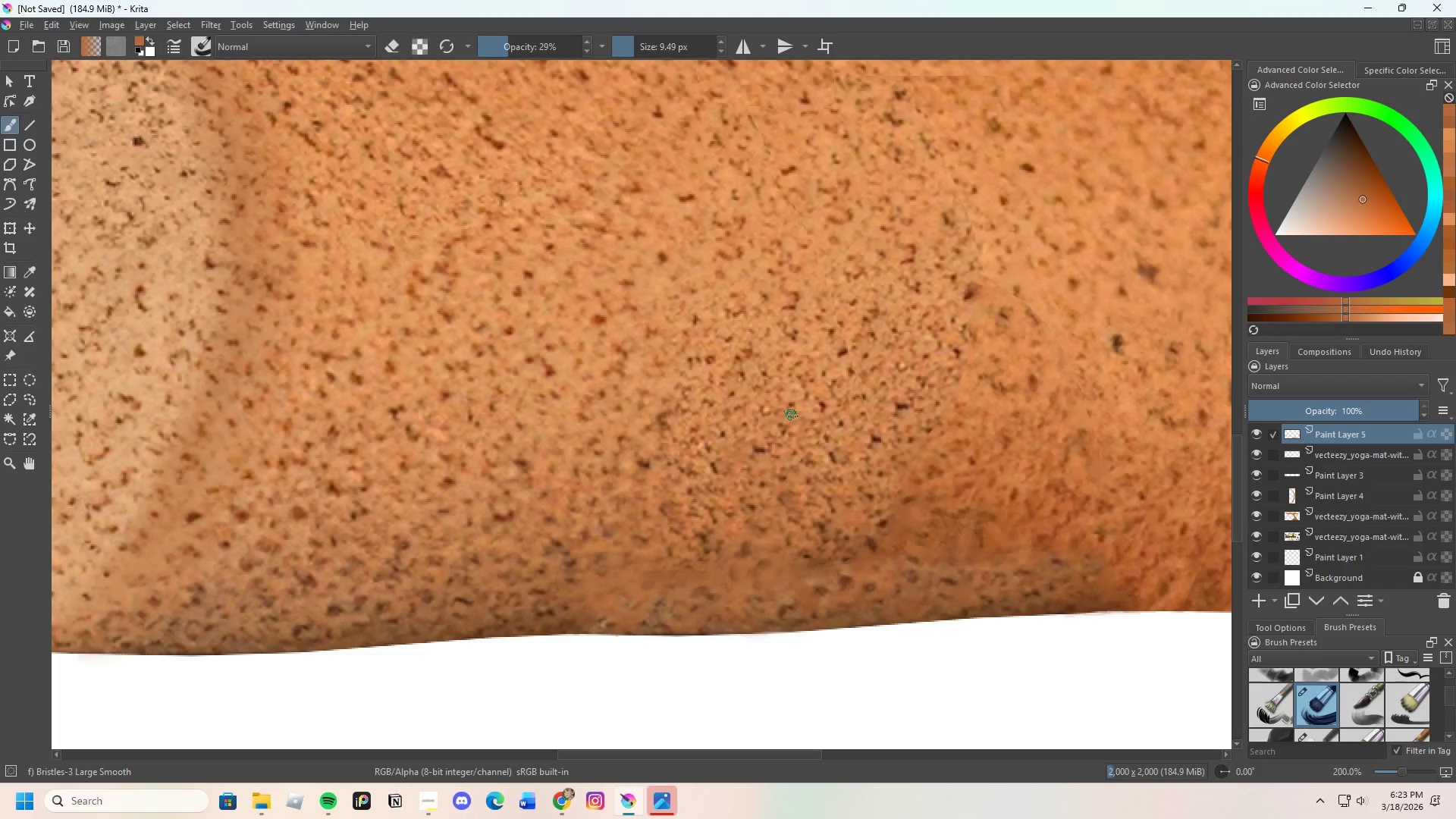 
left_click_drag(start_coordinate=[805, 426], to_coordinate=[817, 445])
 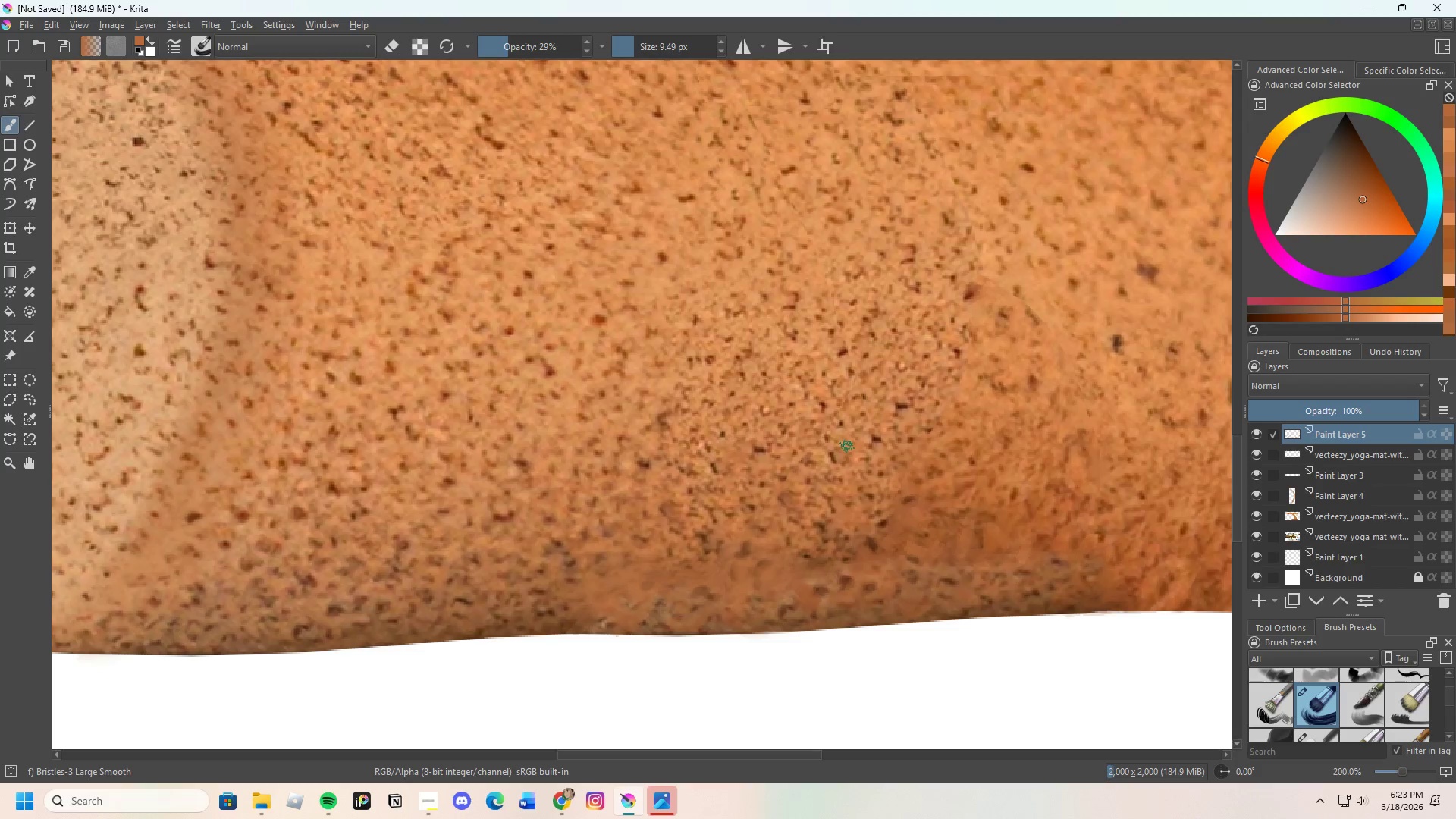 
left_click_drag(start_coordinate=[850, 452], to_coordinate=[867, 464])
 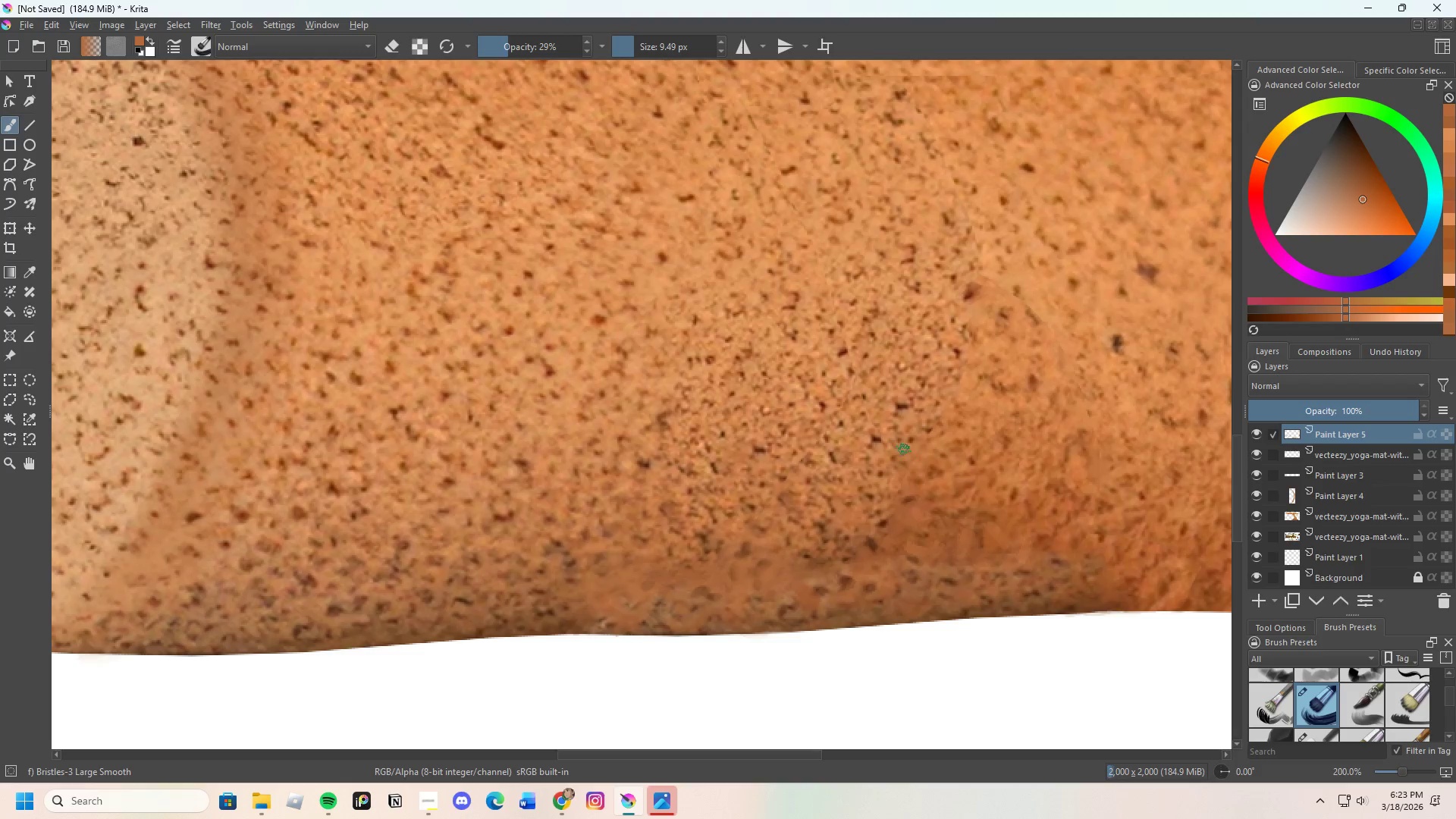 
left_click_drag(start_coordinate=[909, 451], to_coordinate=[850, 453])
 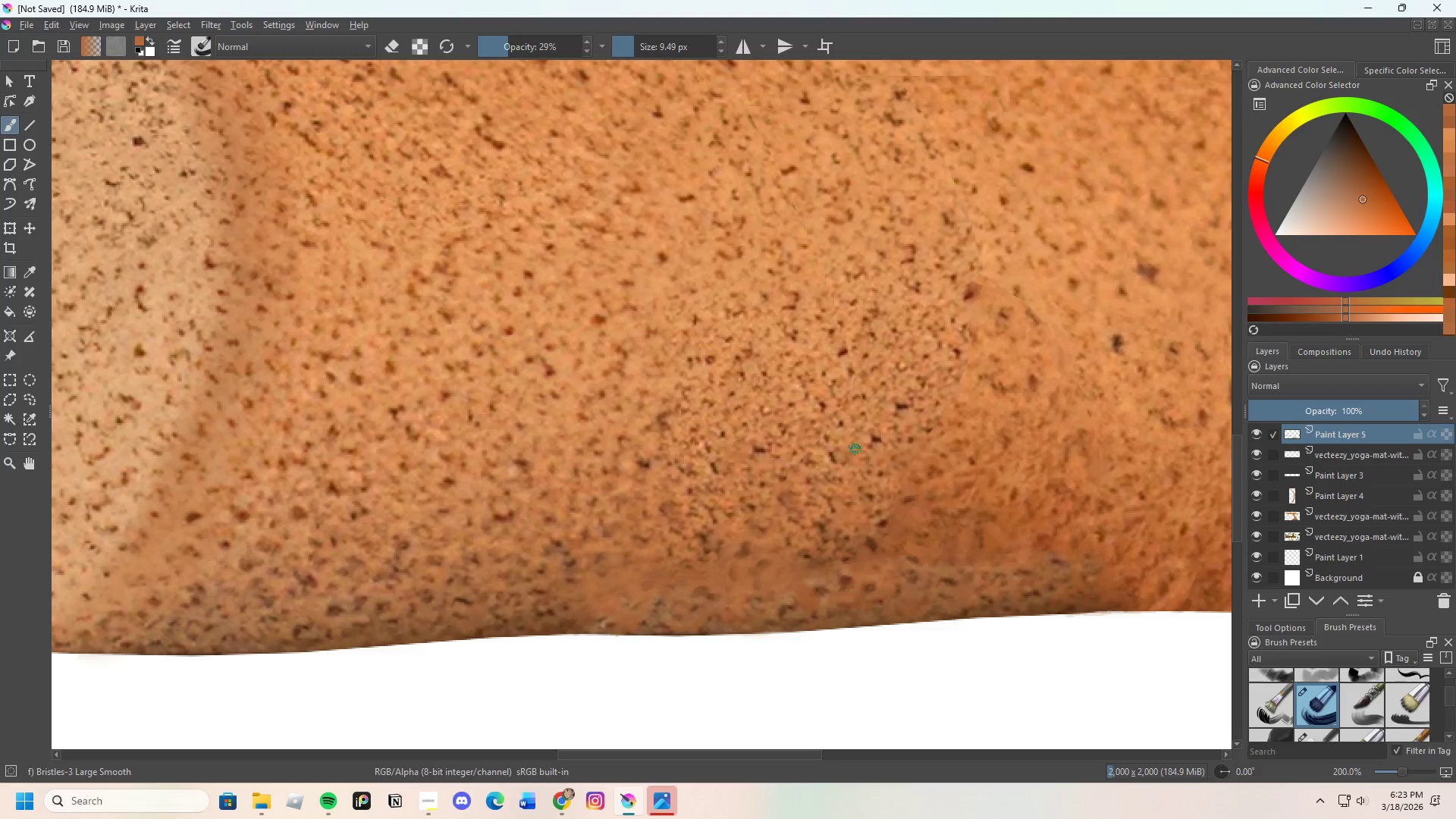 
left_click_drag(start_coordinate=[866, 454], to_coordinate=[871, 427])
 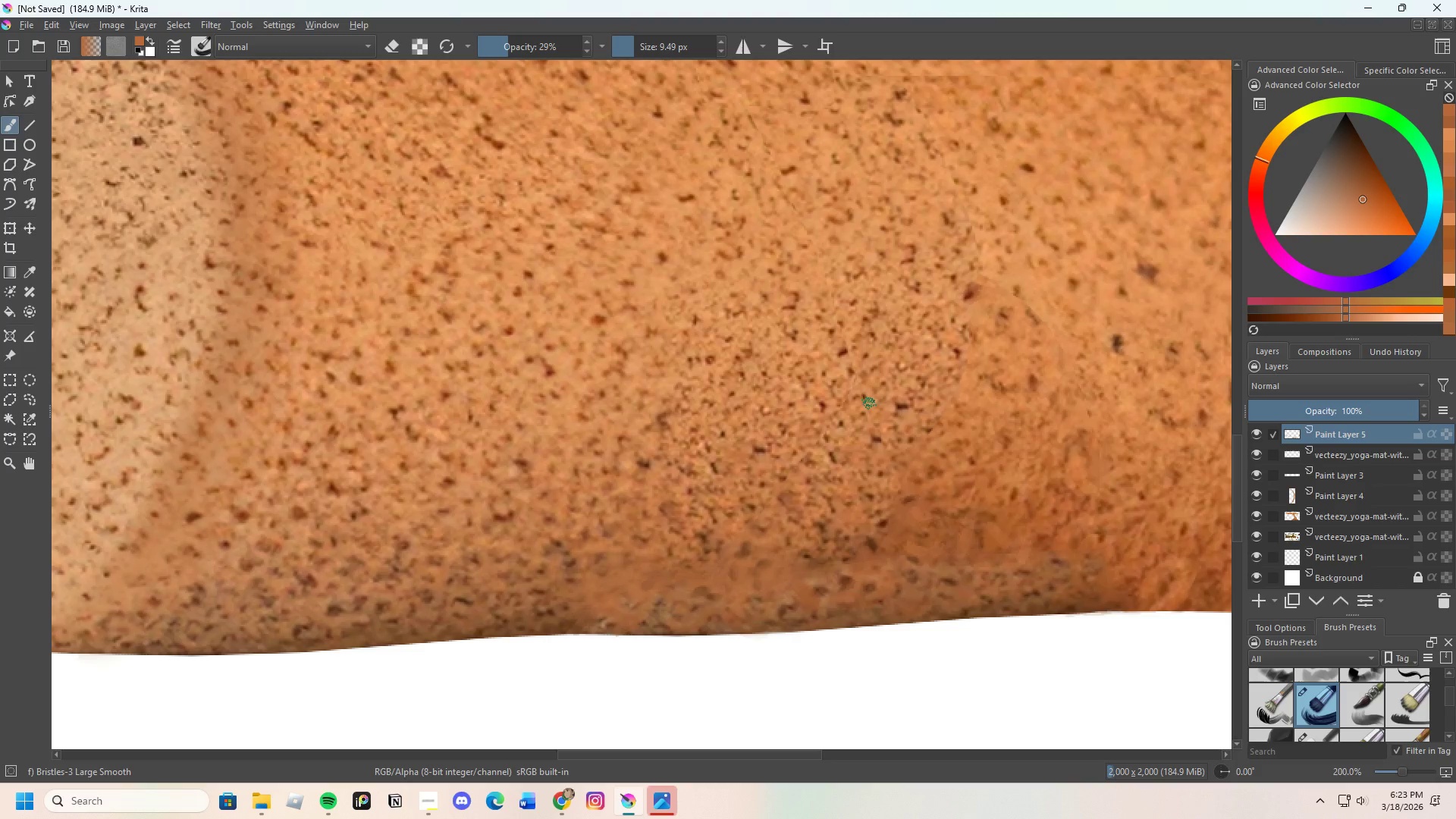 
left_click_drag(start_coordinate=[869, 407], to_coordinate=[877, 391])
 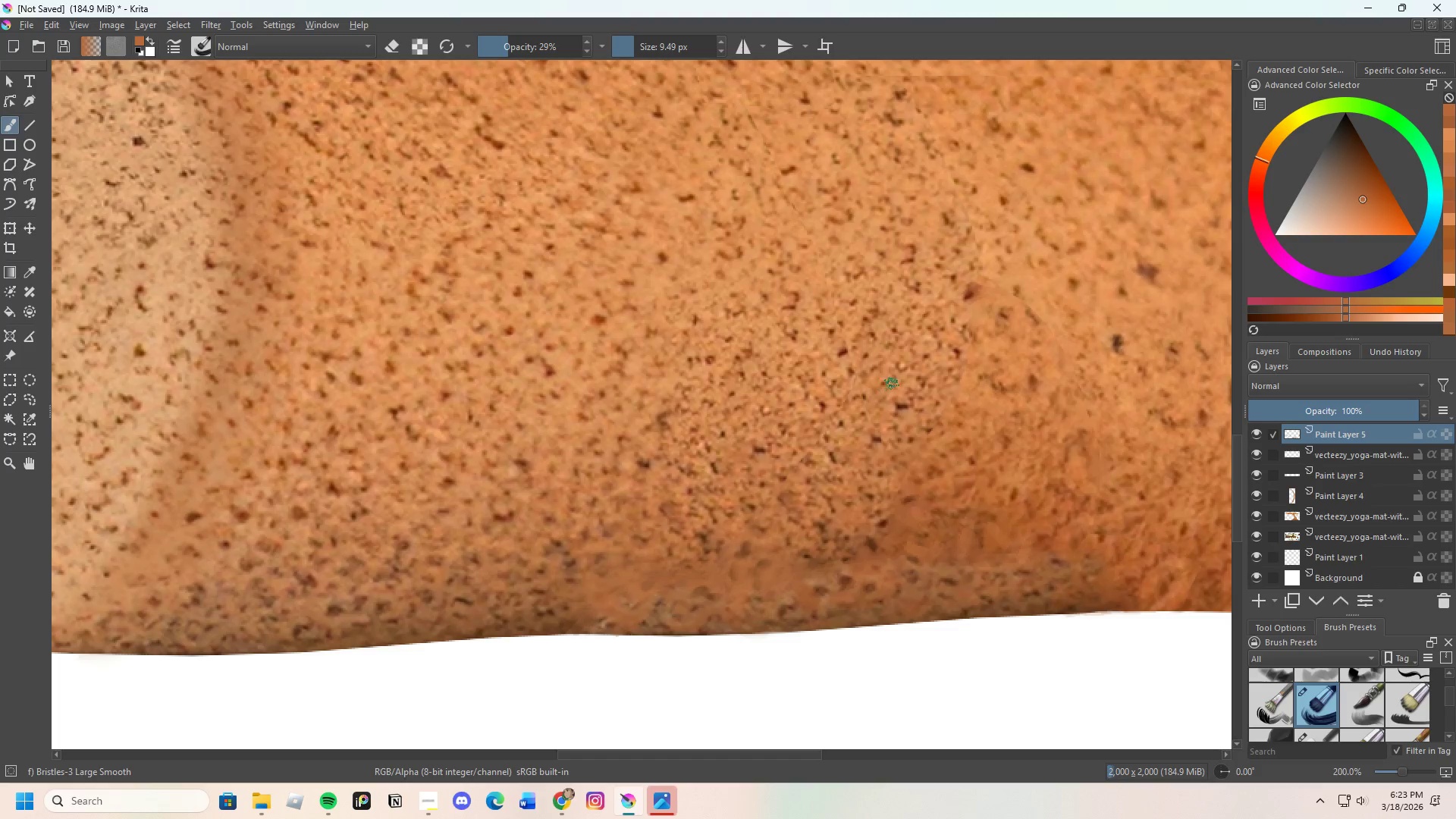 
left_click_drag(start_coordinate=[896, 389], to_coordinate=[834, 395])
 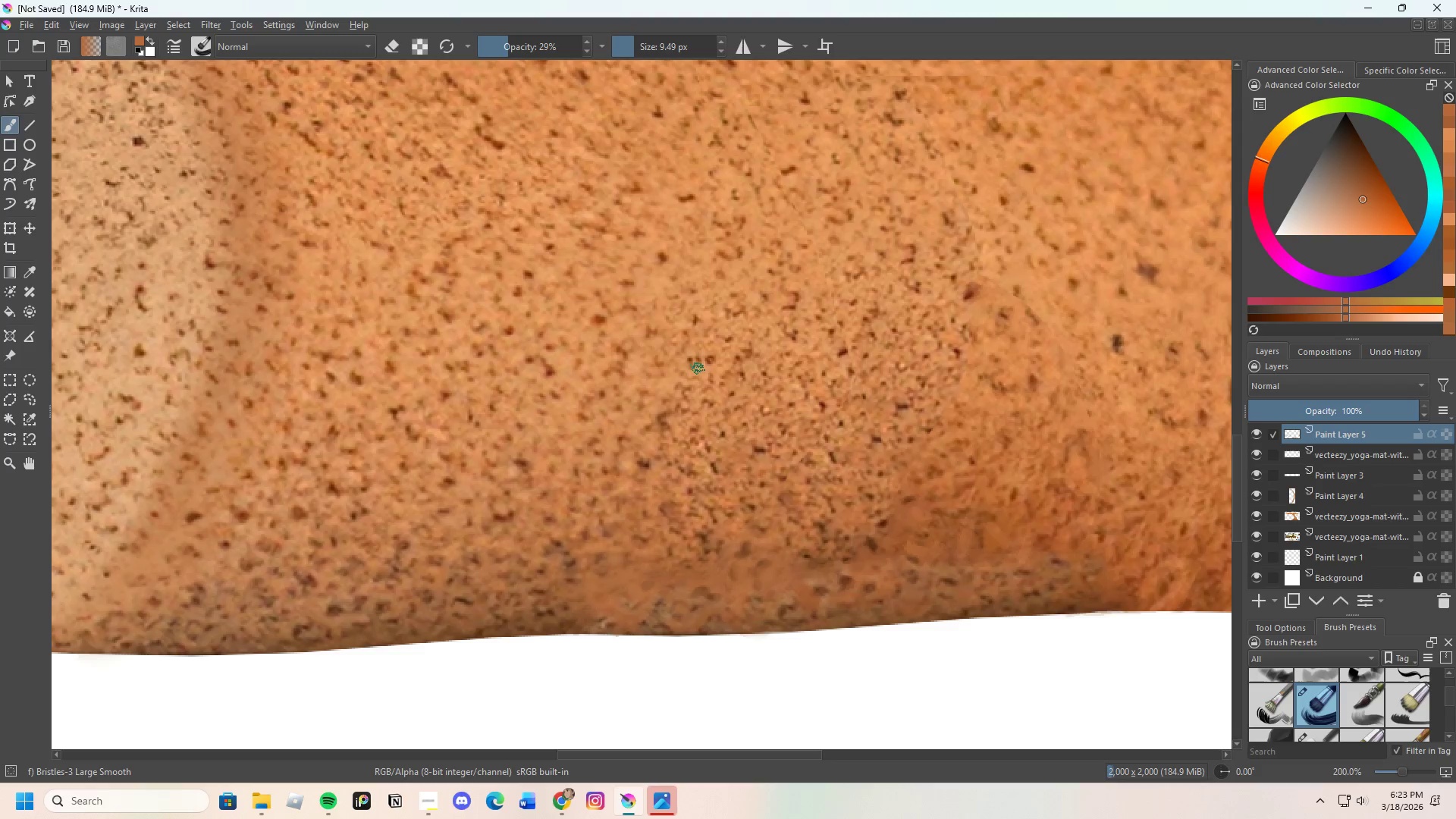 
left_click_drag(start_coordinate=[695, 372], to_coordinate=[664, 381])
 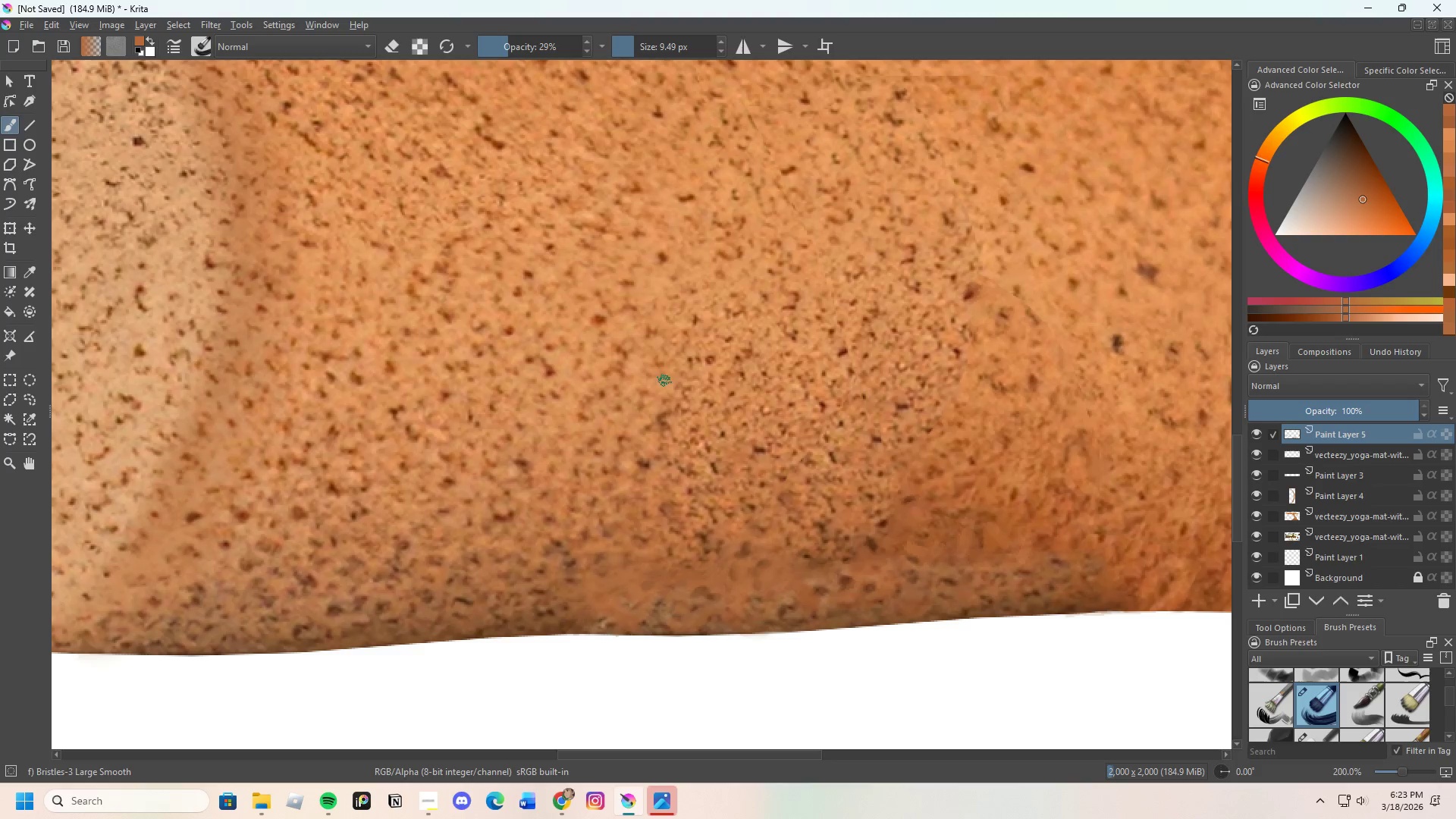 
left_click_drag(start_coordinate=[661, 383], to_coordinate=[649, 406])
 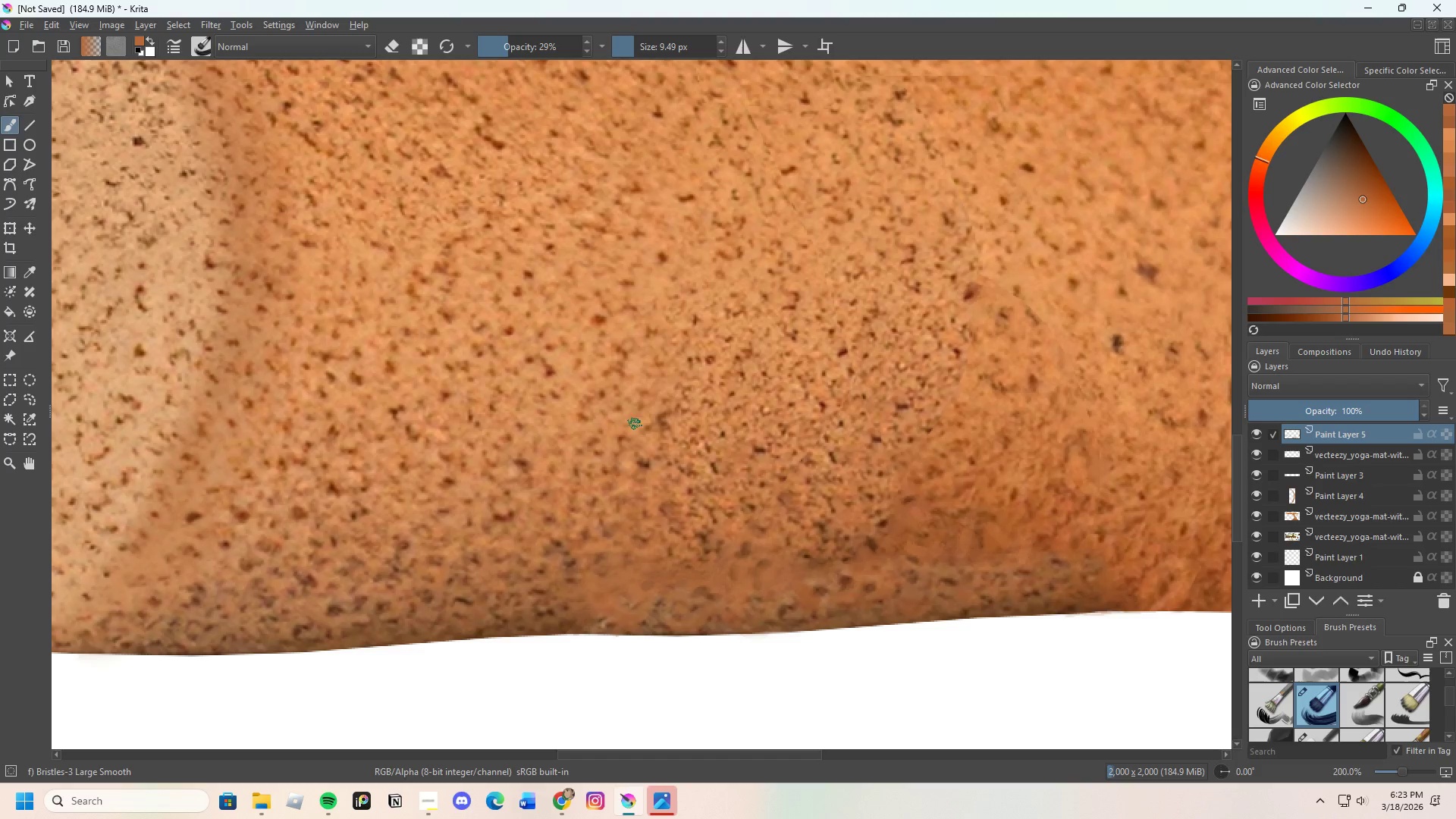 
left_click_drag(start_coordinate=[630, 445], to_coordinate=[630, 466])
 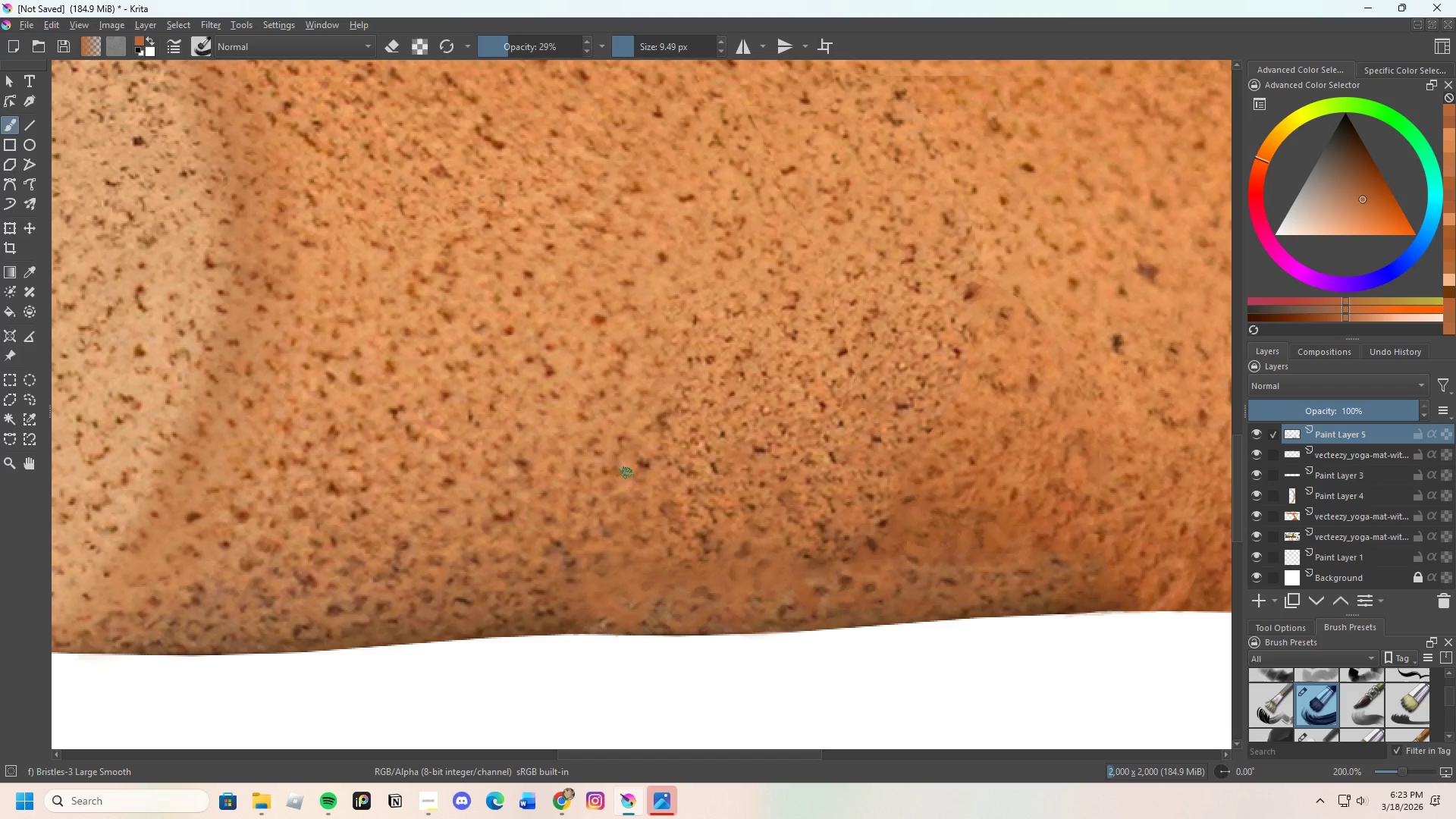 
left_click_drag(start_coordinate=[625, 478], to_coordinate=[621, 444])
 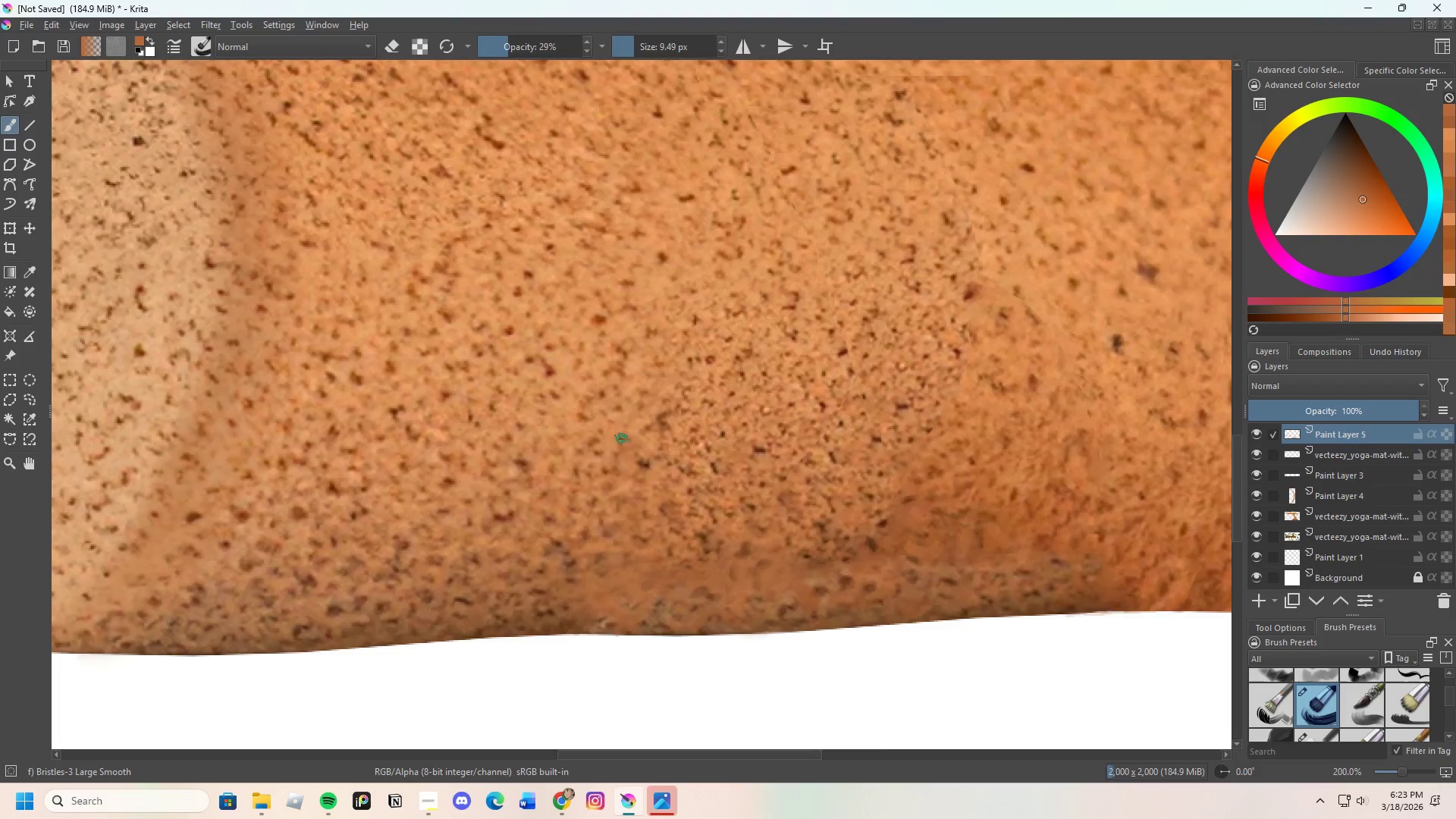 
scroll: coordinate [639, 453], scroll_direction: down, amount: 3.0
 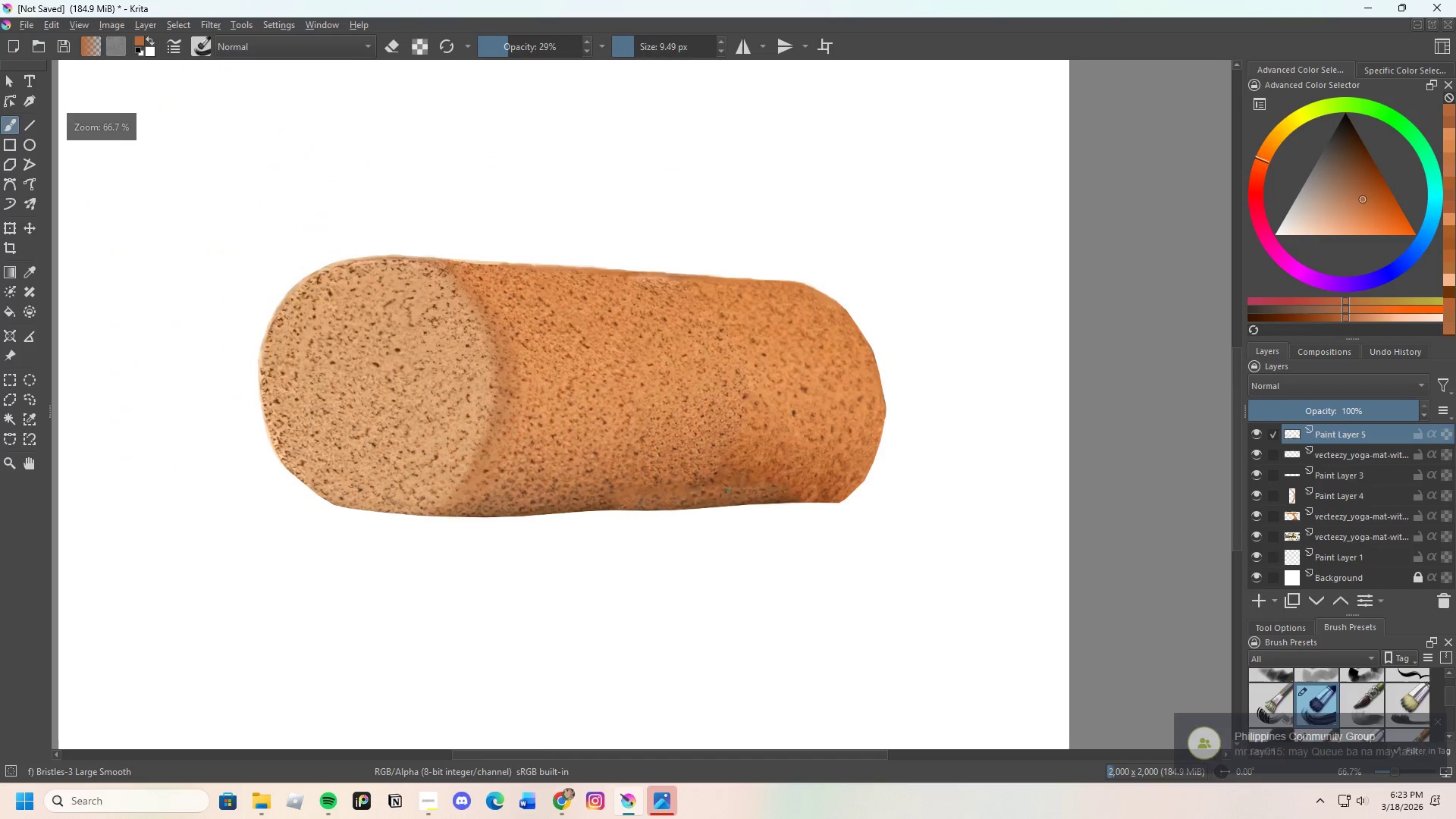 
hold_key(key=ControlLeft, duration=0.48)
 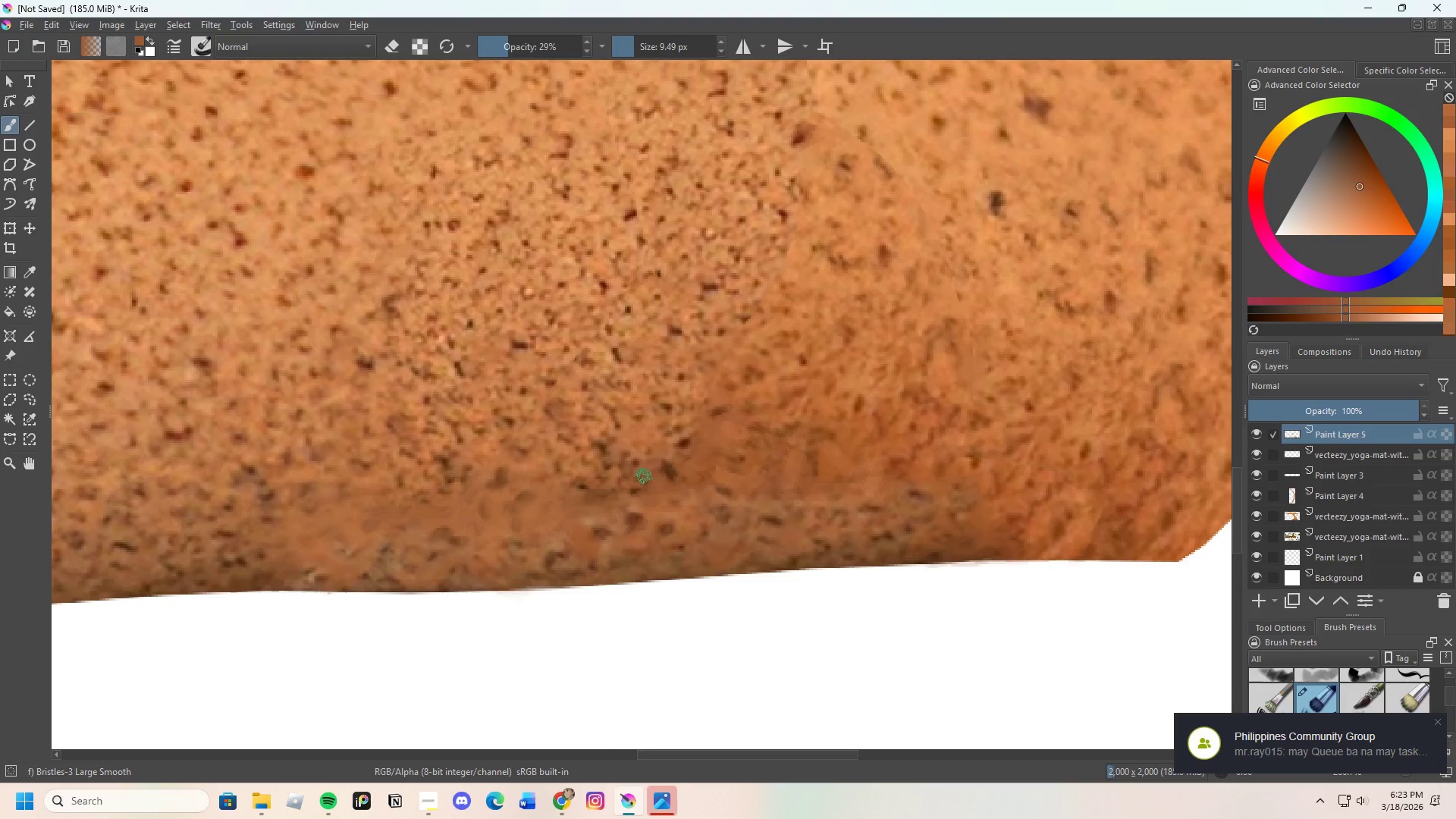 
scroll: coordinate [692, 471], scroll_direction: up, amount: 4.0
 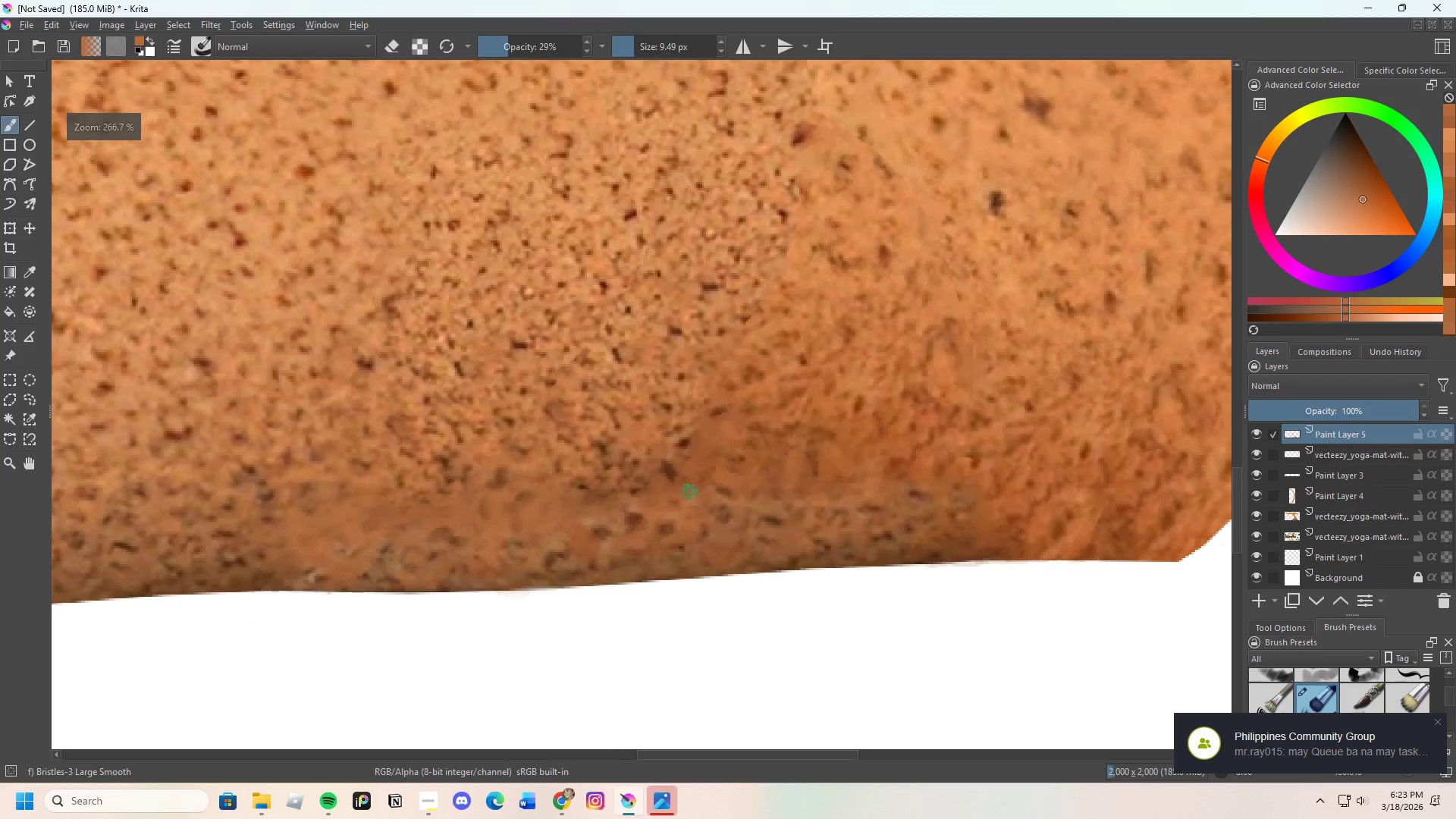 
key(Control+ControlLeft)
 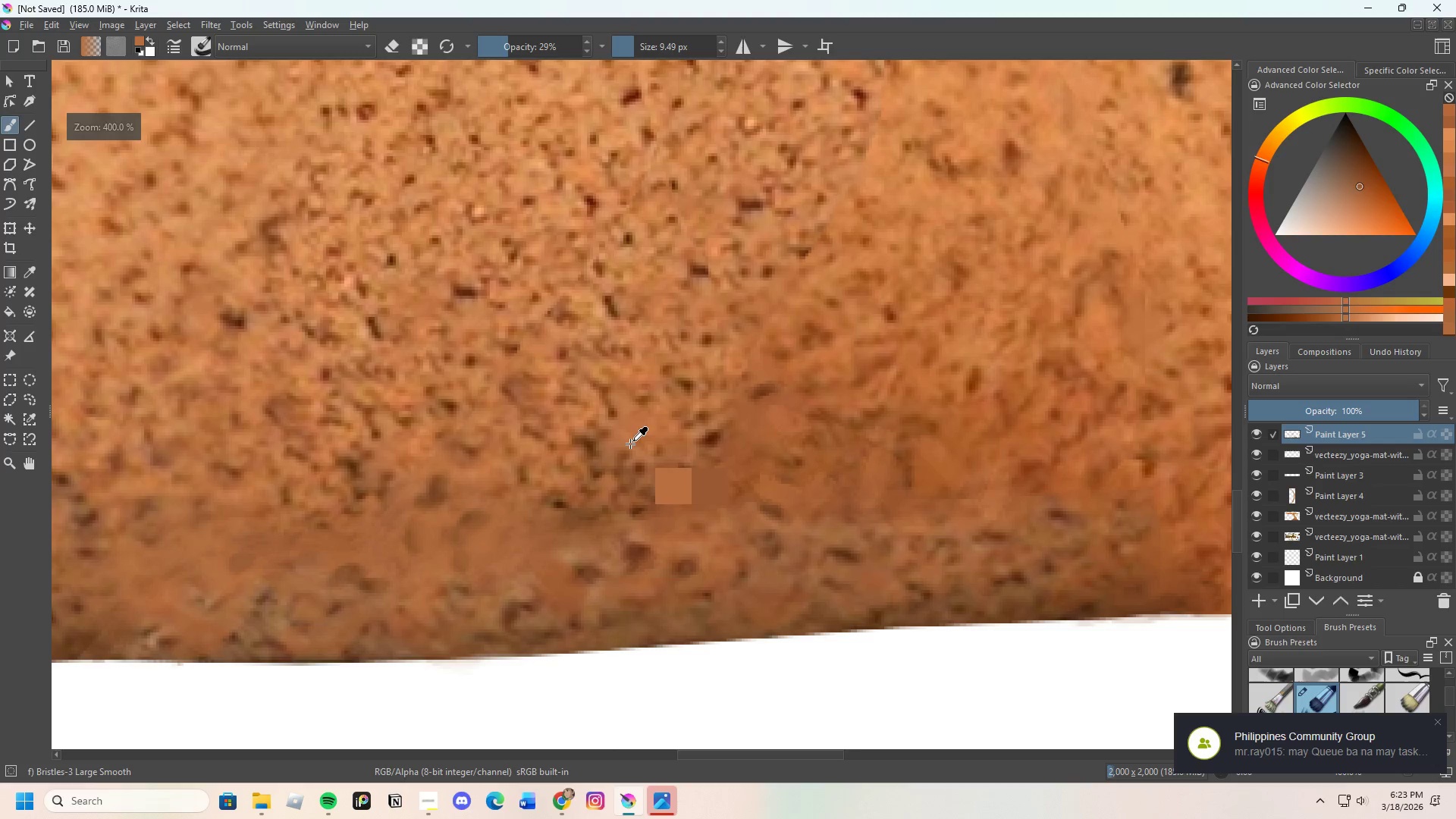 
left_click([631, 444])
 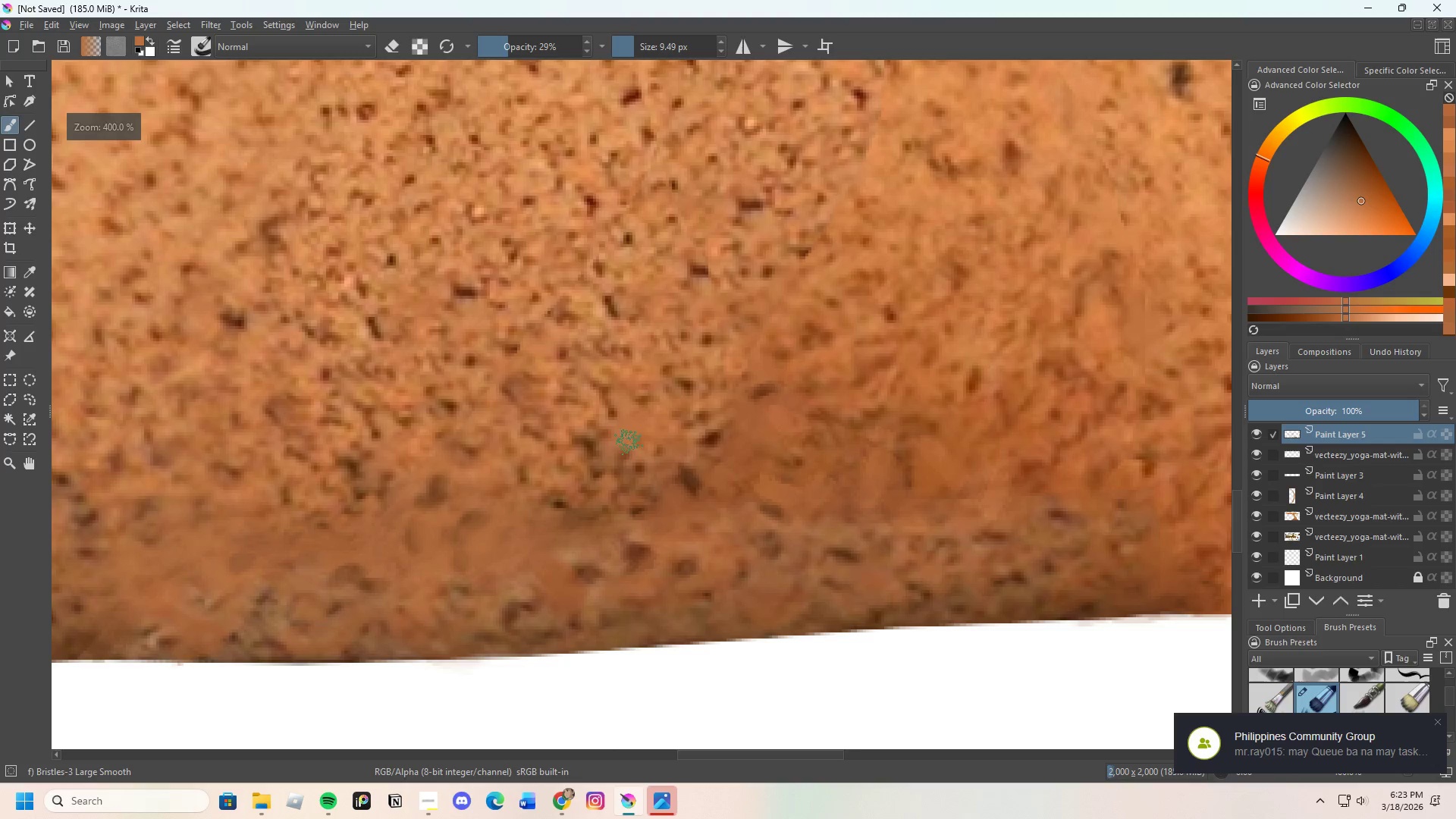 
scroll: coordinate [629, 453], scroll_direction: up, amount: 1.0
 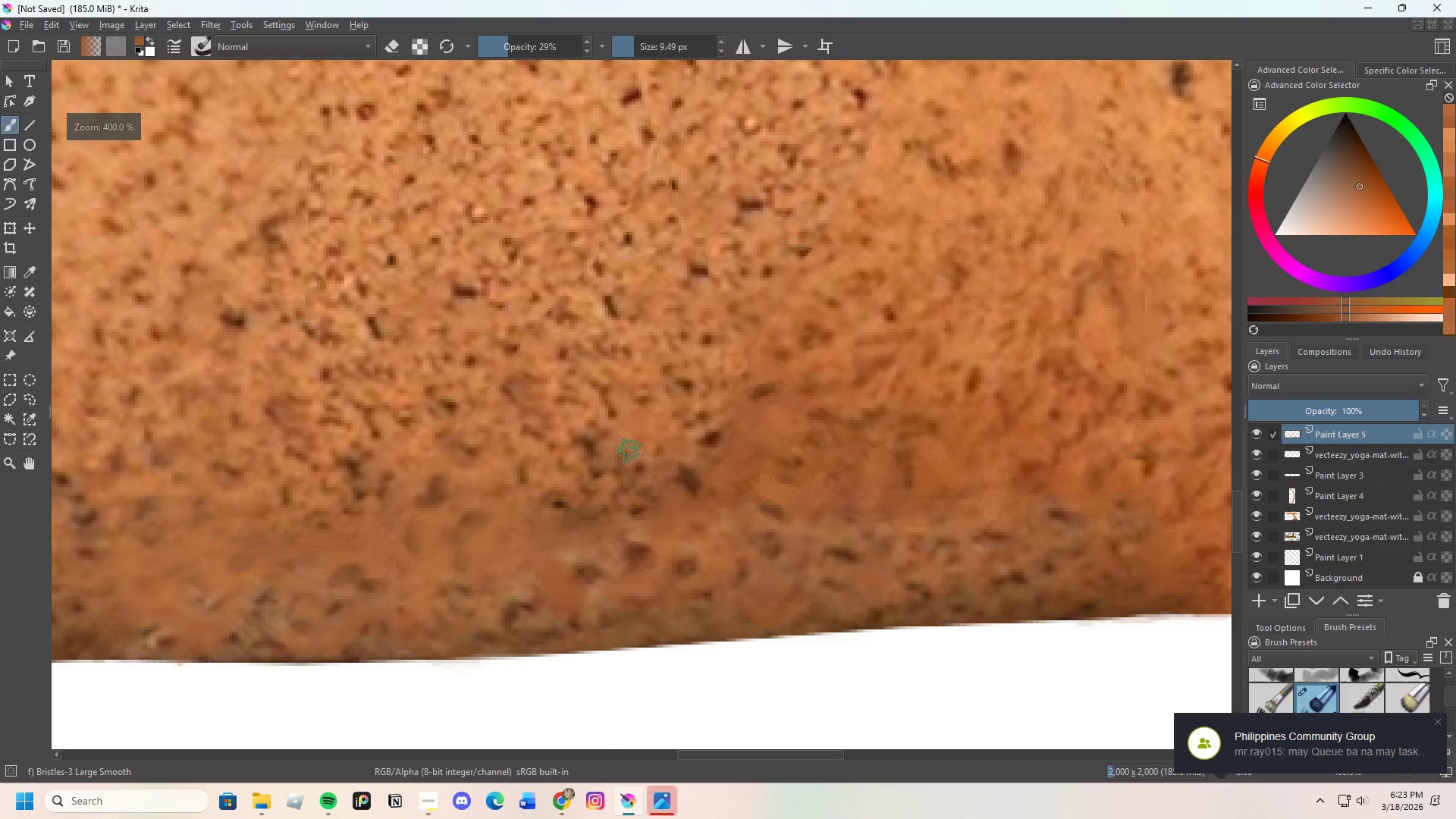 
left_click_drag(start_coordinate=[626, 445], to_coordinate=[617, 491])
 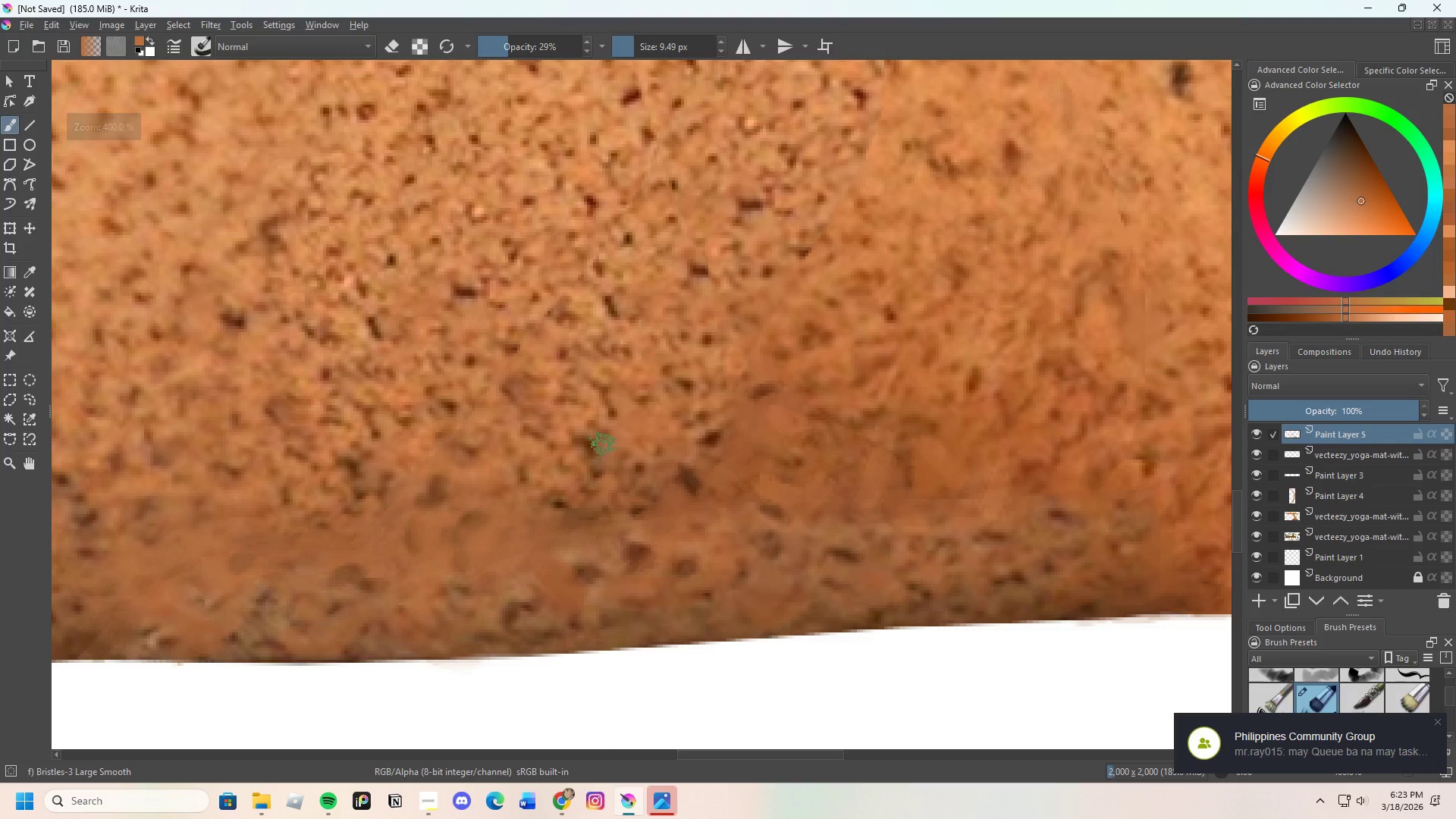 
left_click_drag(start_coordinate=[609, 457], to_coordinate=[616, 459])
 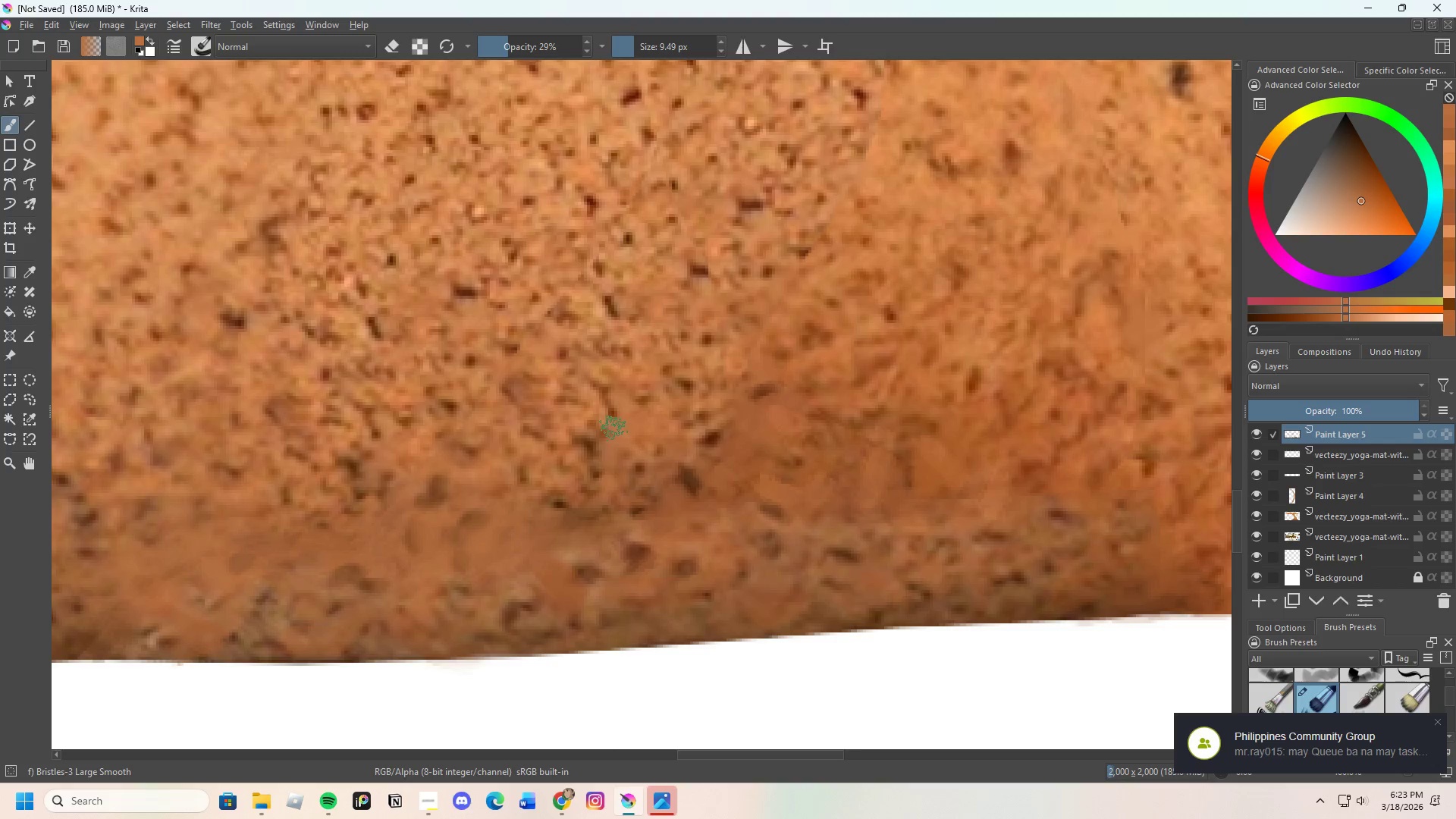 
left_click_drag(start_coordinate=[605, 471], to_coordinate=[611, 464])
 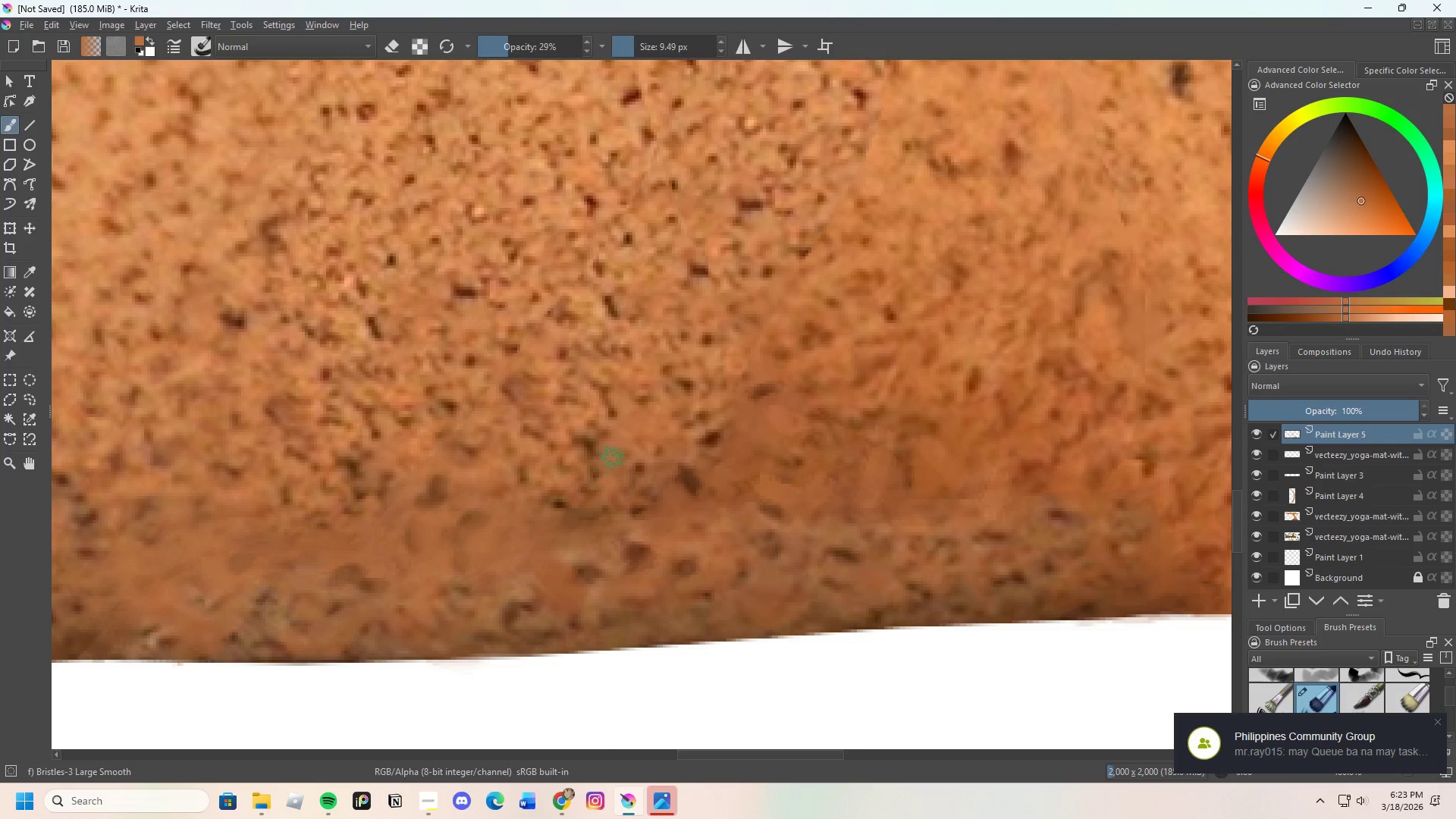 
left_click_drag(start_coordinate=[613, 469], to_coordinate=[626, 458])
 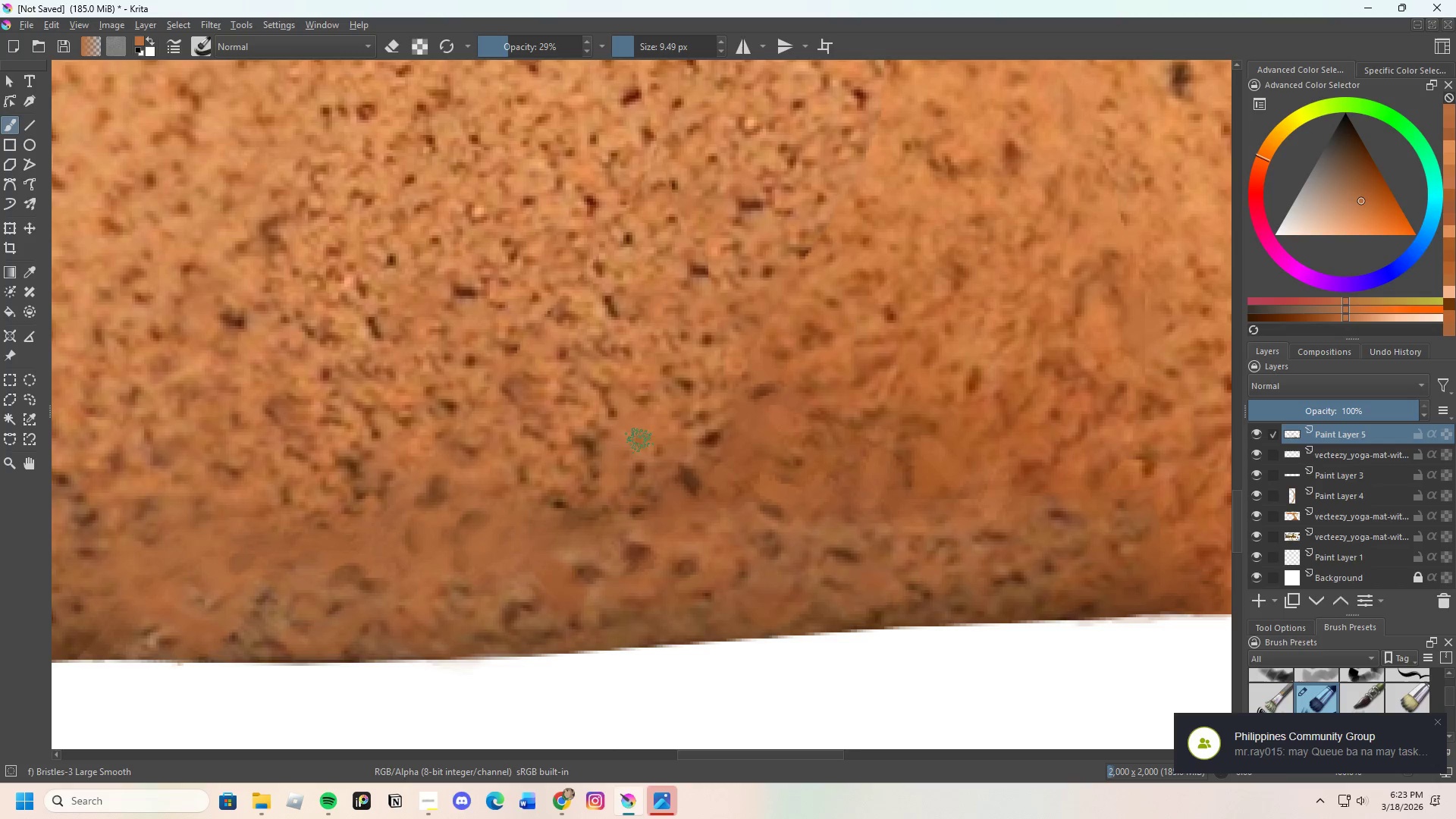 
left_click_drag(start_coordinate=[641, 444], to_coordinate=[639, 472])
 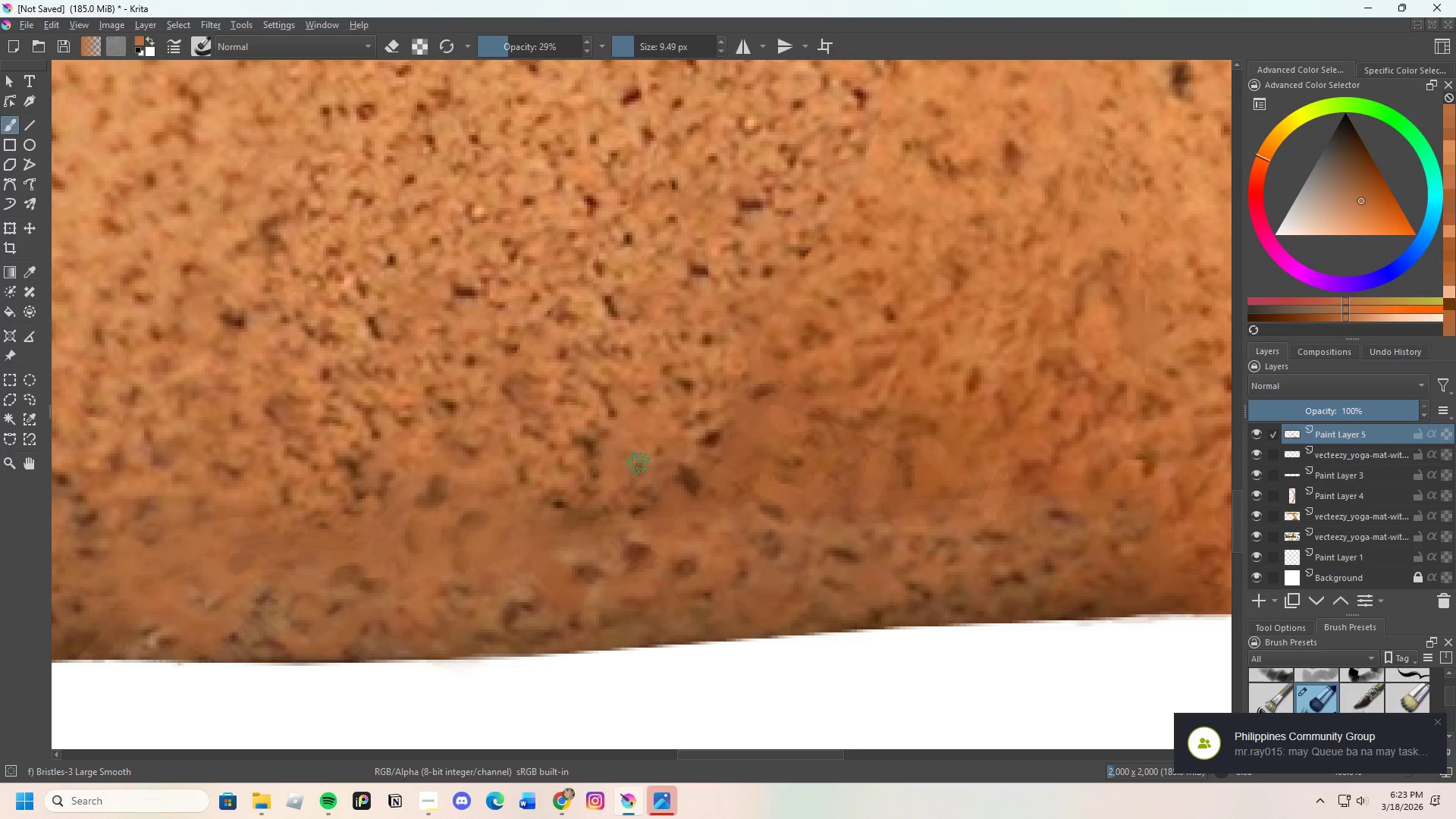 
left_click_drag(start_coordinate=[639, 461], to_coordinate=[649, 475])
 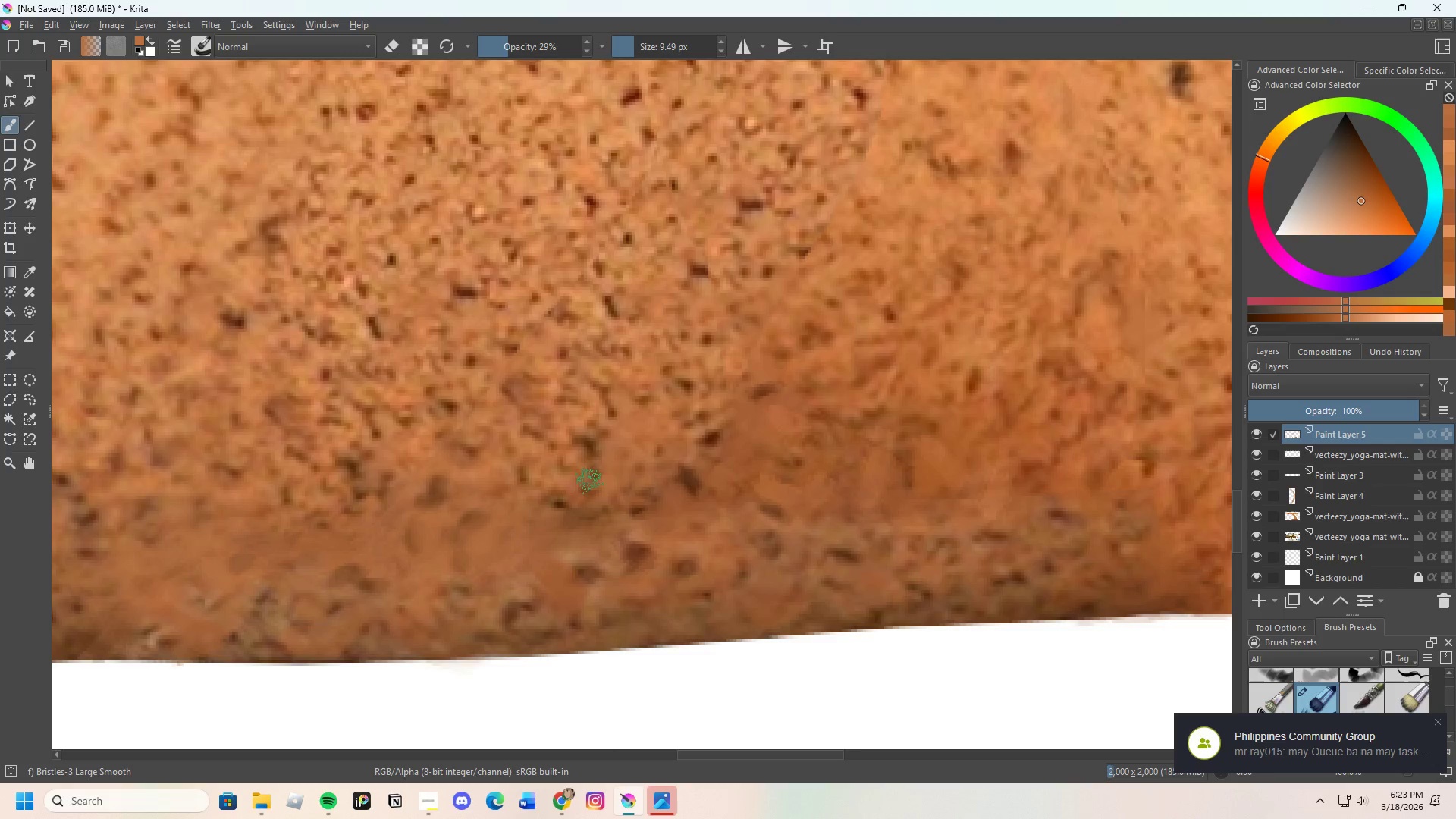 
hold_key(key=ControlLeft, duration=0.31)
left_click_drag(start_coordinate=[592, 453], to_coordinate=[598, 453])
 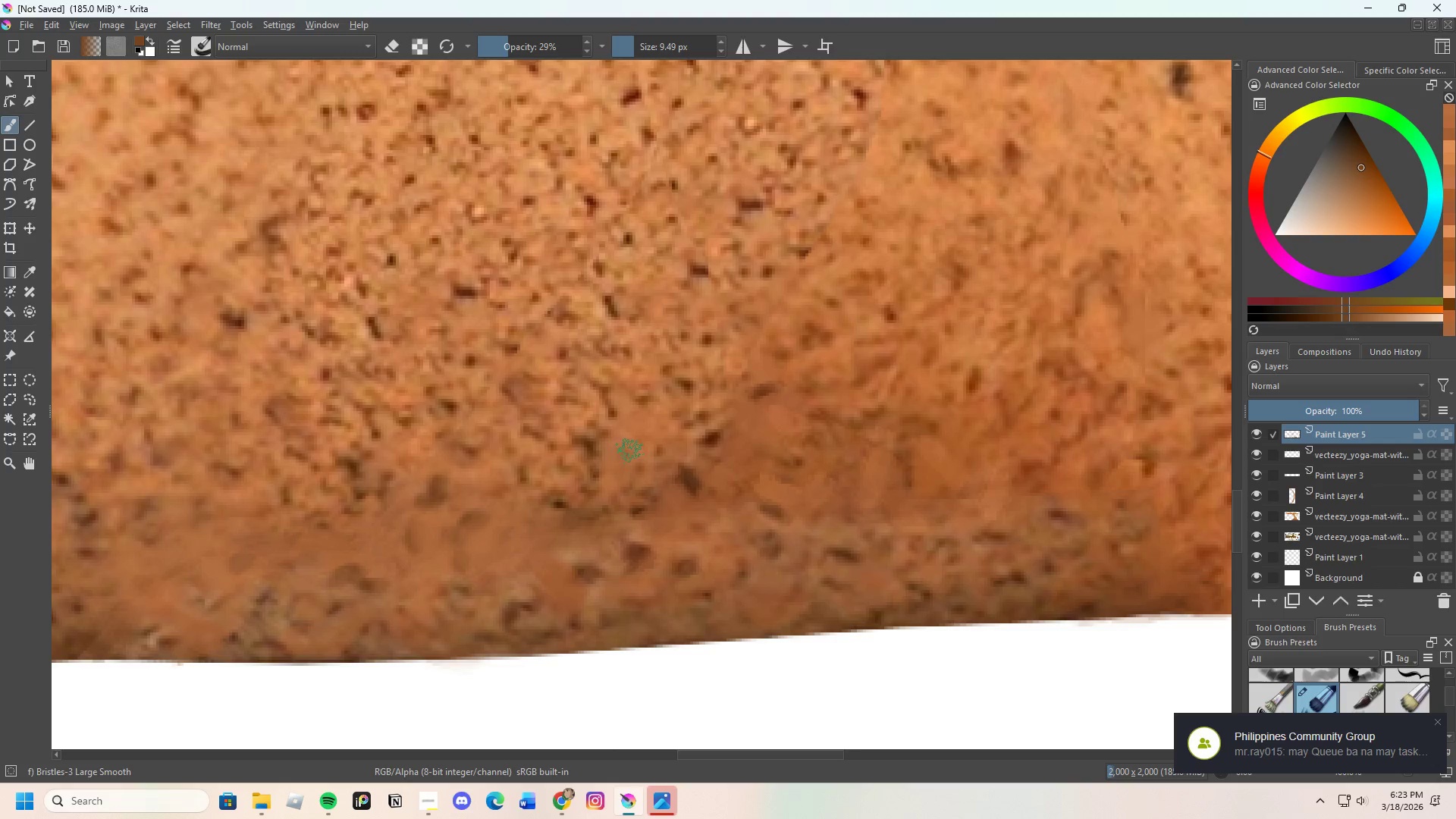 
left_click_drag(start_coordinate=[639, 456], to_coordinate=[651, 488])
 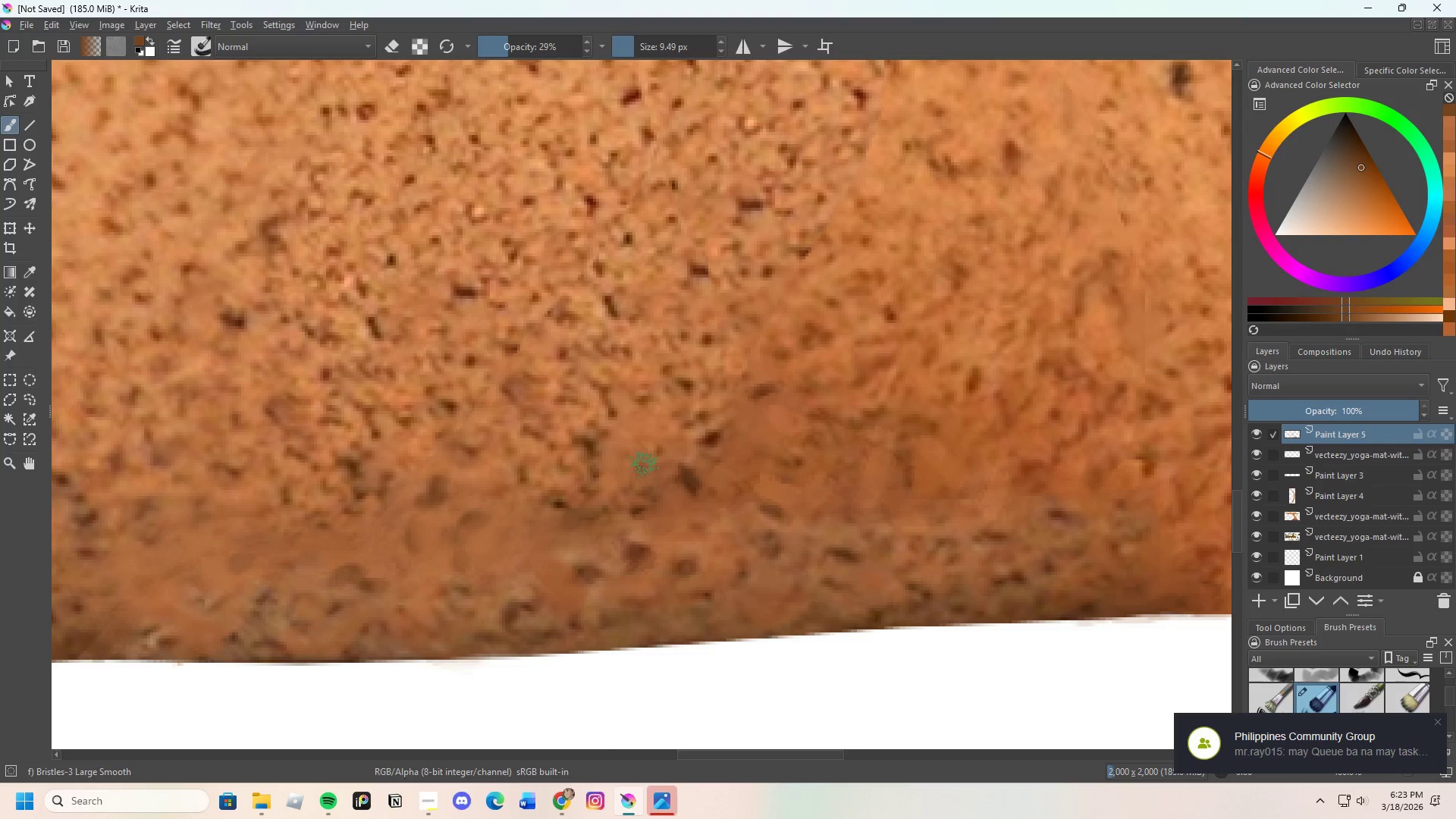 
left_click_drag(start_coordinate=[645, 466], to_coordinate=[647, 471])
 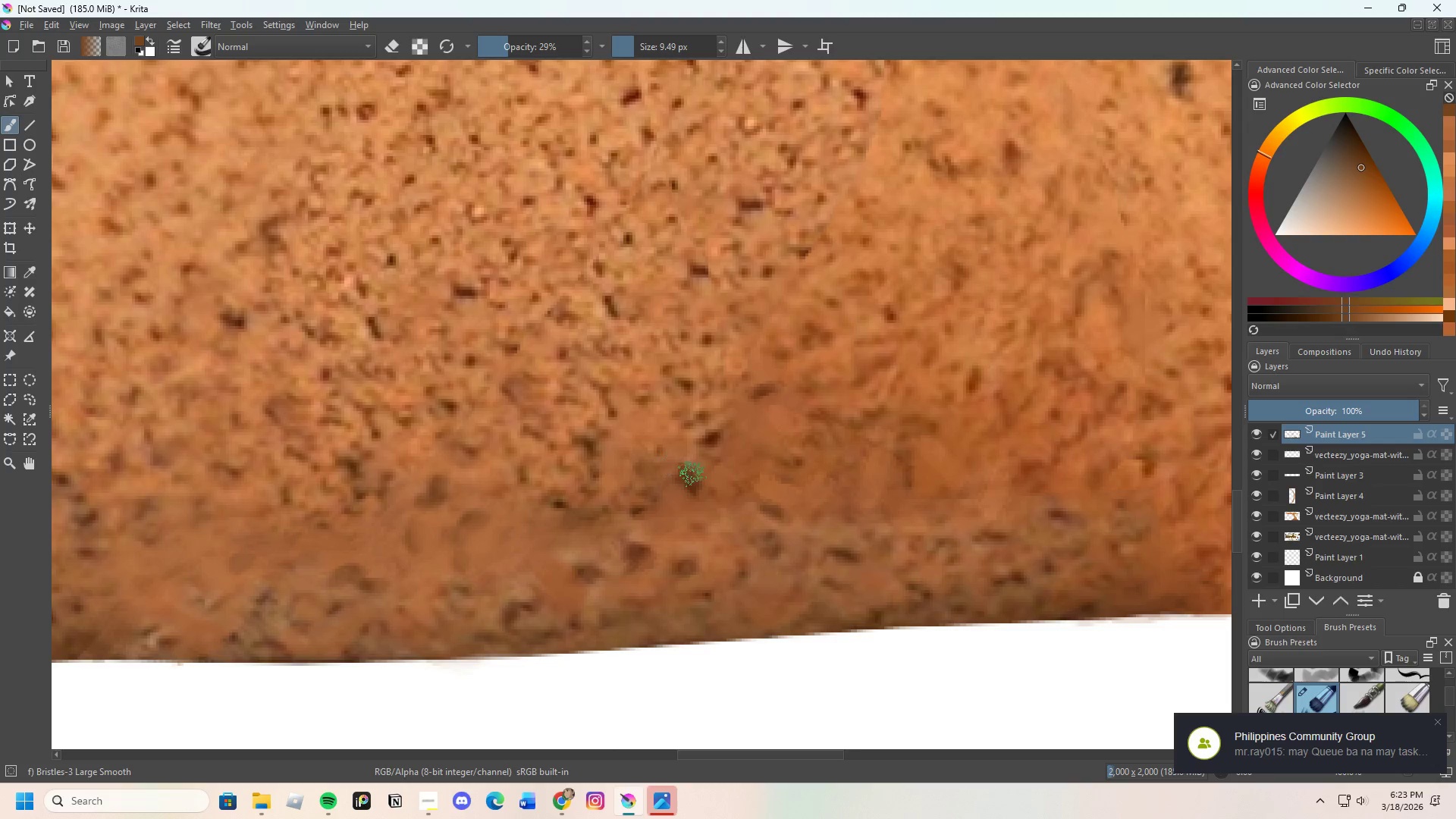 
hold_key(key=ControlLeft, duration=0.53)
left_click_drag(start_coordinate=[673, 469], to_coordinate=[635, 486])
 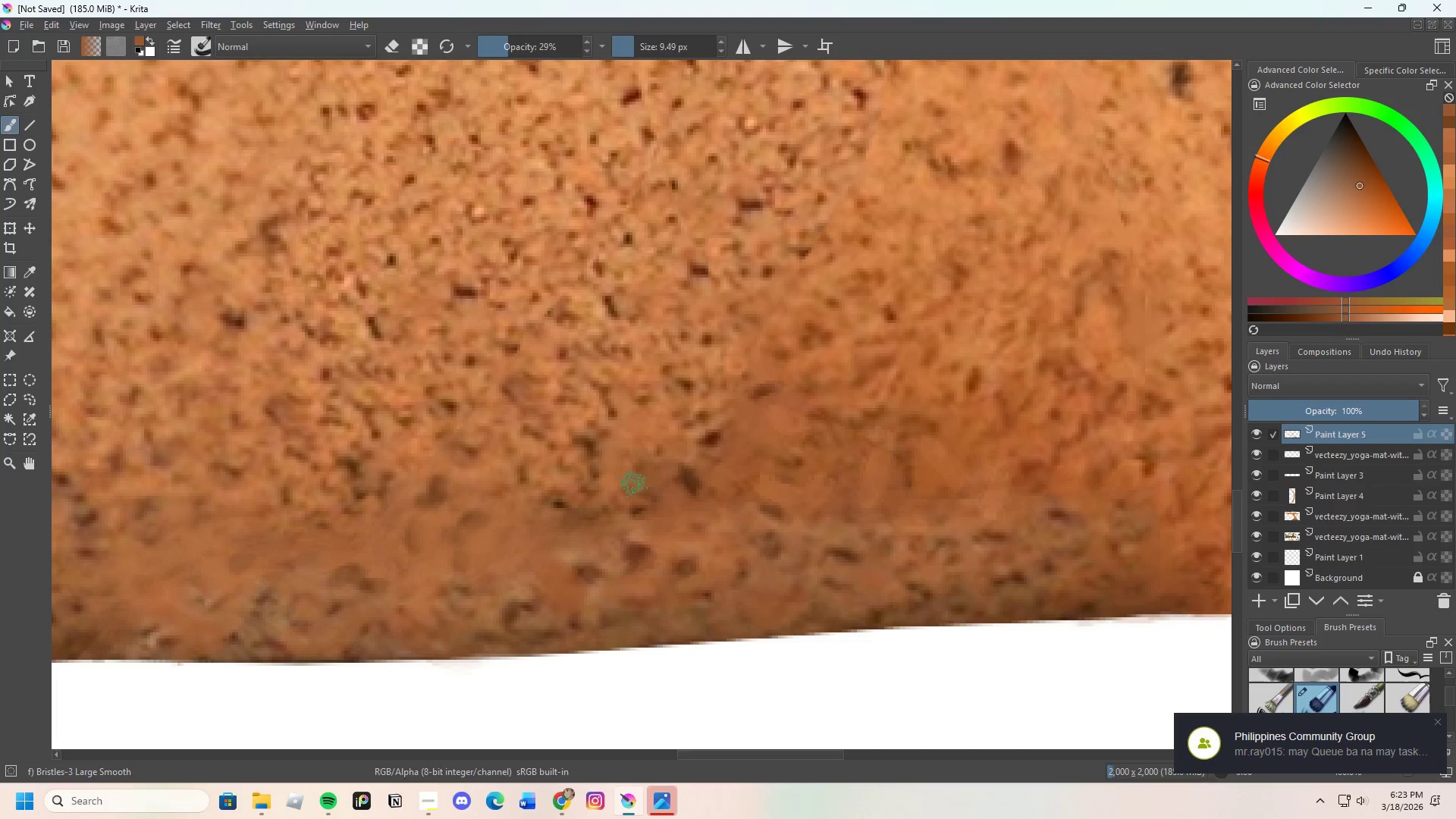 
left_click_drag(start_coordinate=[633, 485], to_coordinate=[686, 469])
 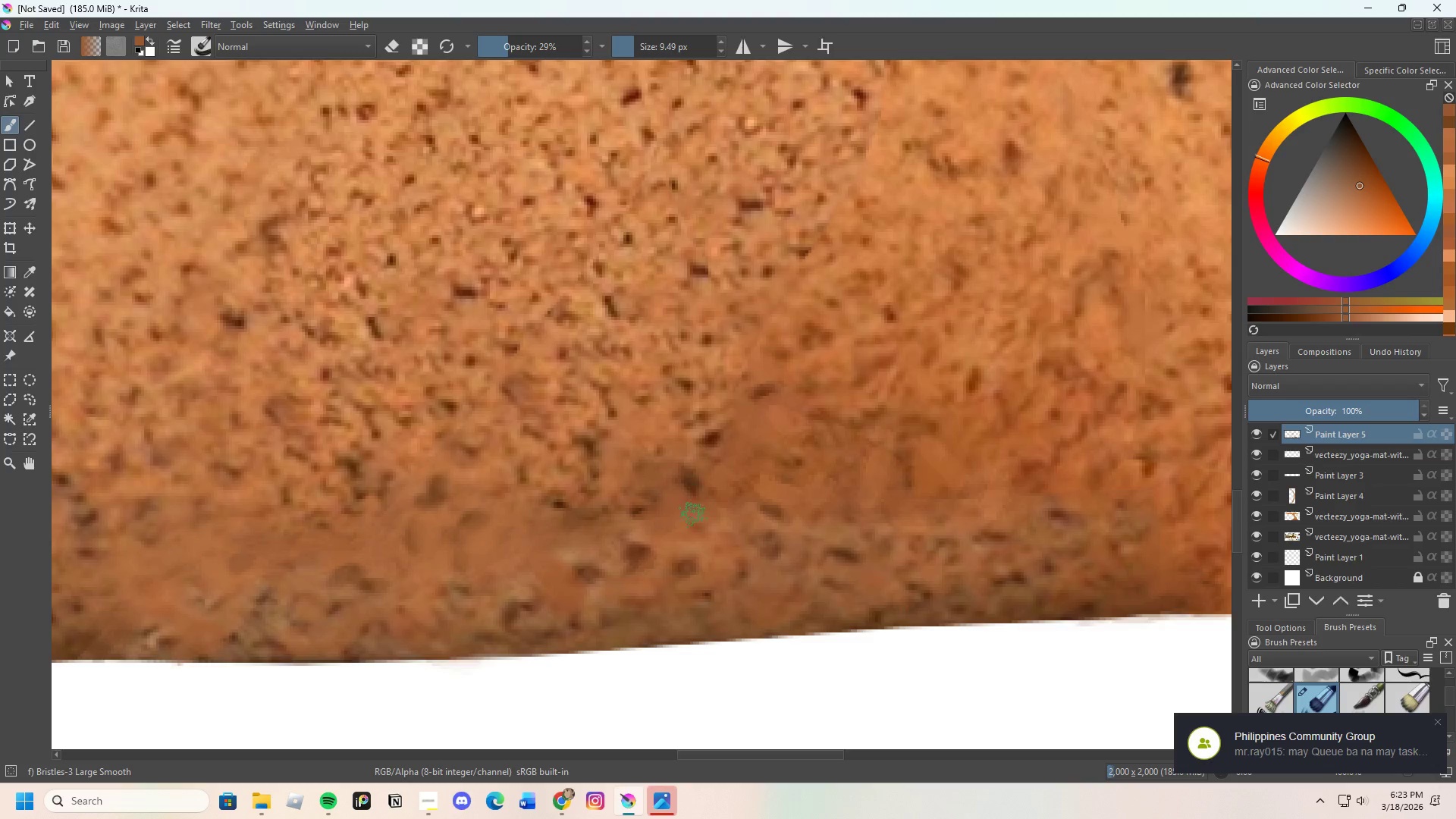 
scroll: coordinate [720, 544], scroll_direction: down, amount: 4.0
 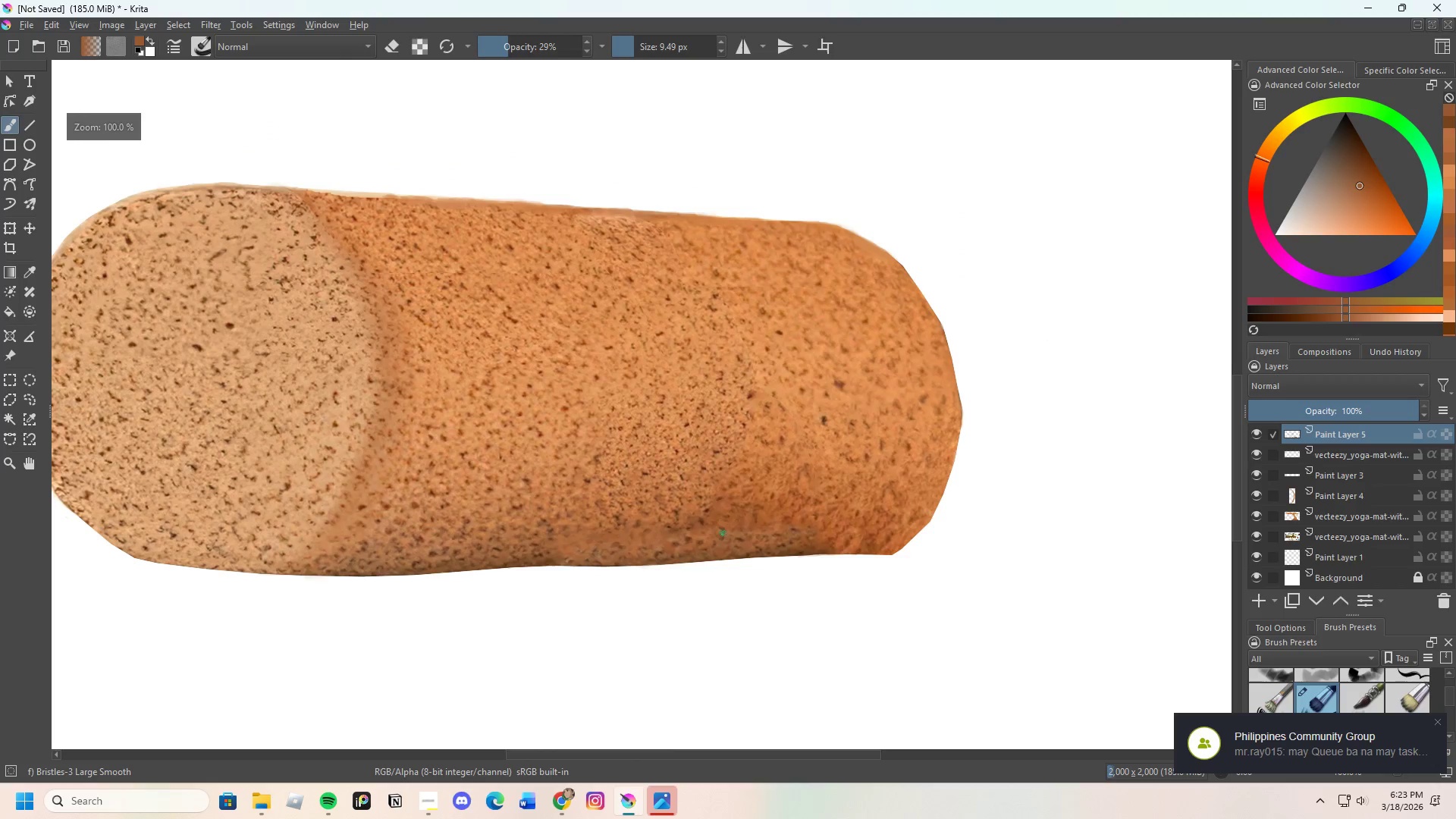 
hold_key(key=ControlLeft, duration=0.36)
 